 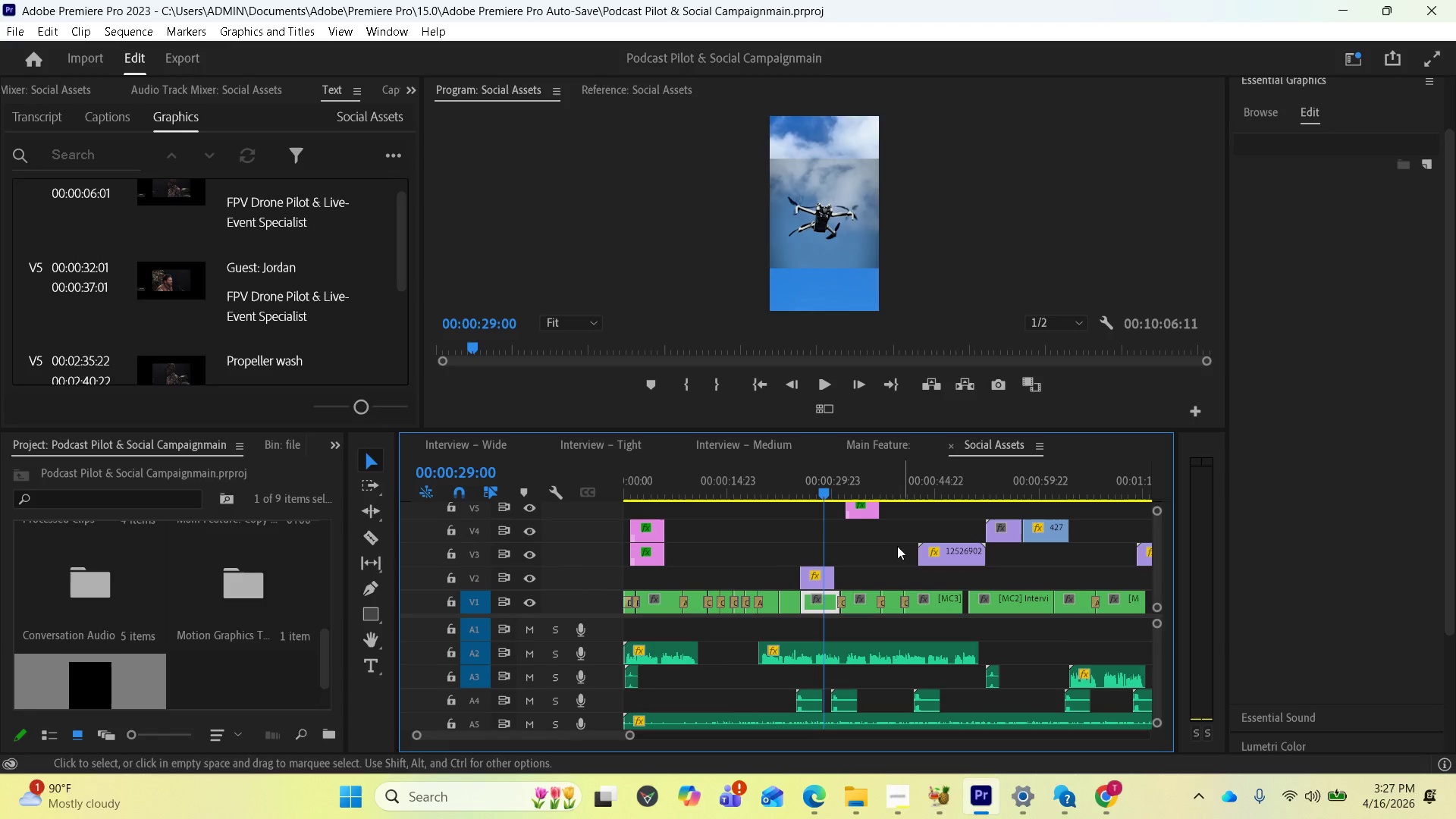 
left_click([817, 582])
 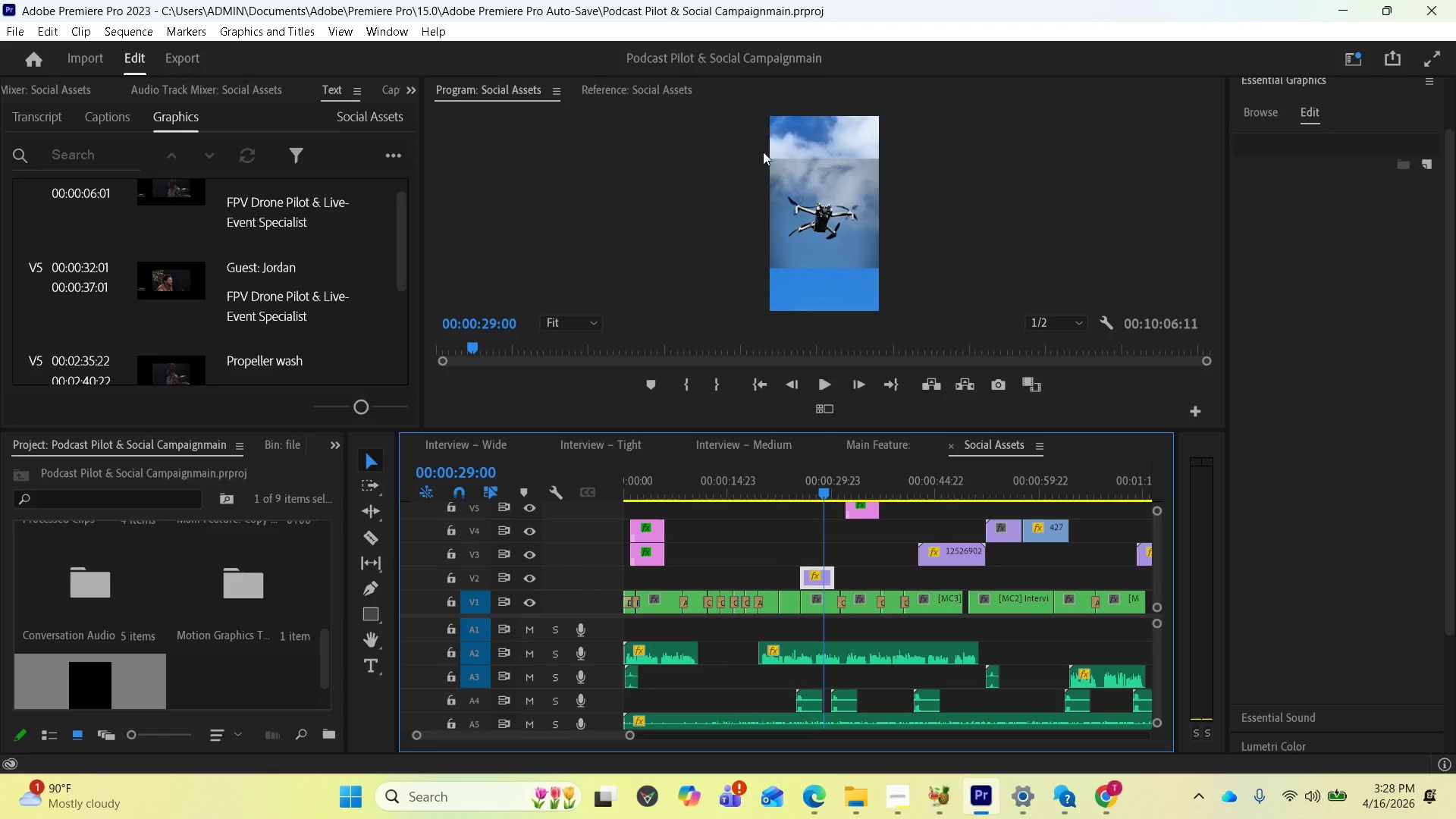 
wait(5.5)
 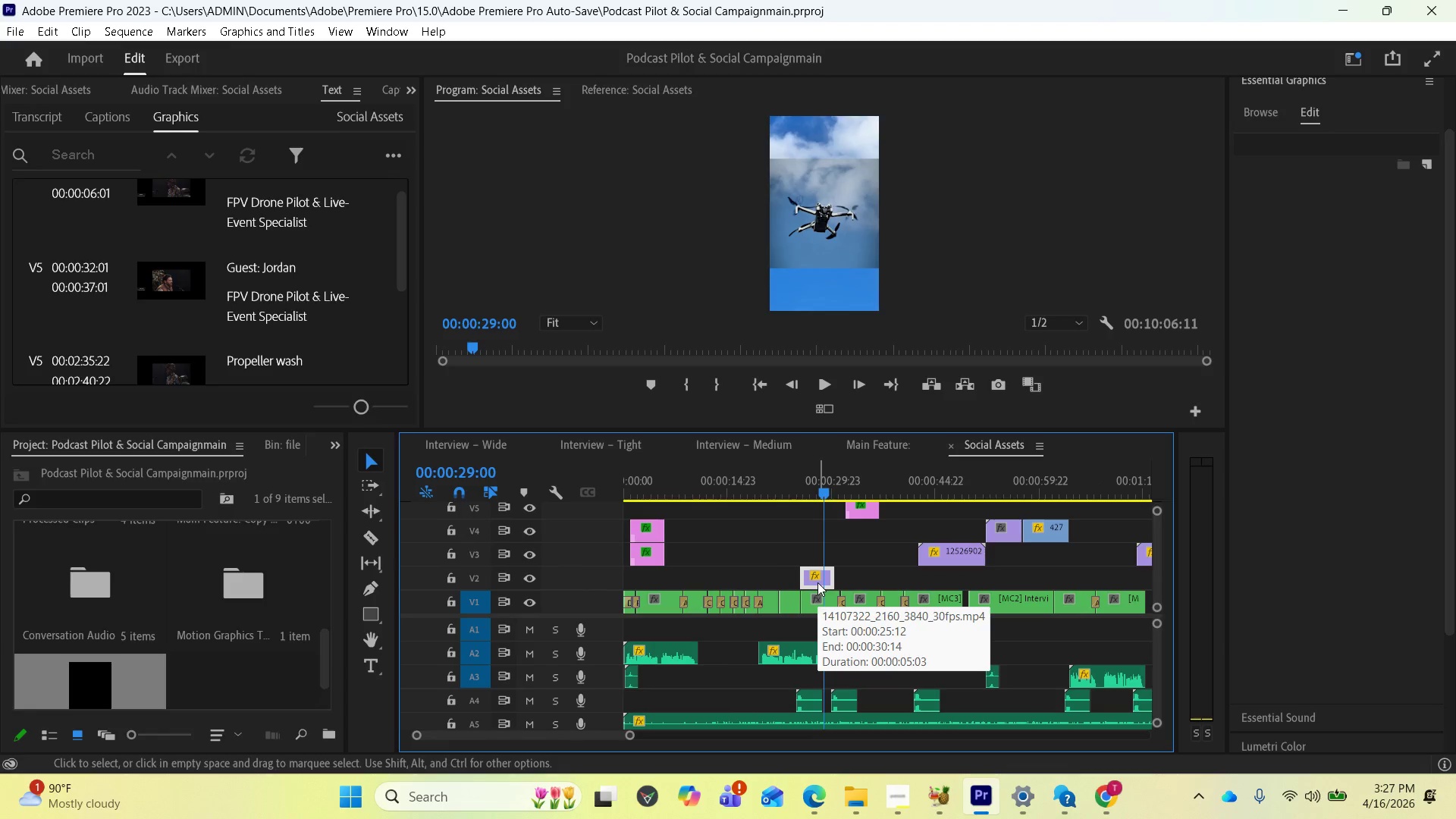 
scroll: coordinate [107, 90], scroll_direction: up, amount: 1.0
 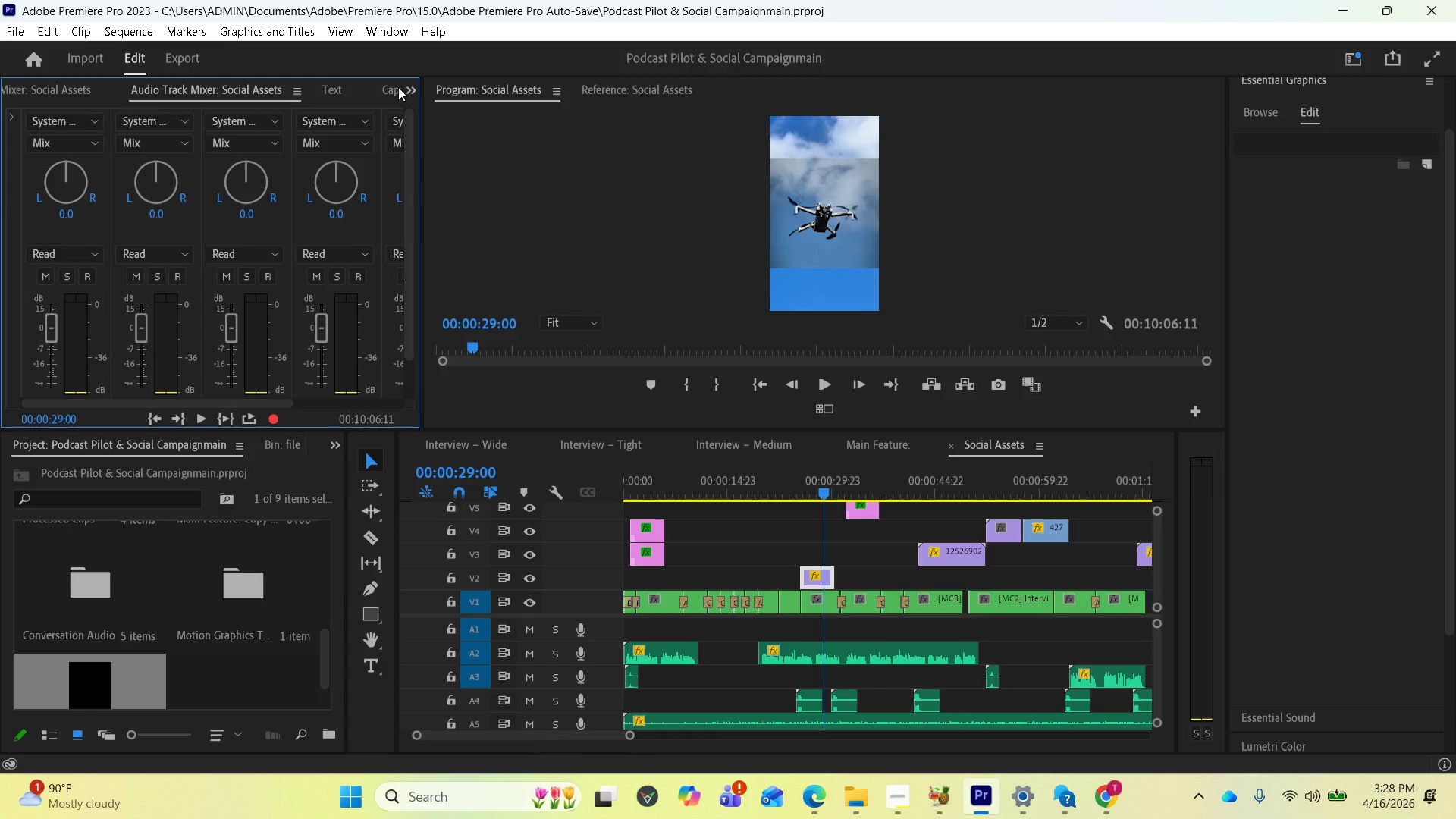 
left_click([410, 90])
 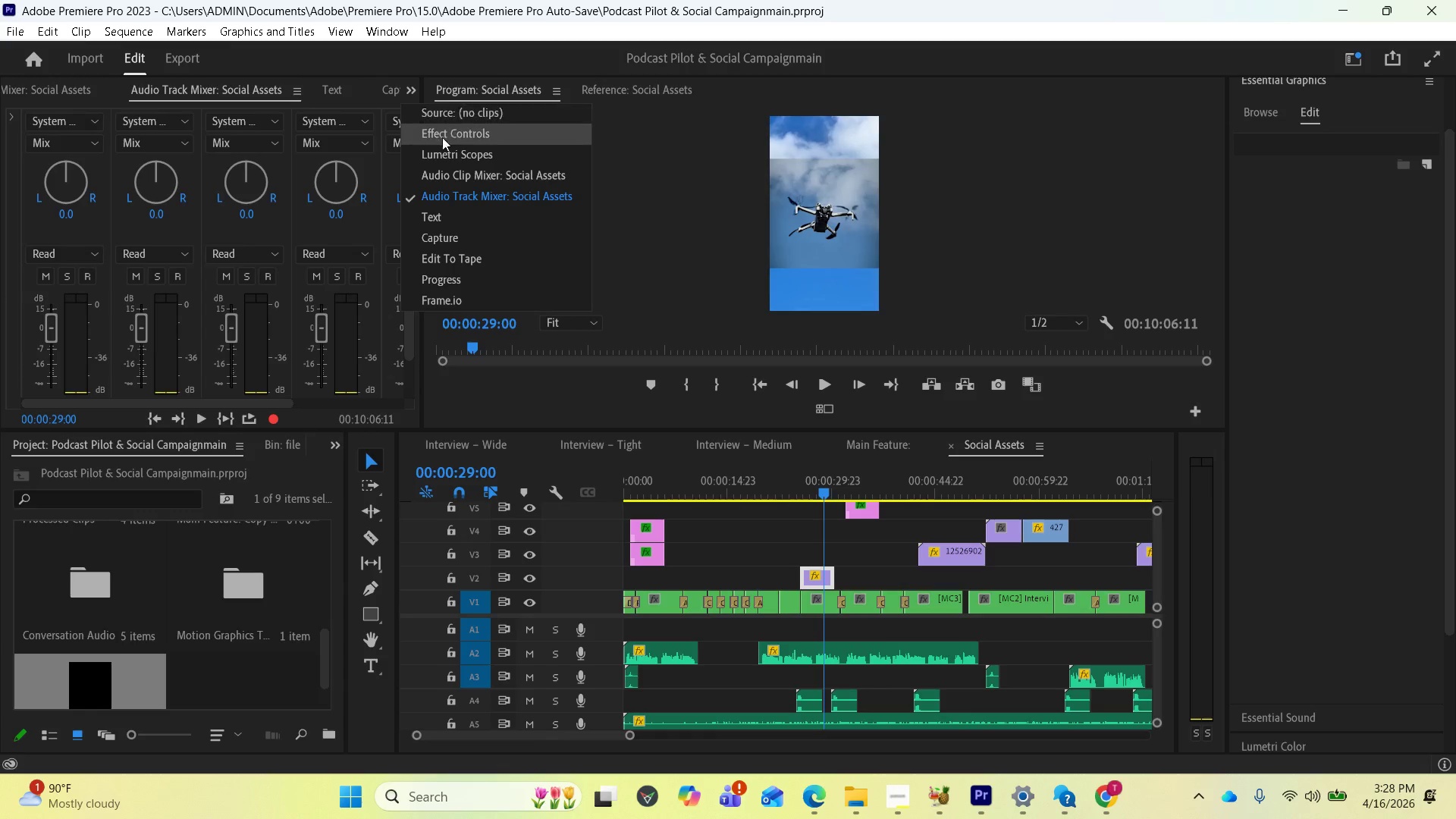 
left_click([442, 137])
 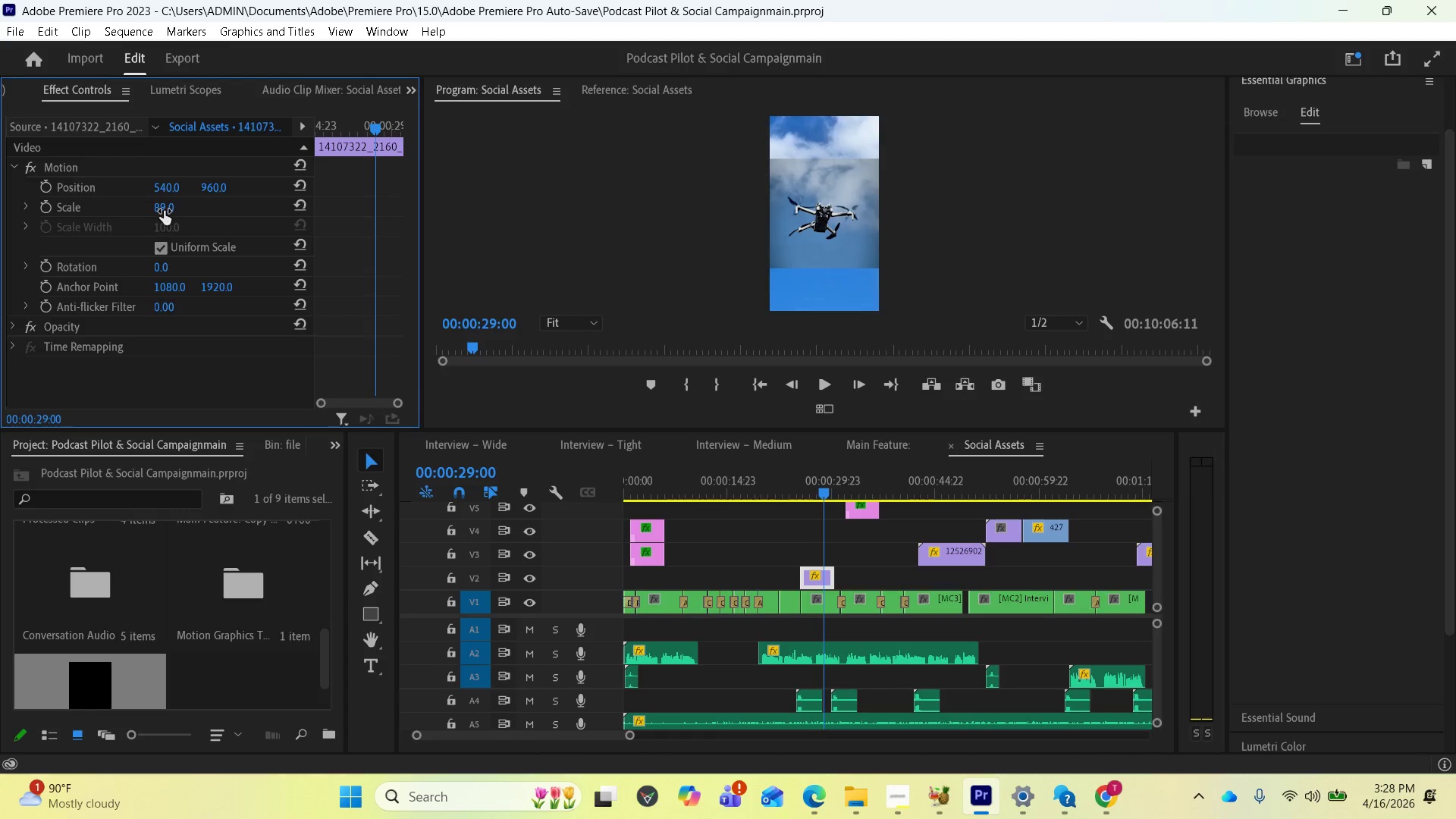 
left_click_drag(start_coordinate=[164, 211], to_coordinate=[160, 190])
 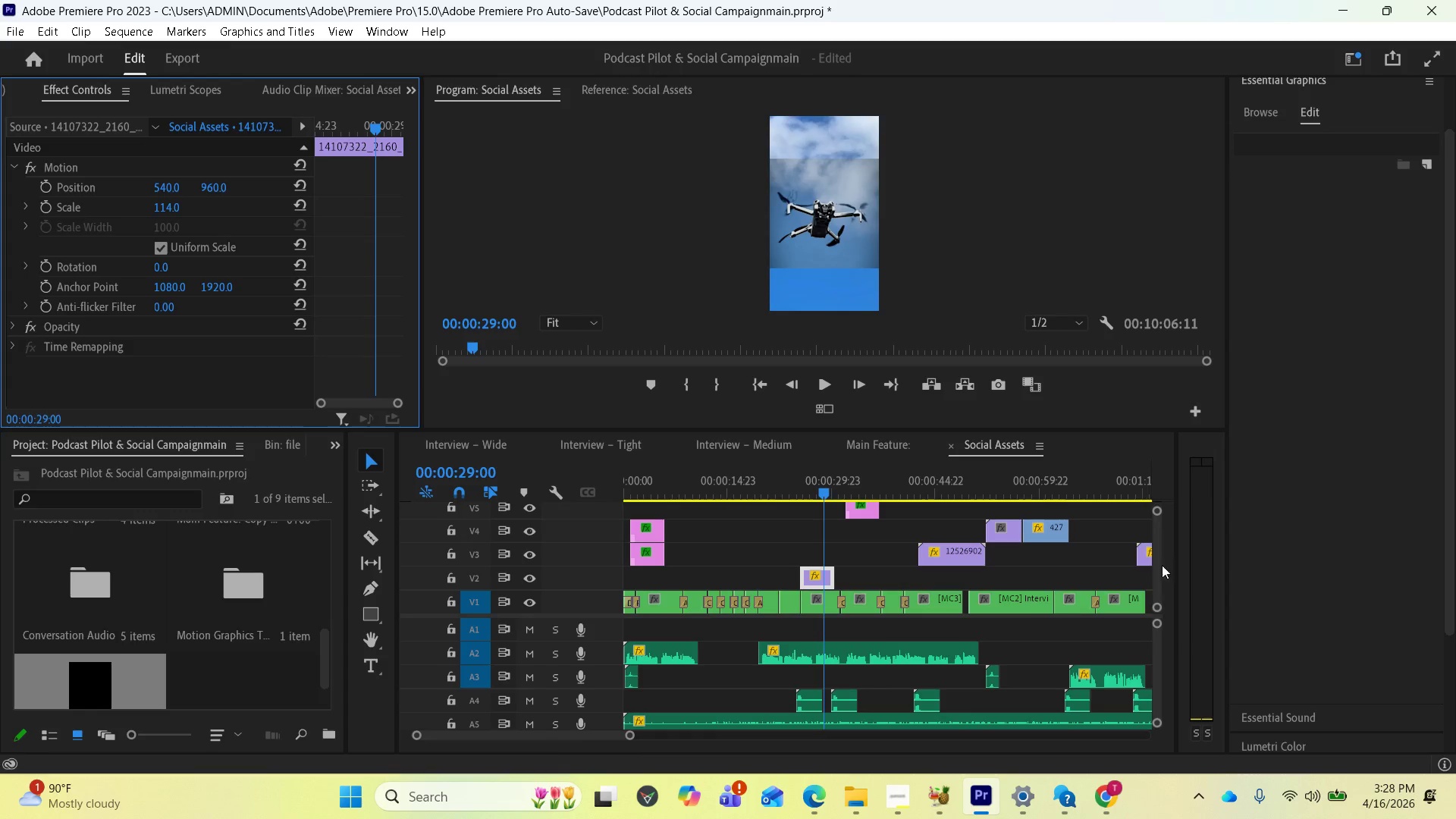 
left_click_drag(start_coordinate=[1158, 560], to_coordinate=[1152, 570])
 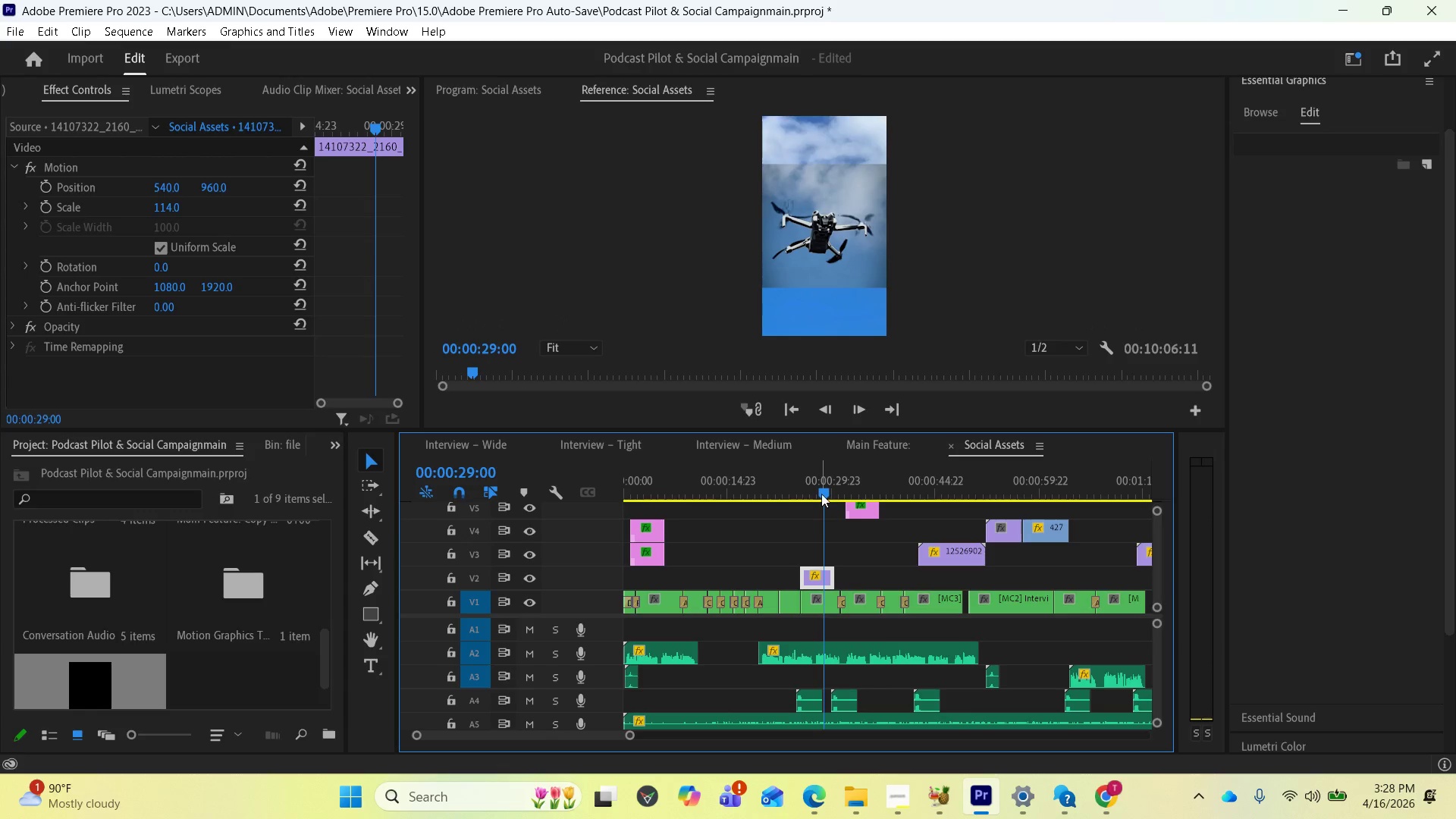 
left_click_drag(start_coordinate=[821, 491], to_coordinate=[721, 466])
 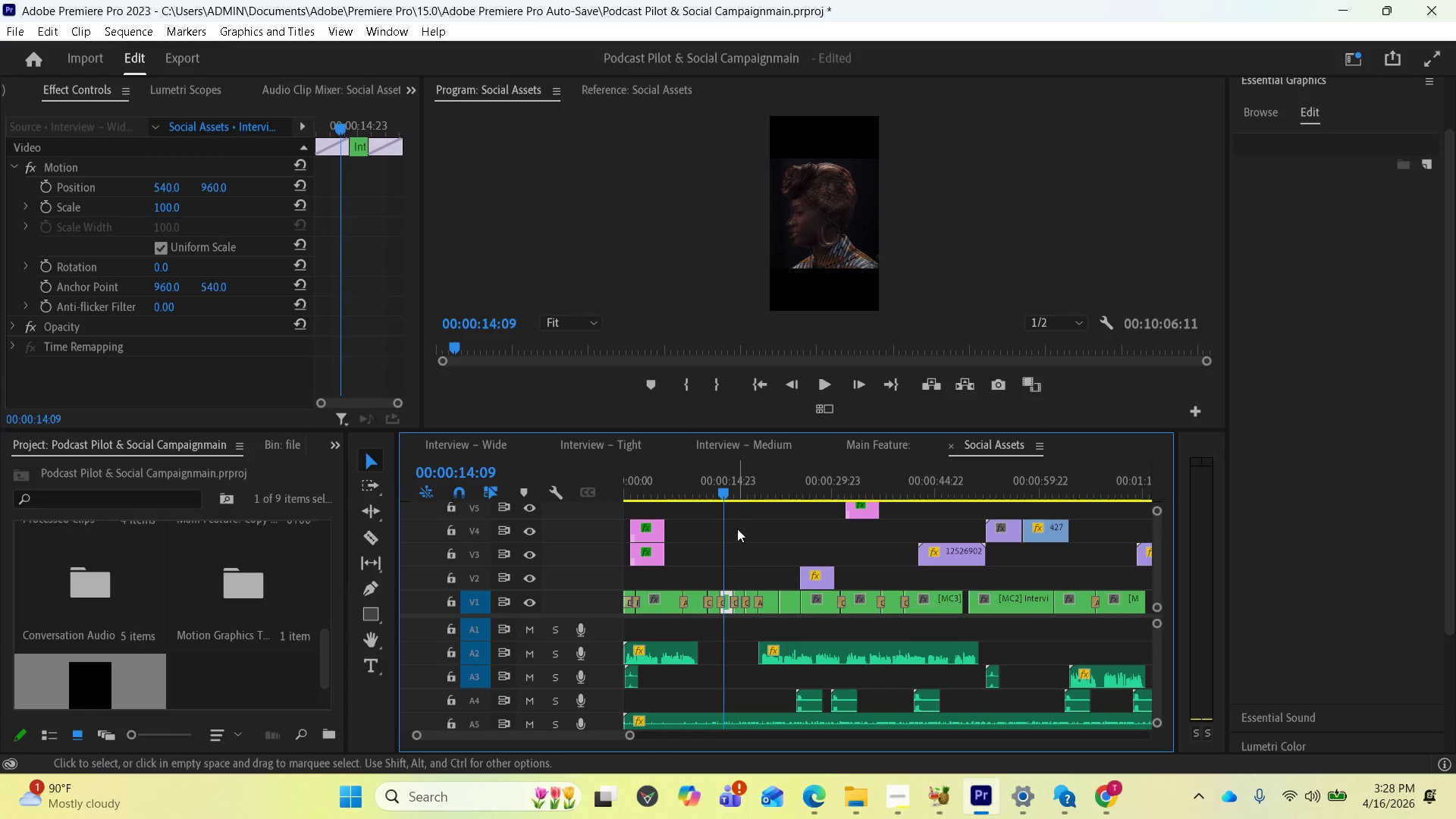 
key(Space)
 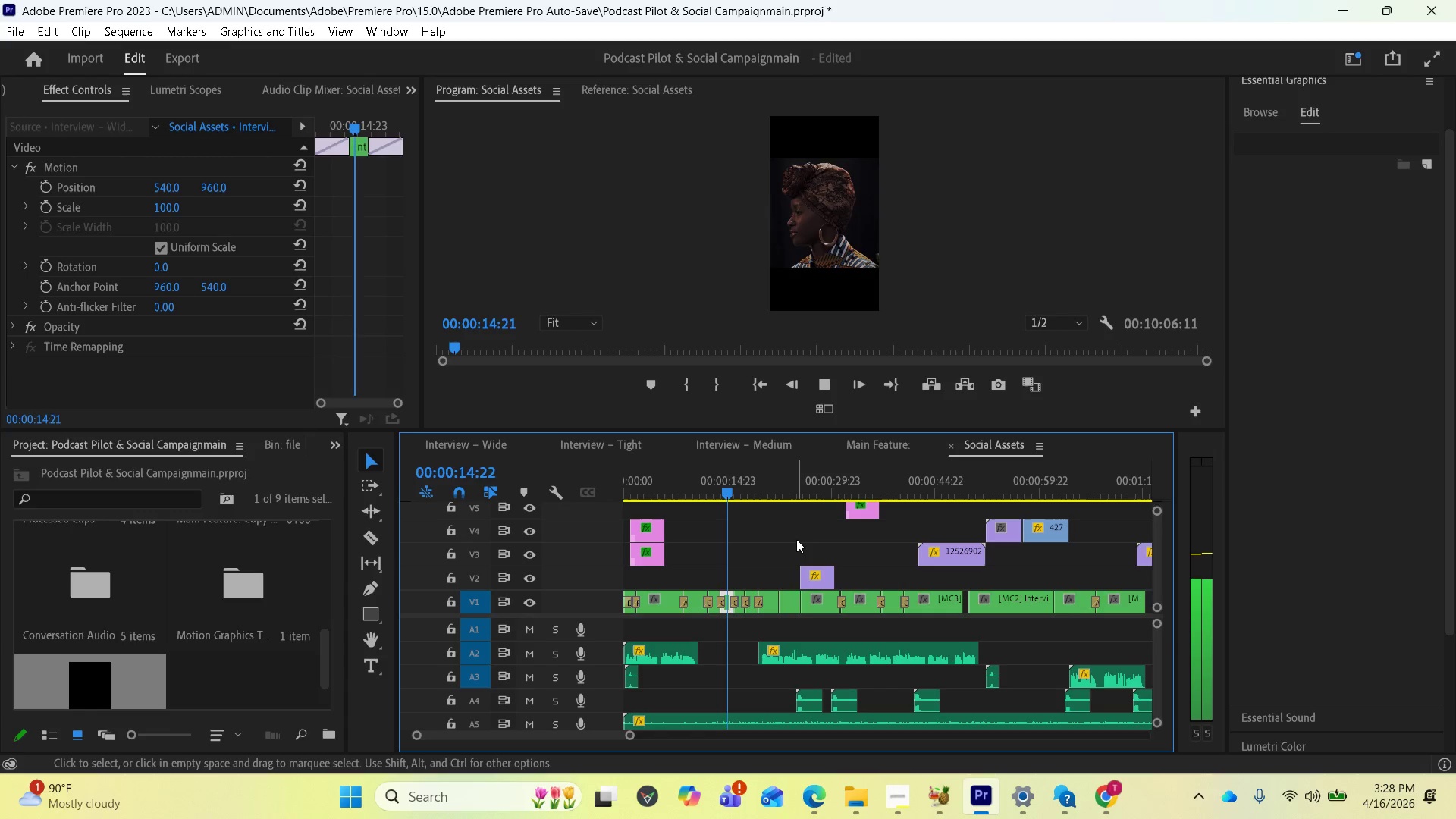 
key(Space)
 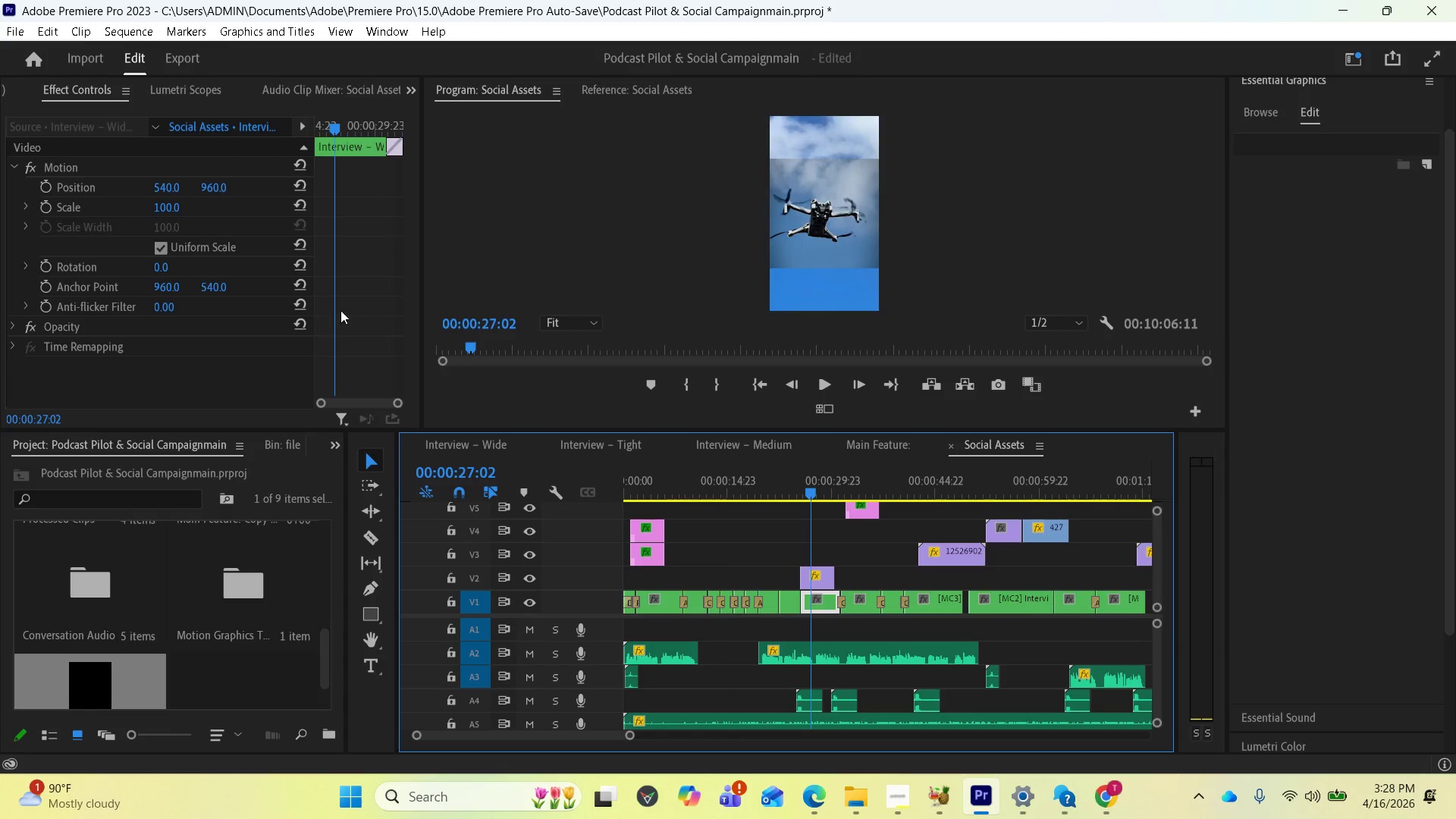 
key(Control+Z)
 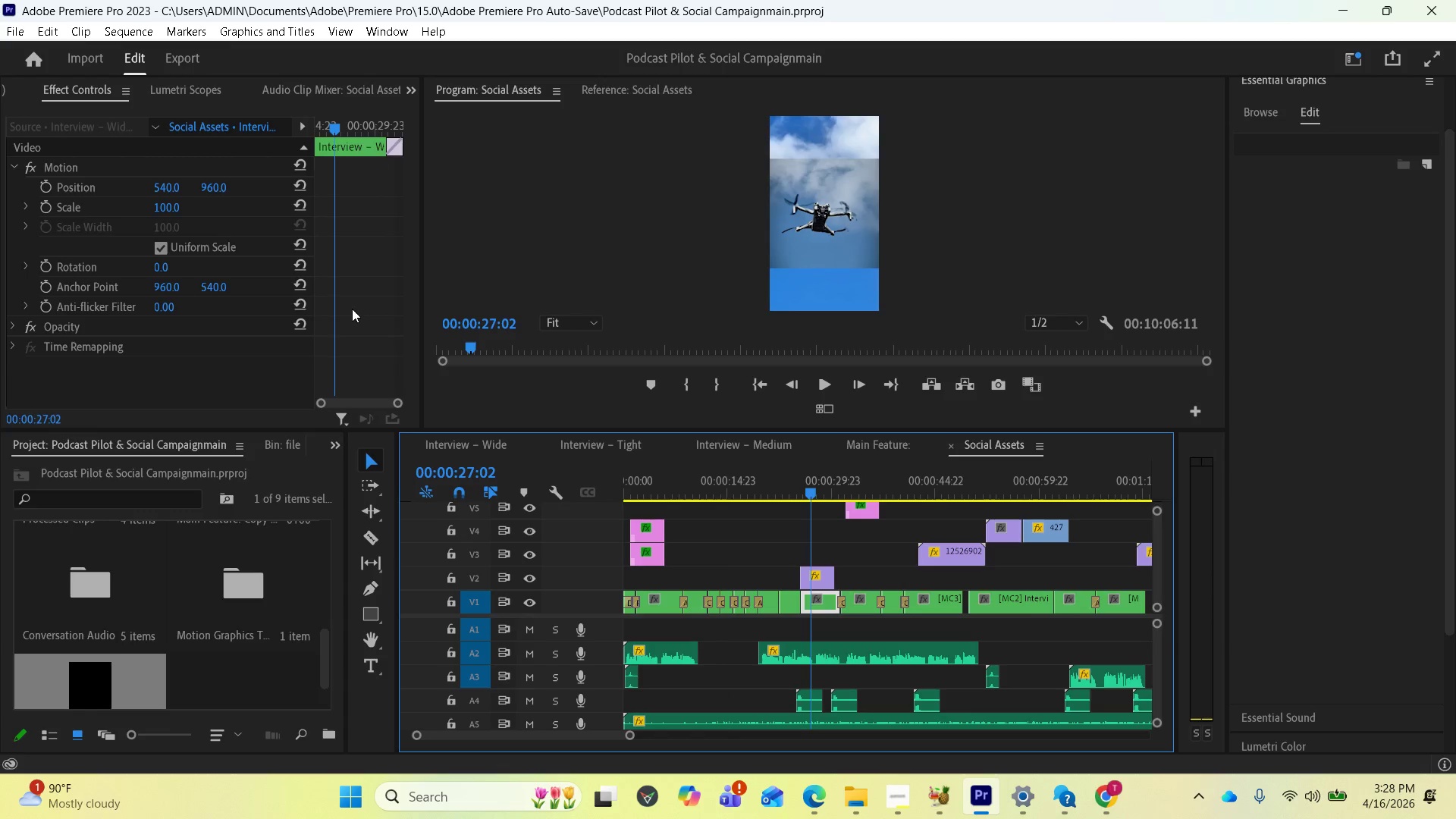 
key(Control+Z)
 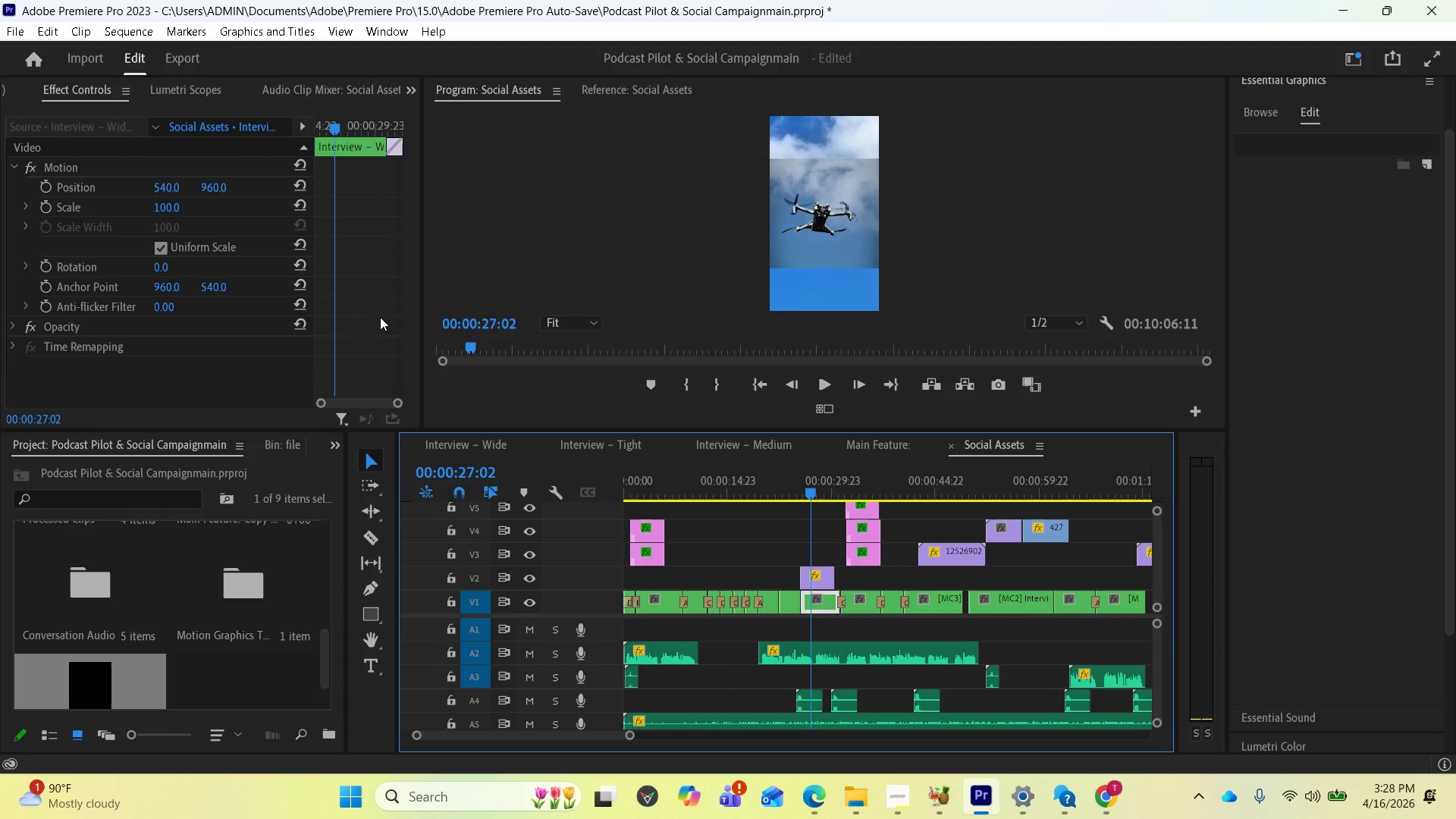 
hold_key(key=ControlLeft, duration=0.66)
 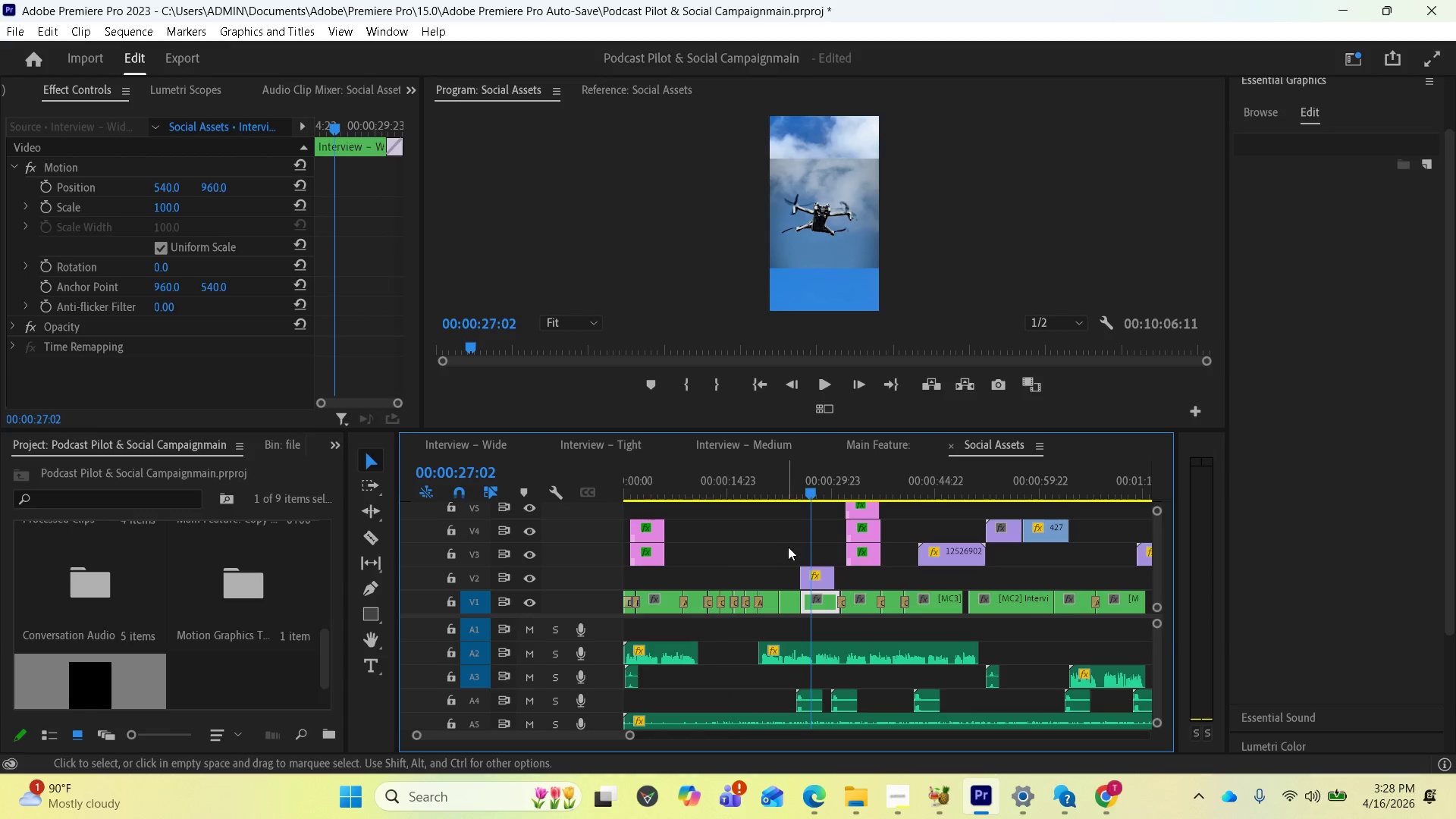 
scroll: coordinate [814, 562], scroll_direction: up, amount: 3.0
 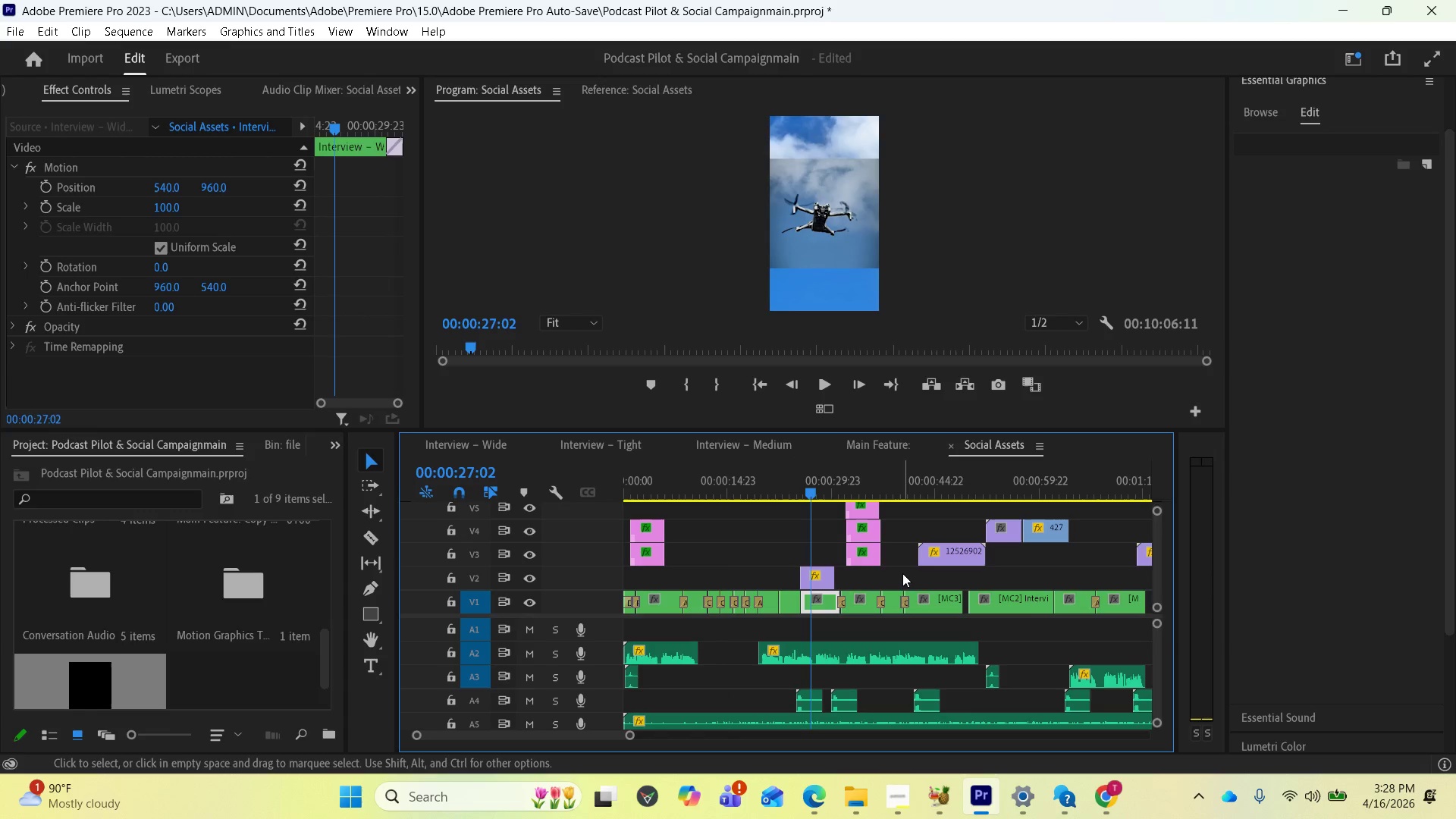 
key(Control+Z)
 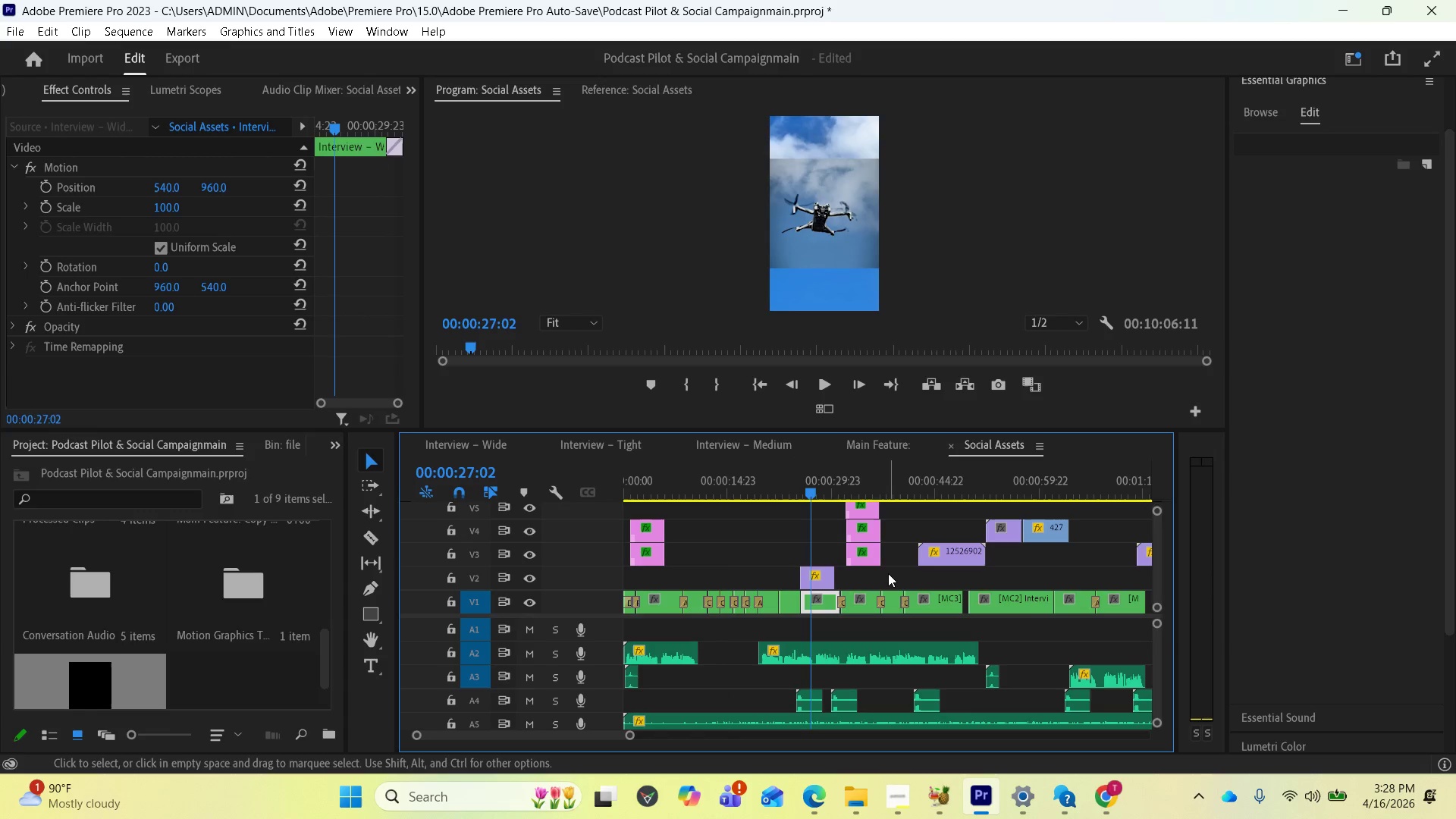 
key(Control+Z)
 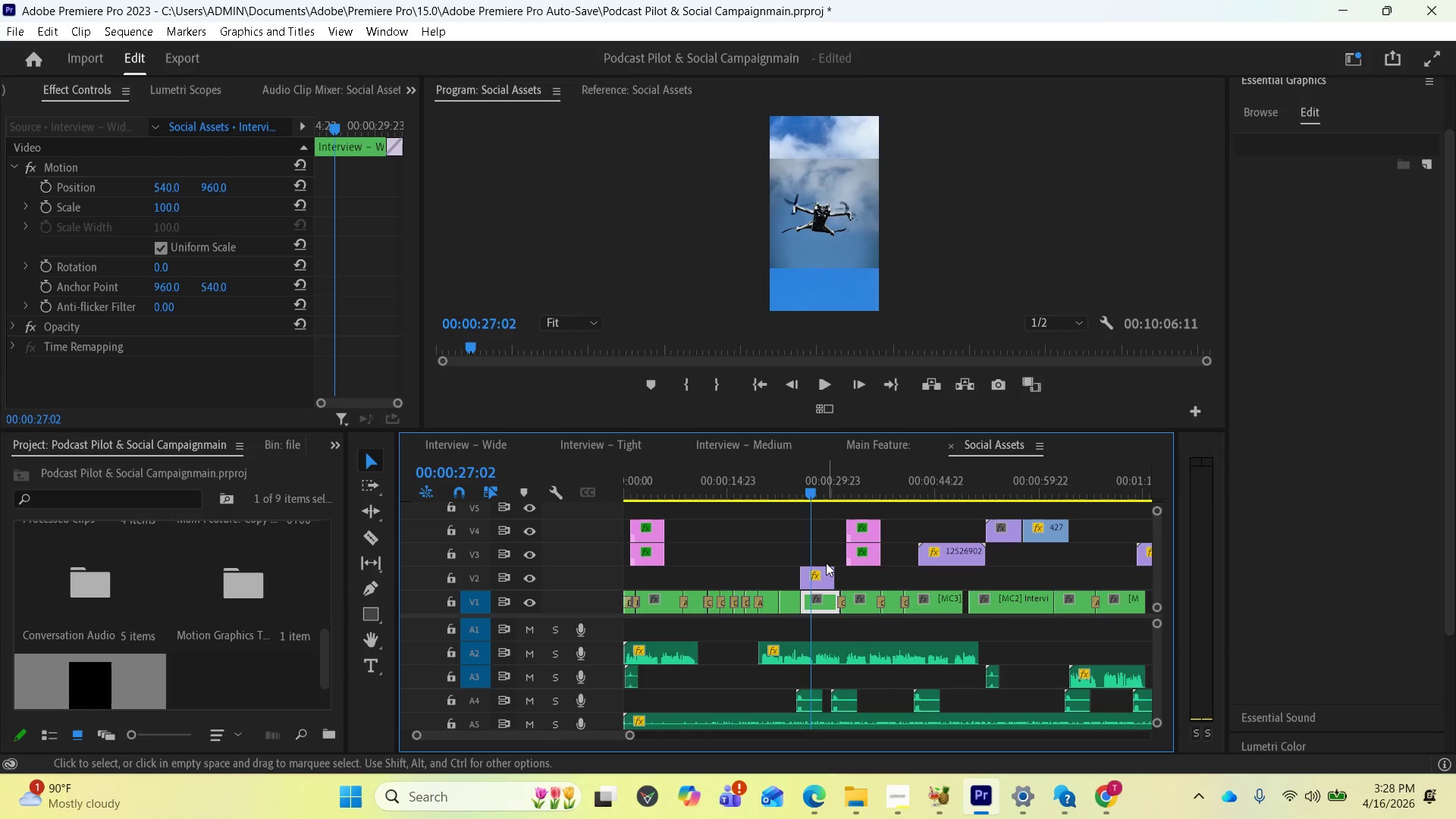 
left_click([814, 571])
 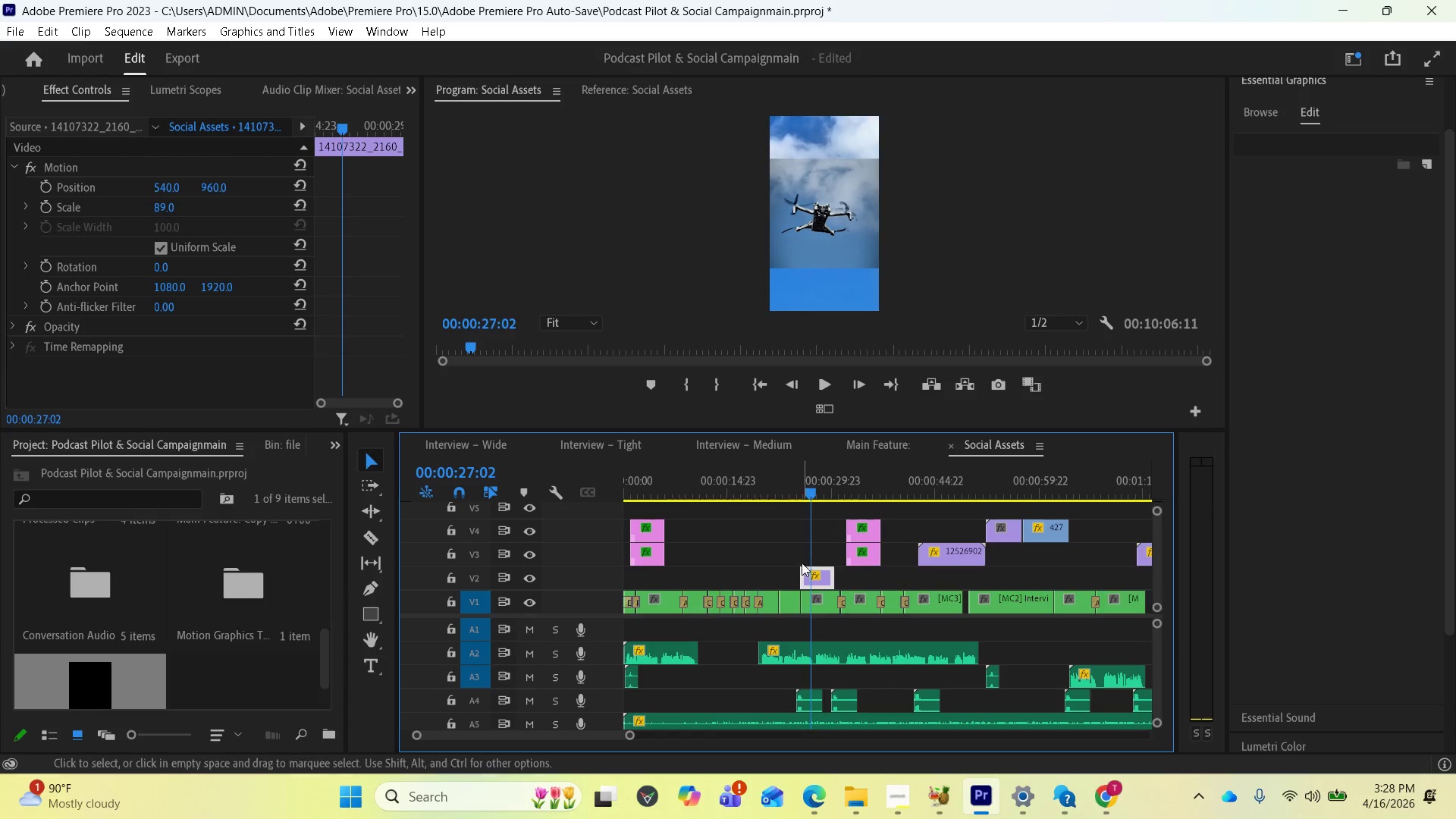 
scroll: coordinate [880, 559], scroll_direction: up, amount: 2.0
 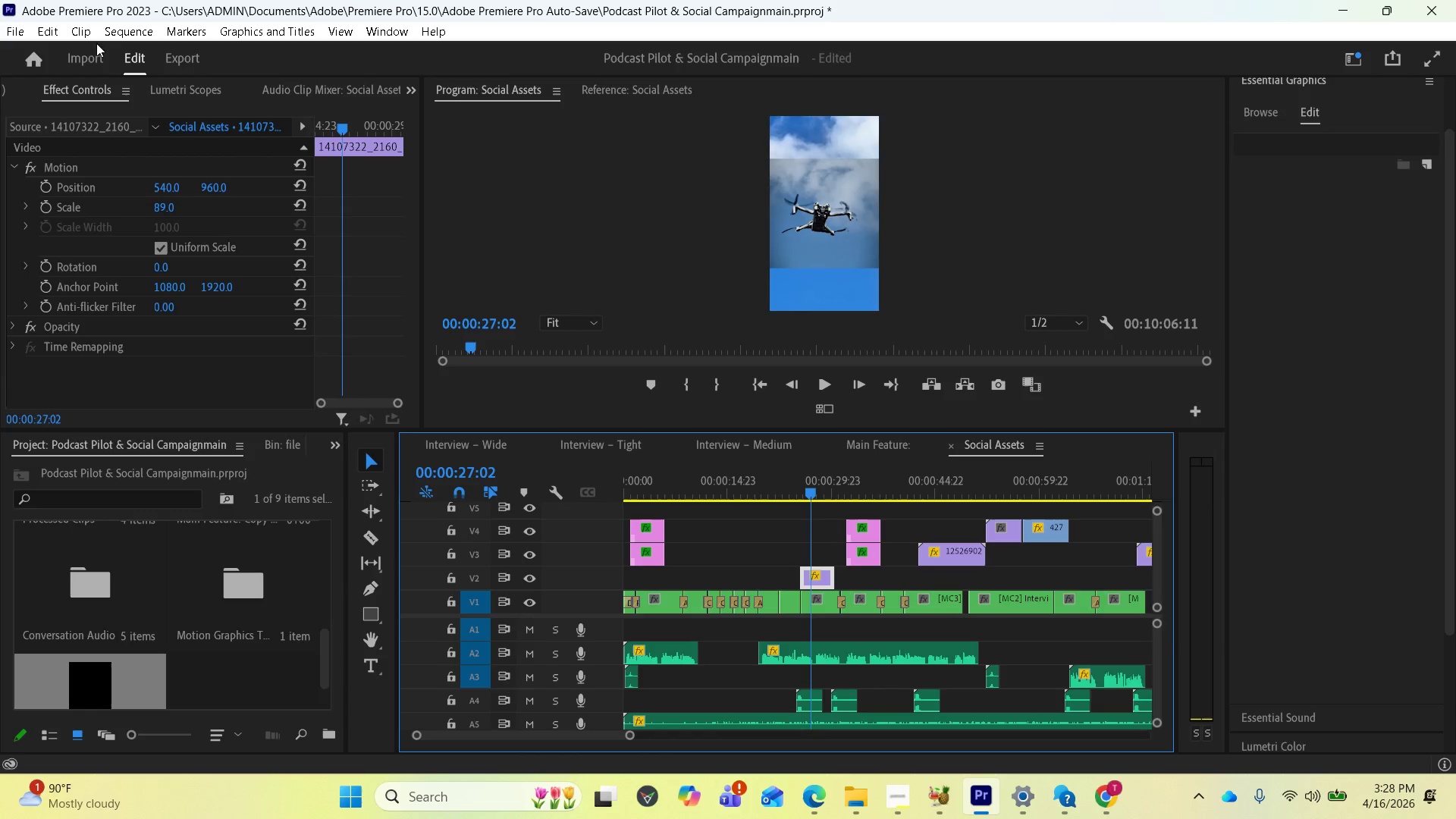 
mouse_move([62, 48])
 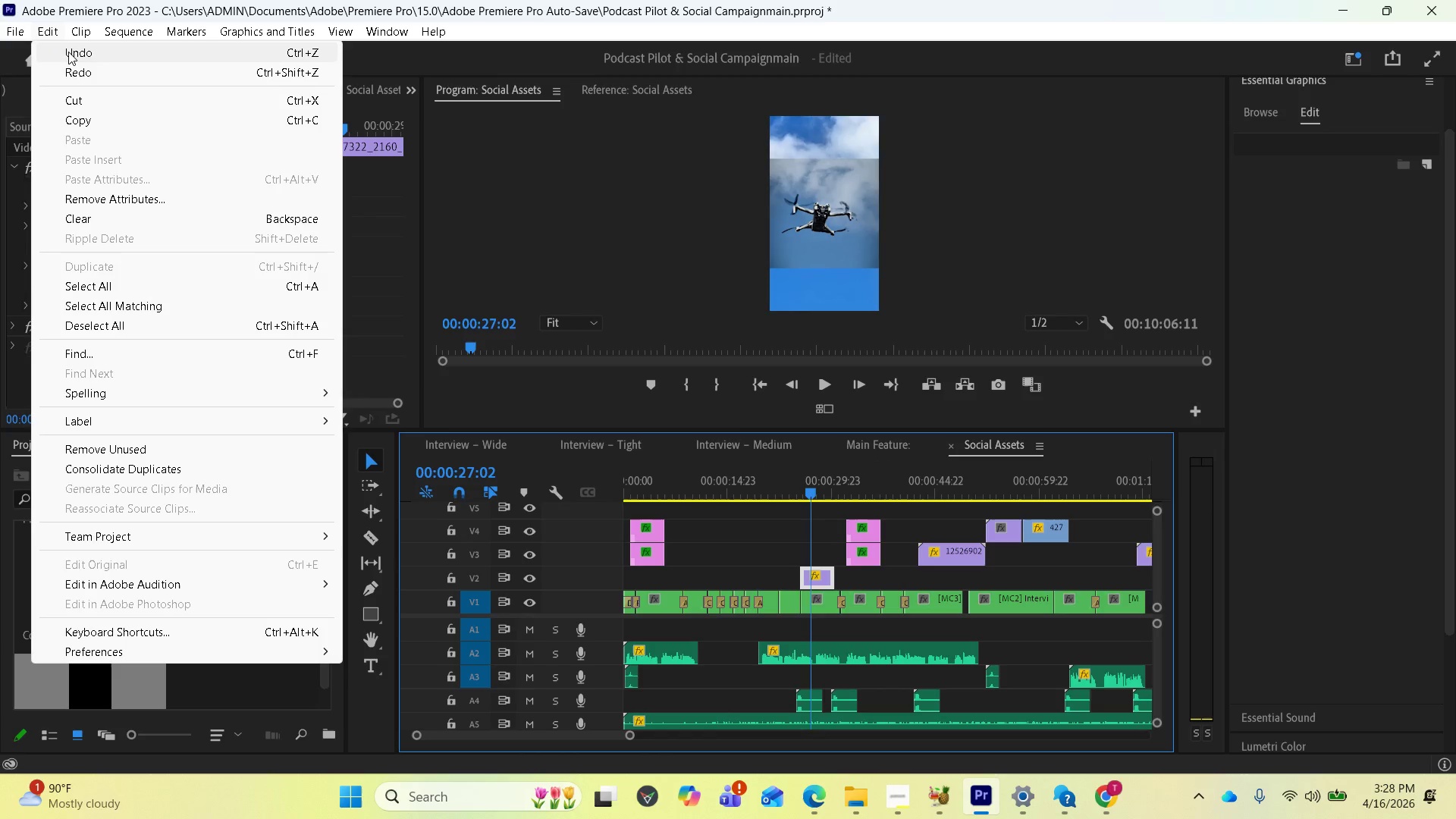 
left_click([68, 52])
 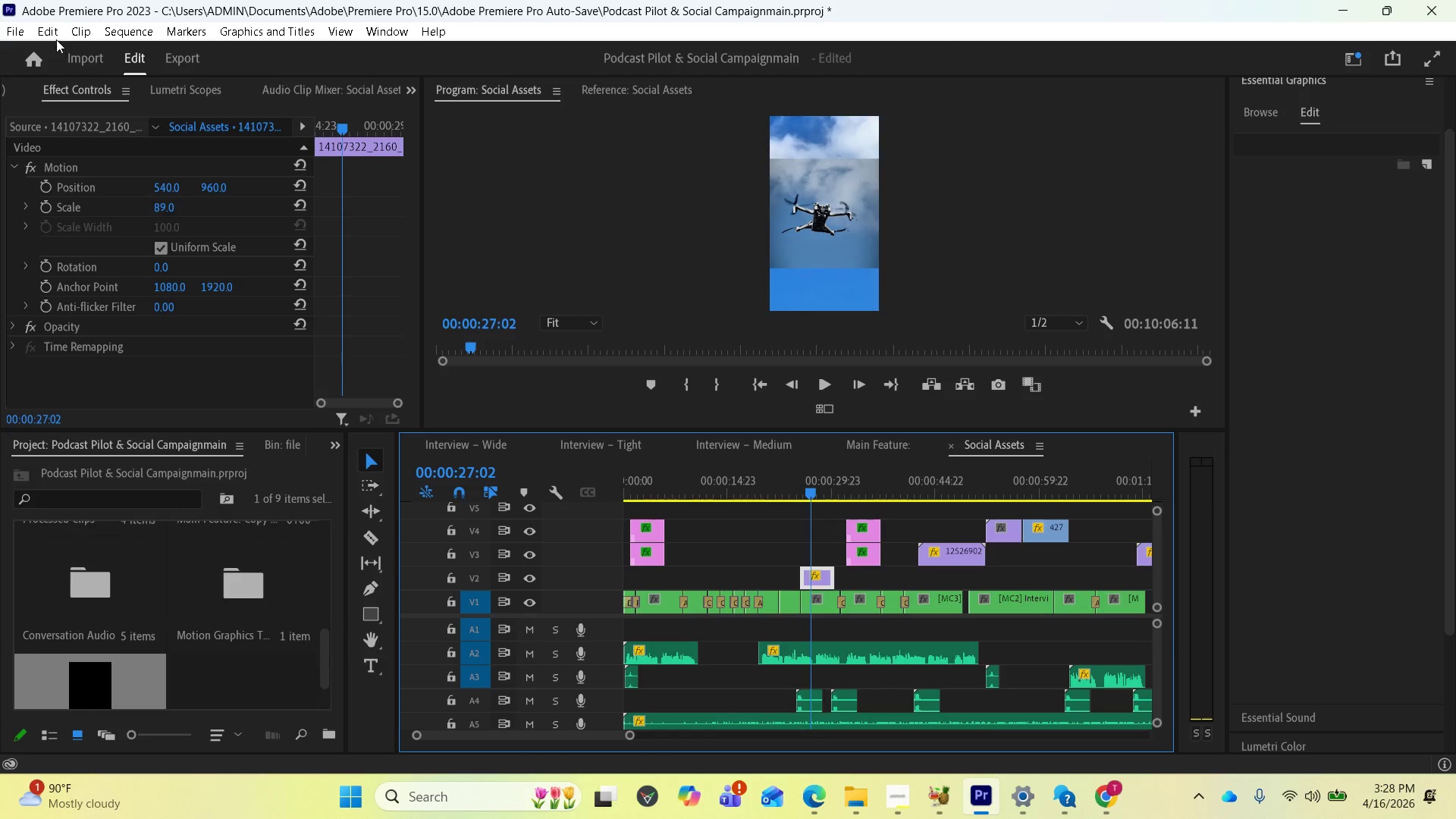 
left_click([52, 32])
 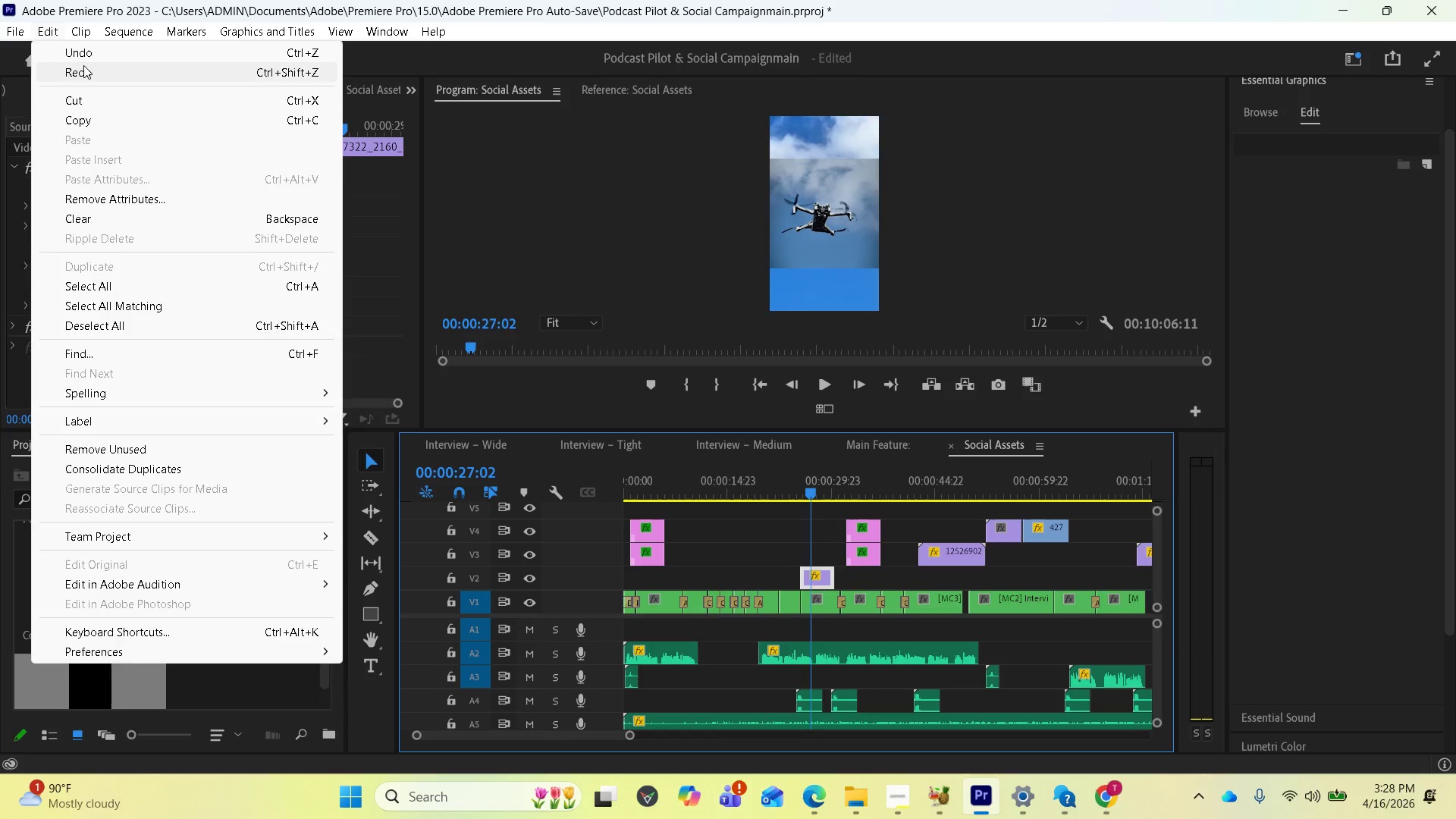 
left_click([83, 65])
 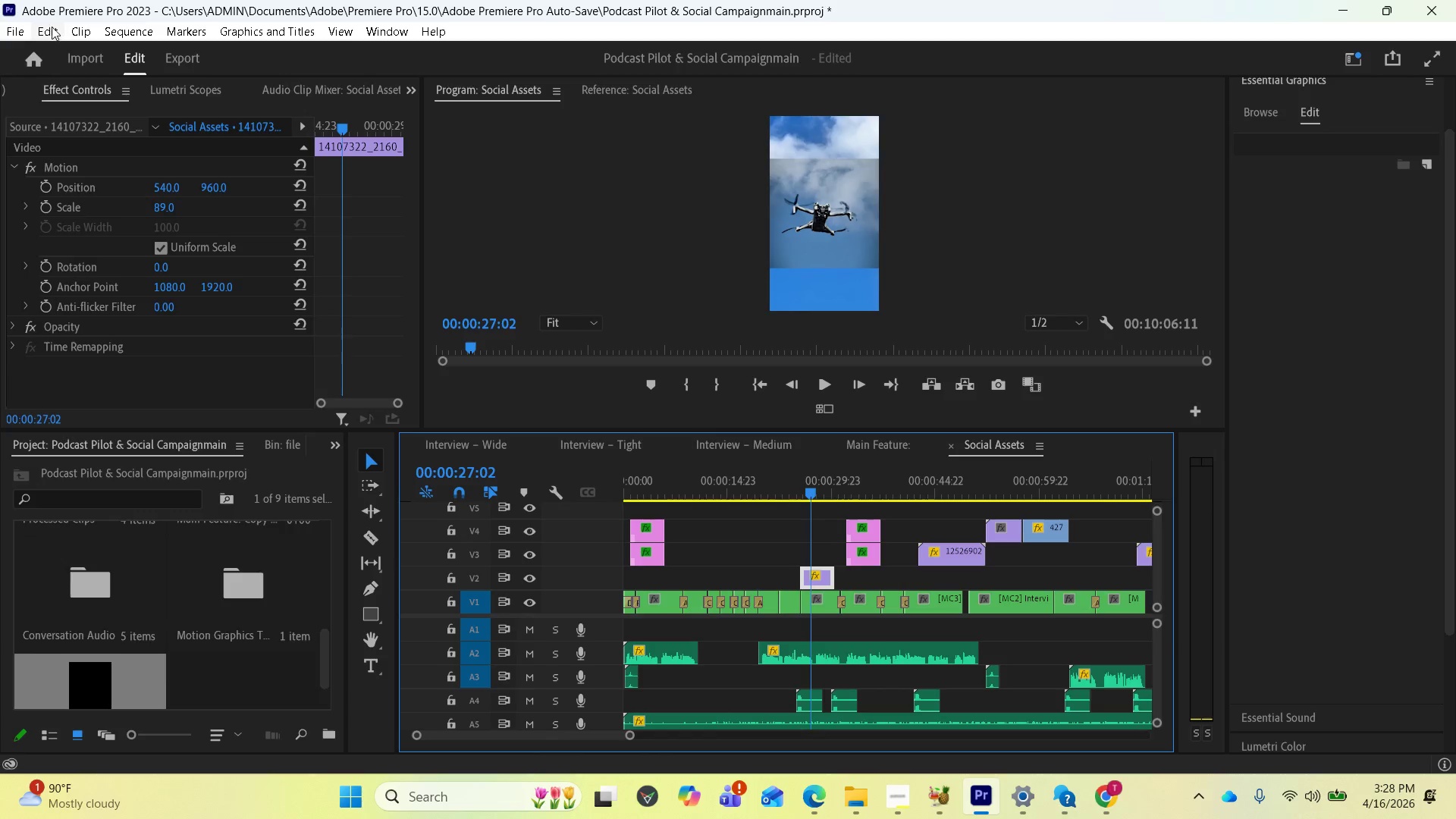 
left_click([52, 27])
 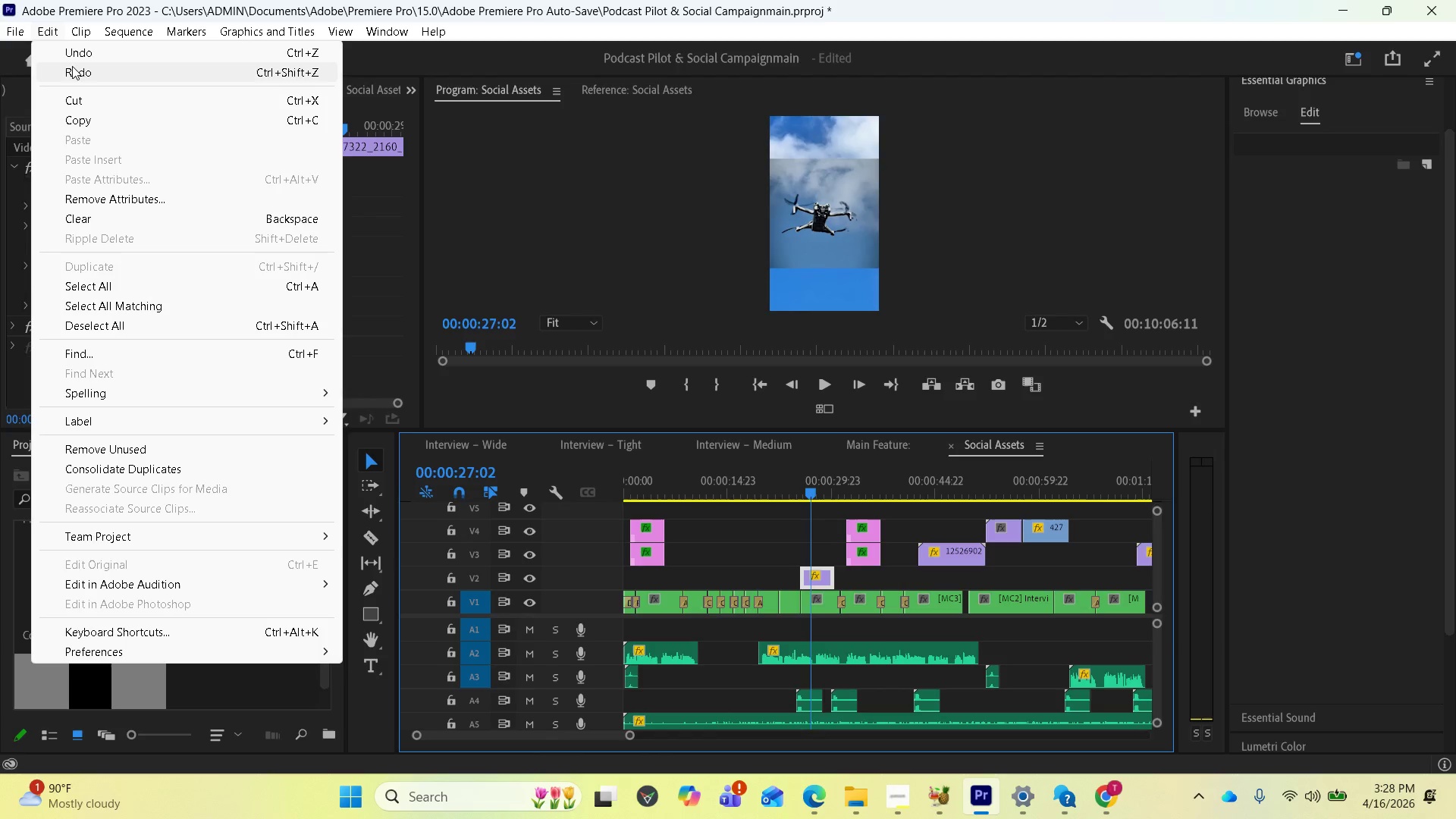 
left_click([72, 66])
 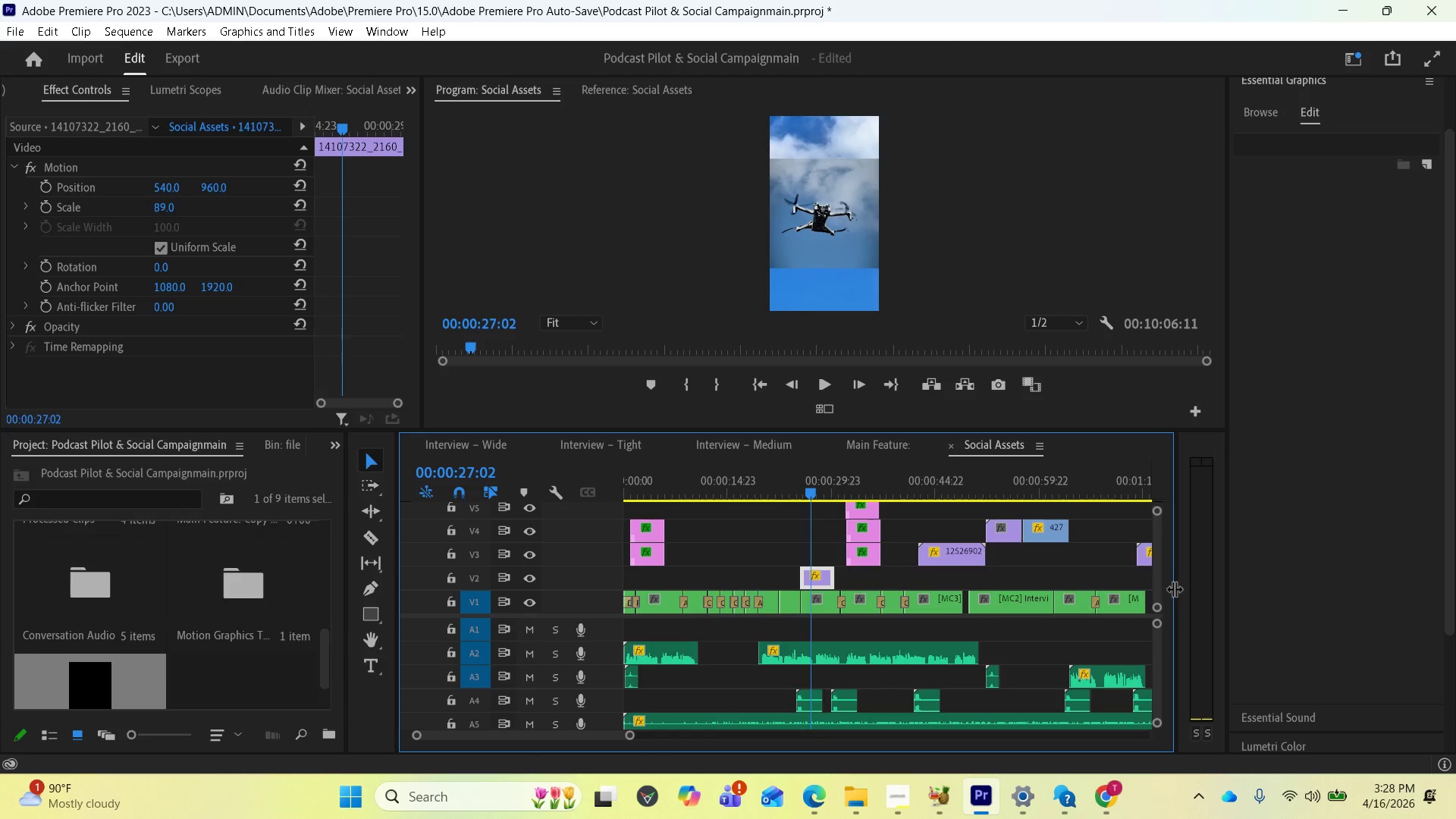 
left_click_drag(start_coordinate=[1156, 576], to_coordinate=[1156, 570])
 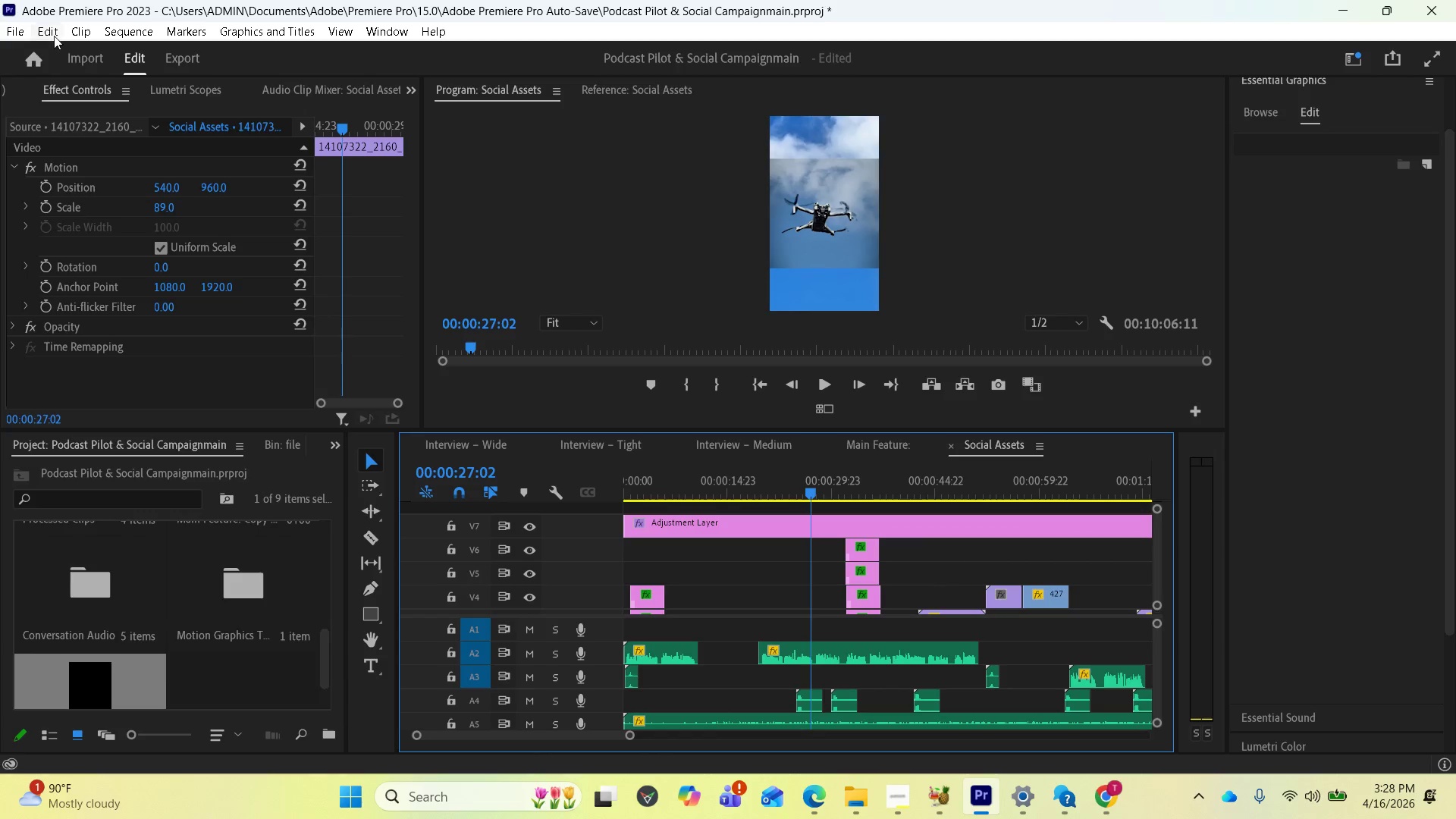 
left_click([45, 29])
 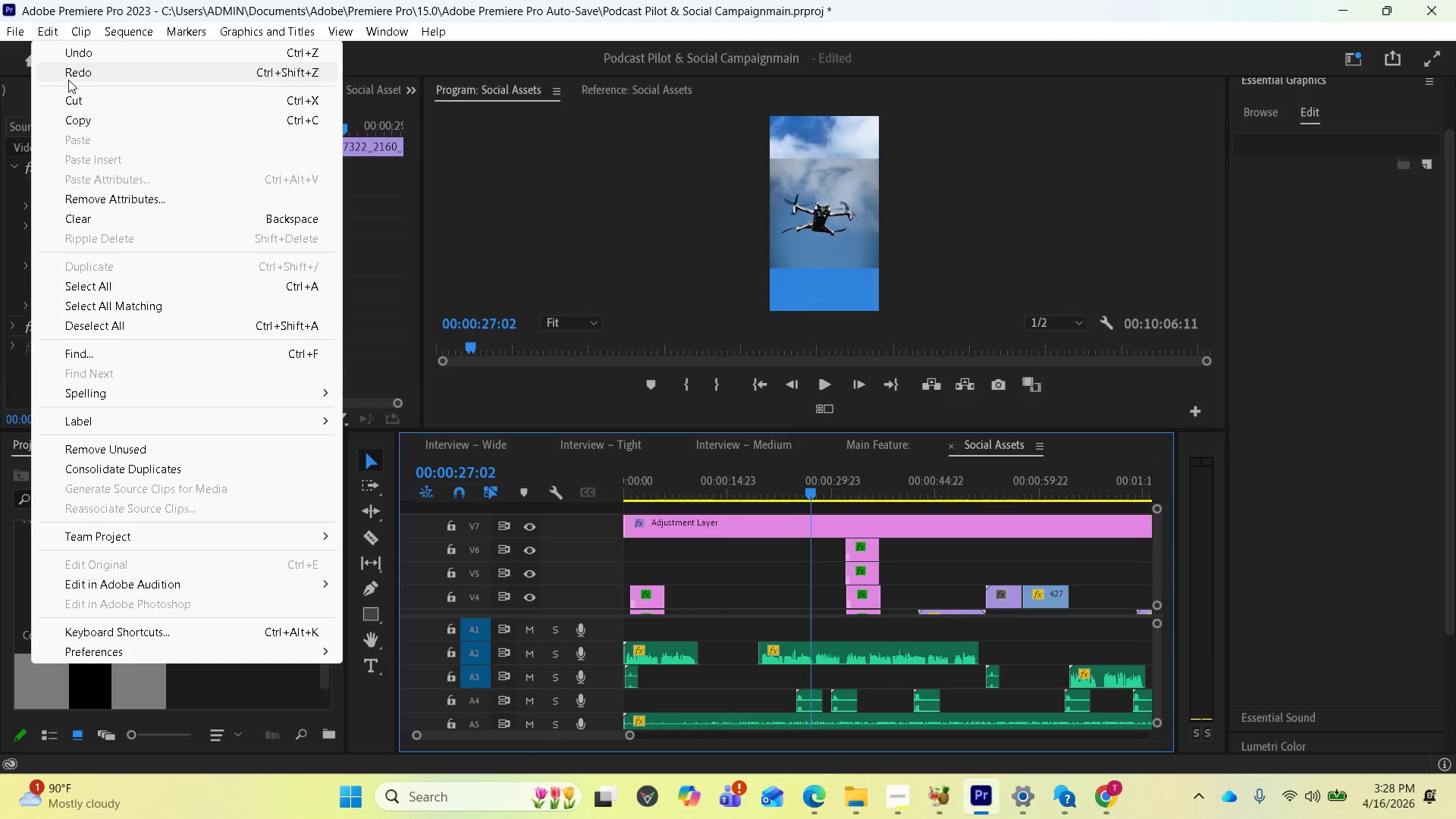 
left_click([68, 80])
 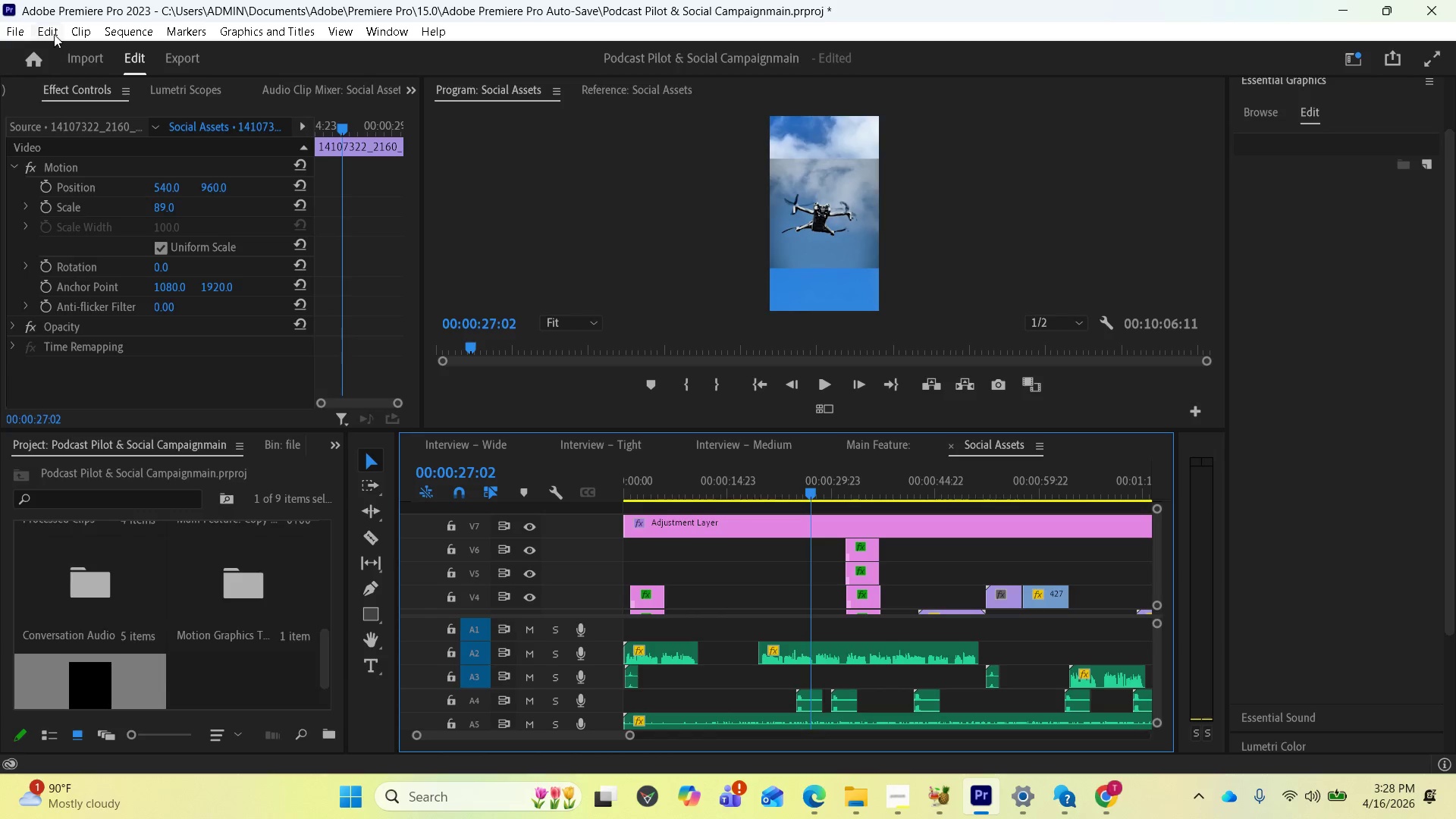 
left_click([52, 32])
 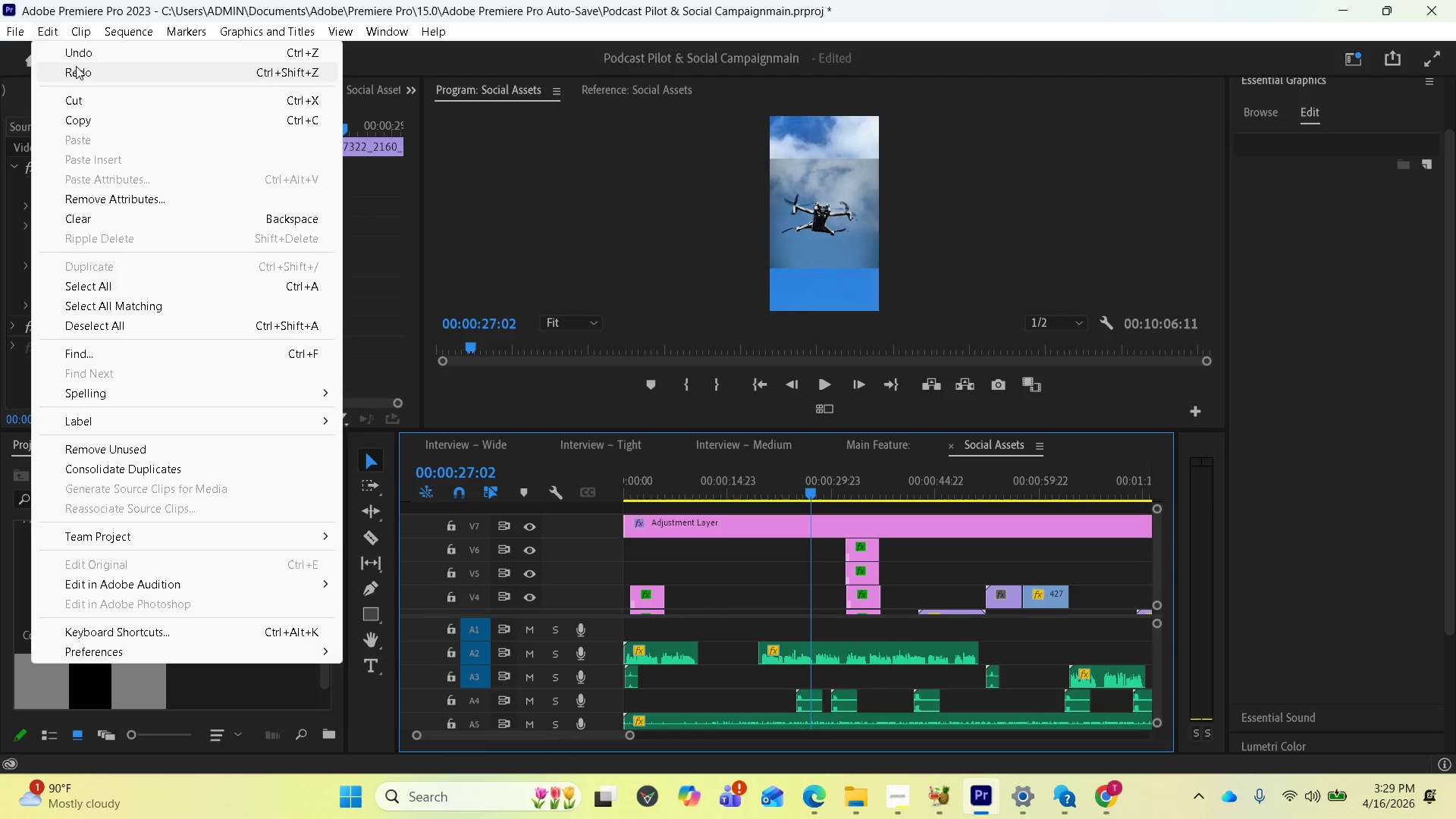 
left_click([76, 65])
 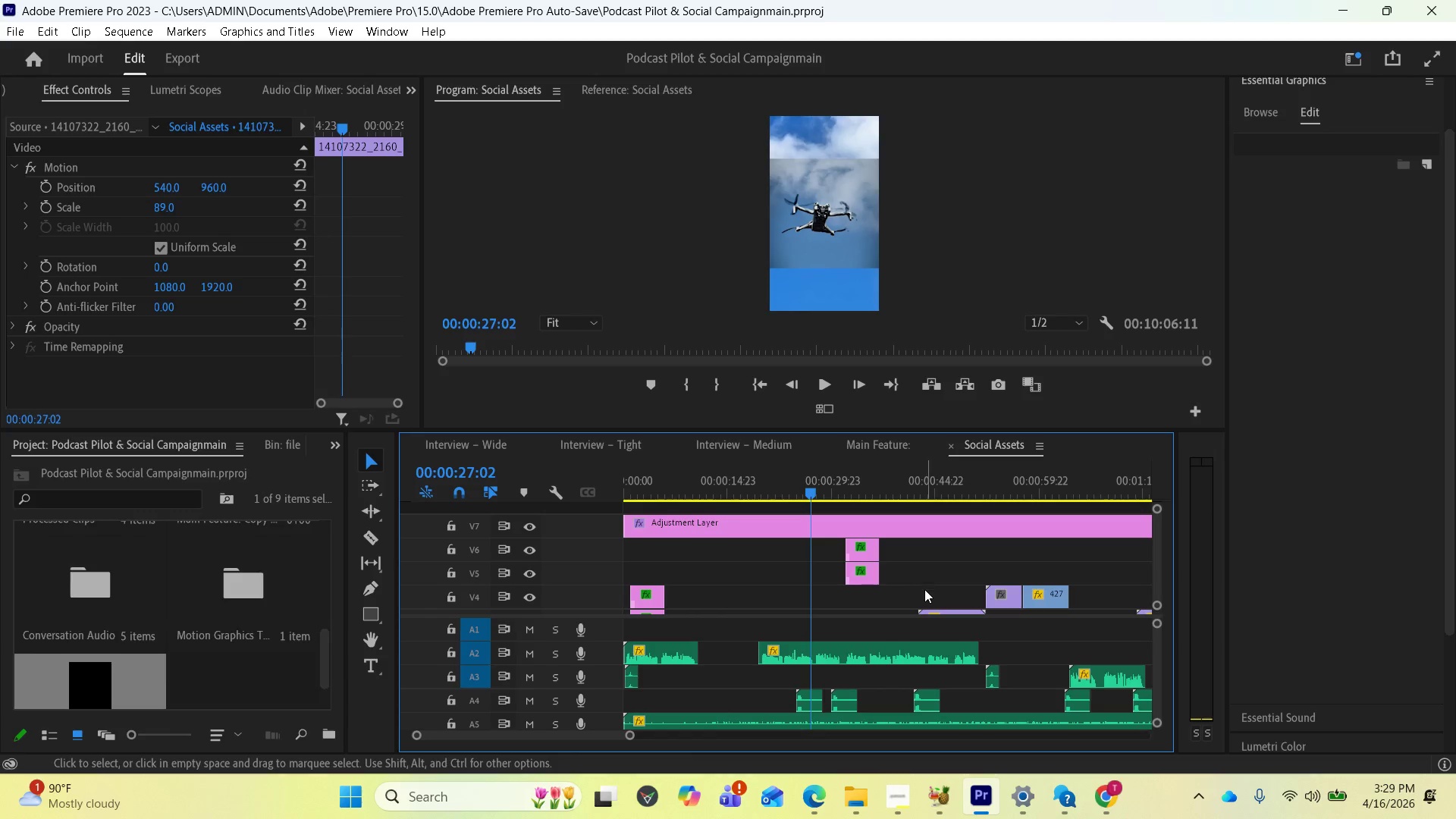 
scroll: coordinate [870, 594], scroll_direction: down, amount: 2.0
 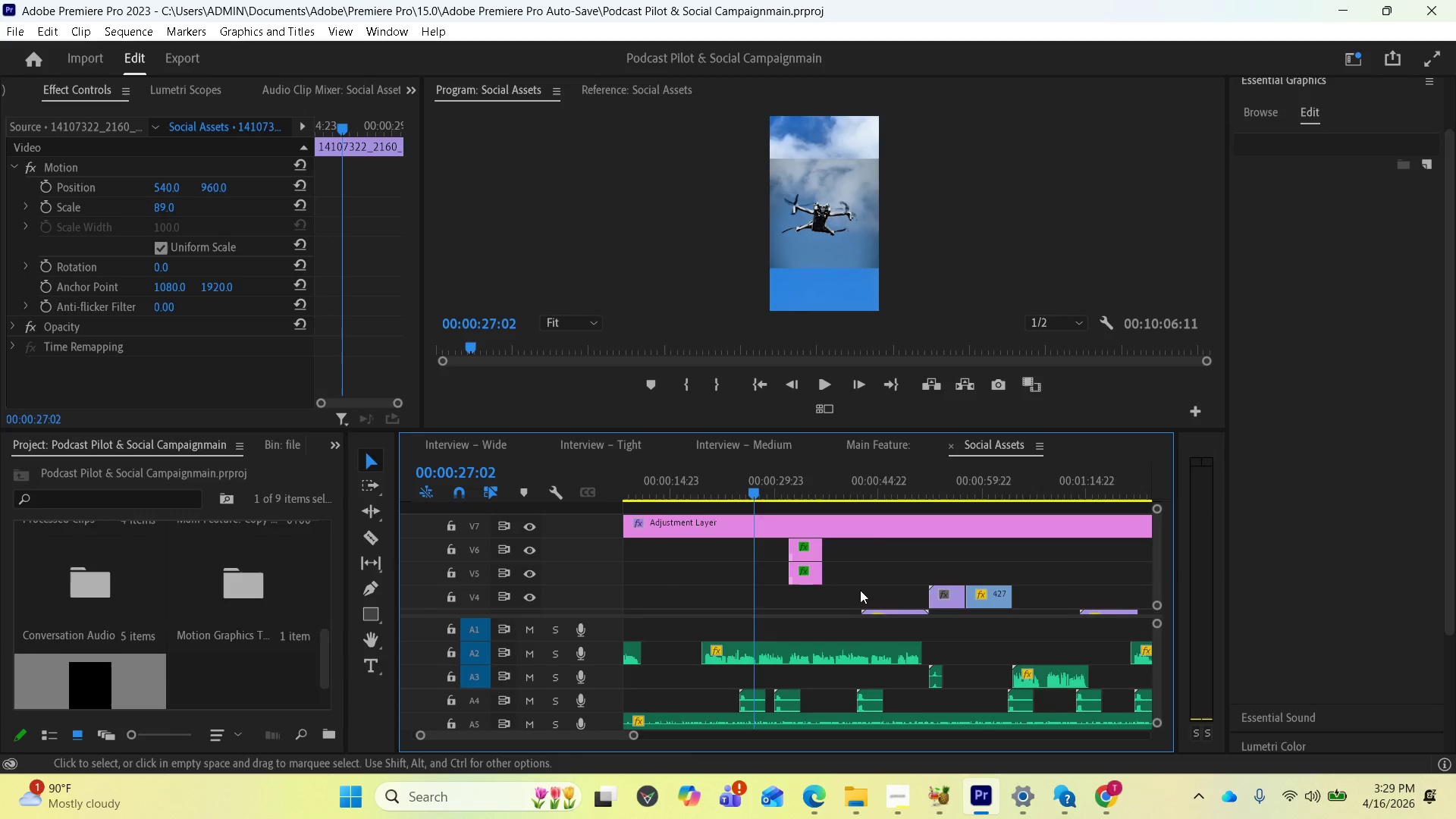 
scroll: coordinate [852, 585], scroll_direction: up, amount: 6.0
 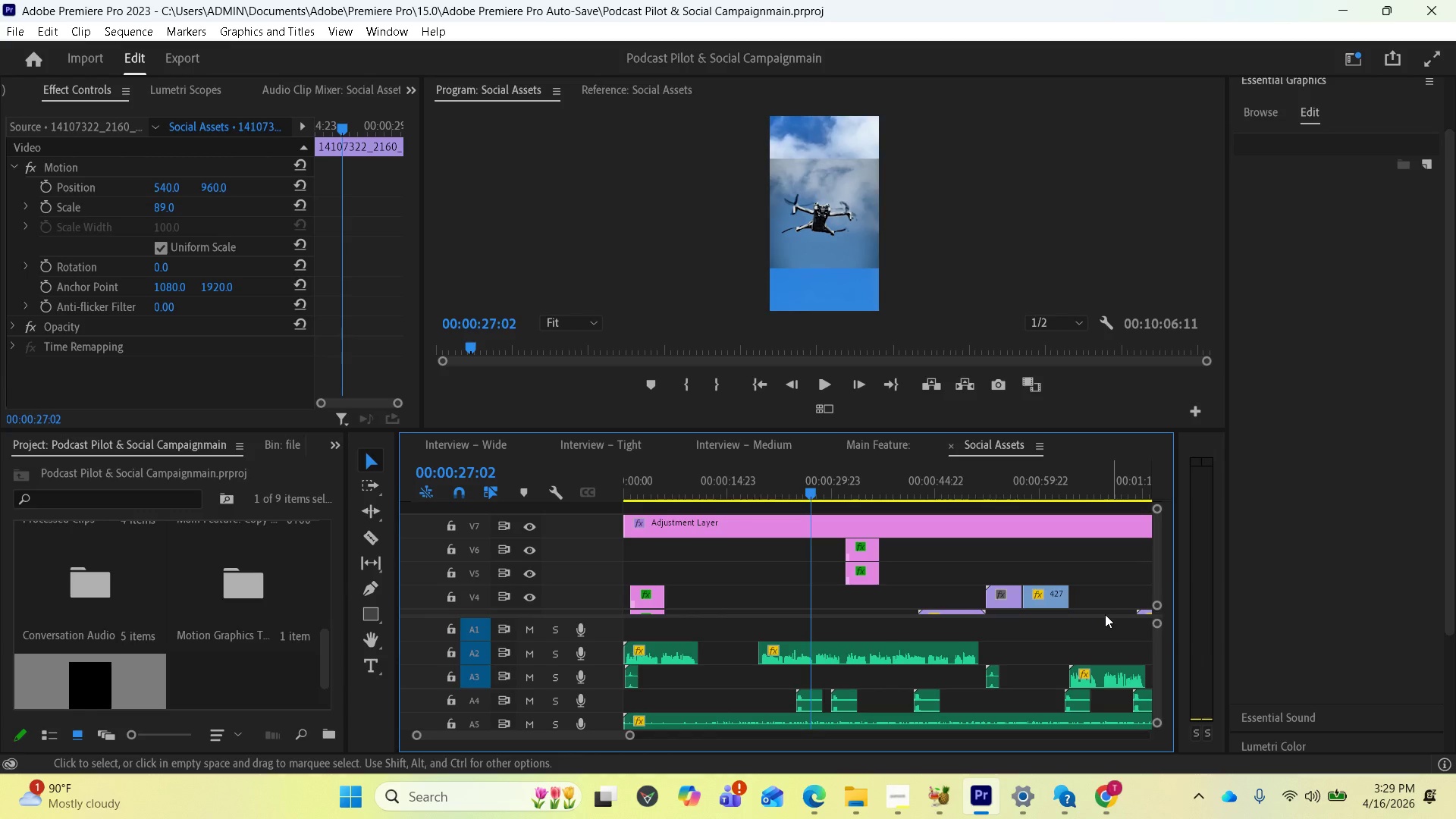 
left_click_drag(start_coordinate=[1157, 578], to_coordinate=[1158, 585])
 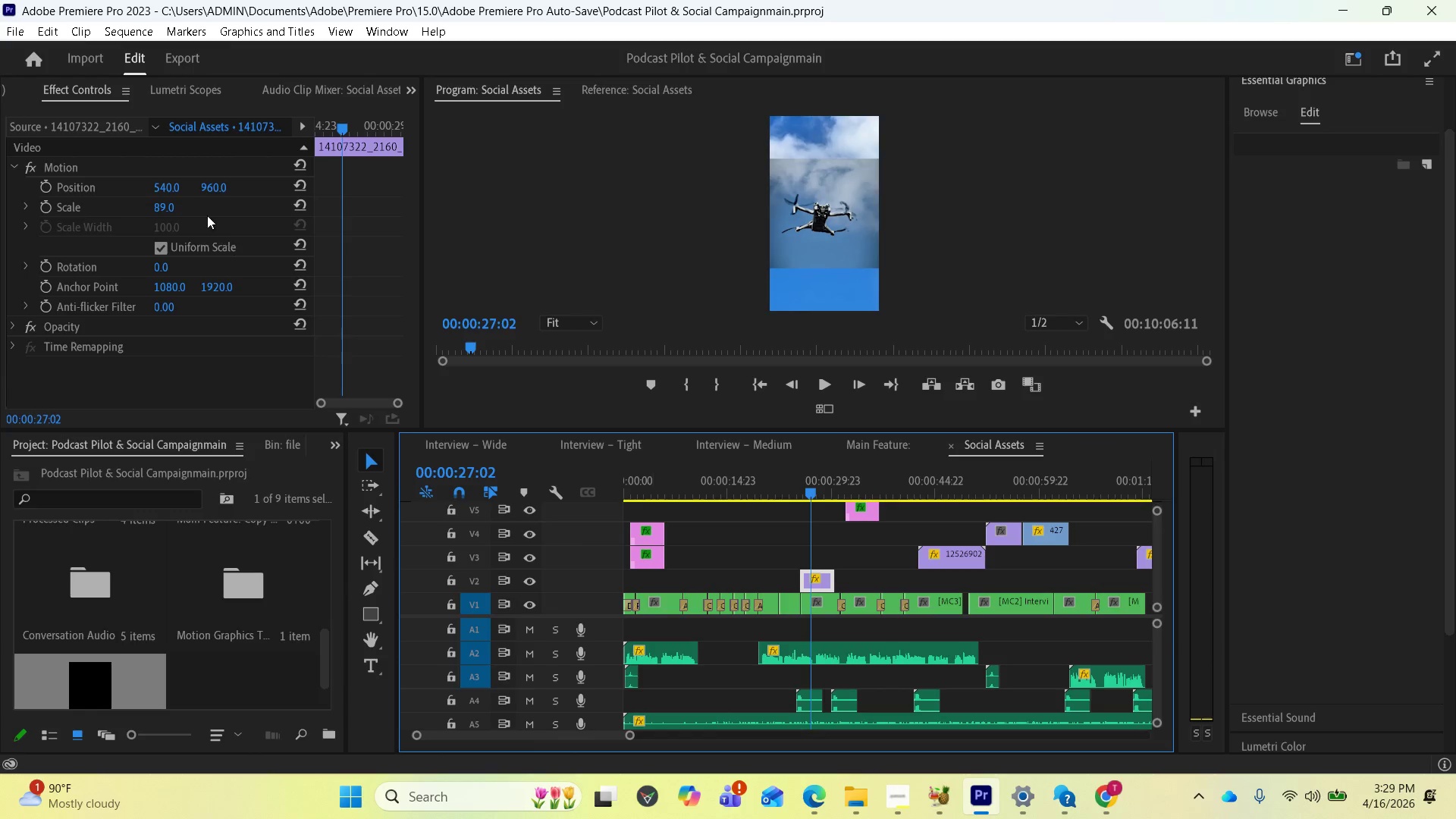 
left_click([166, 203])
 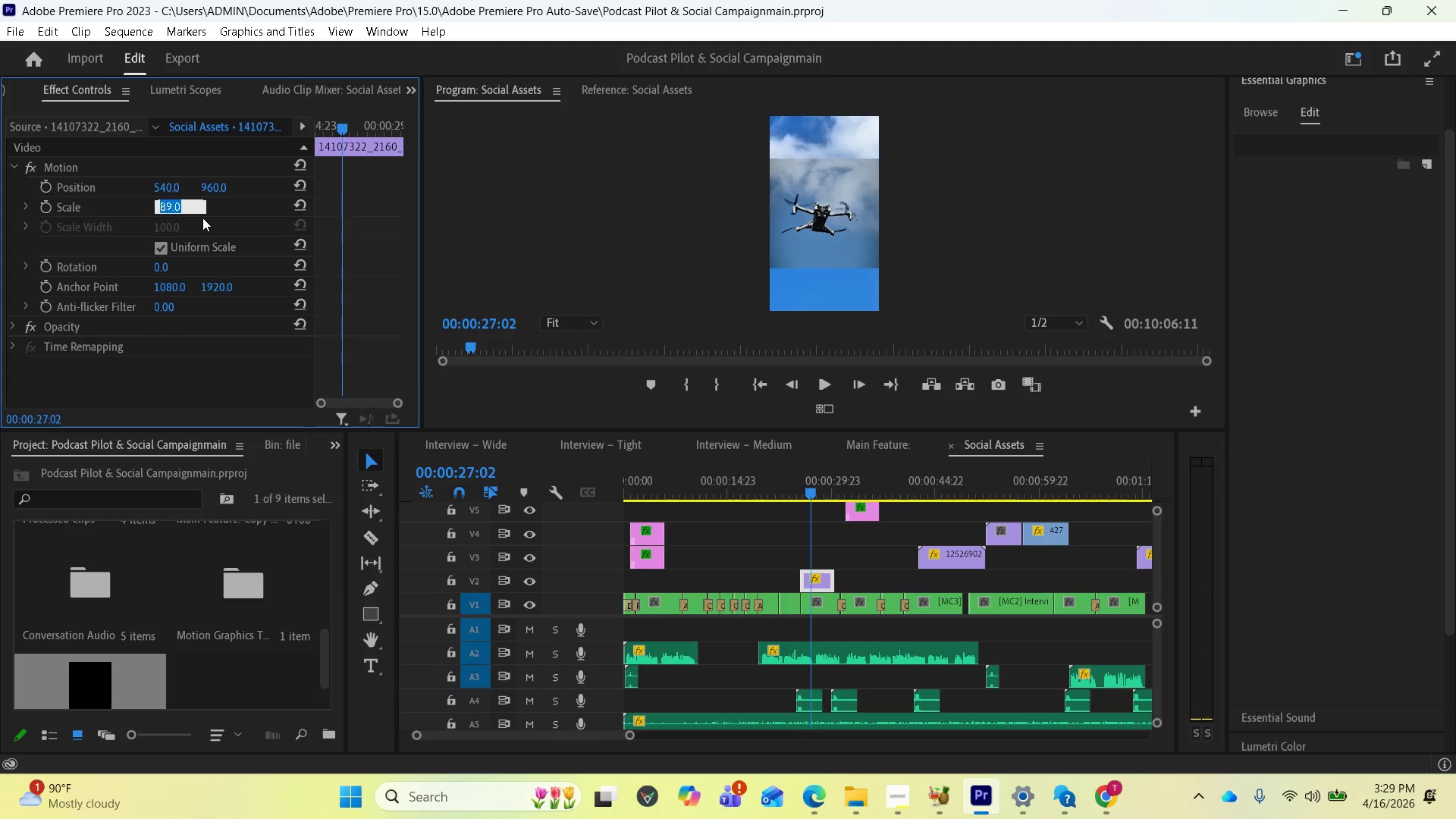 
type(100)
 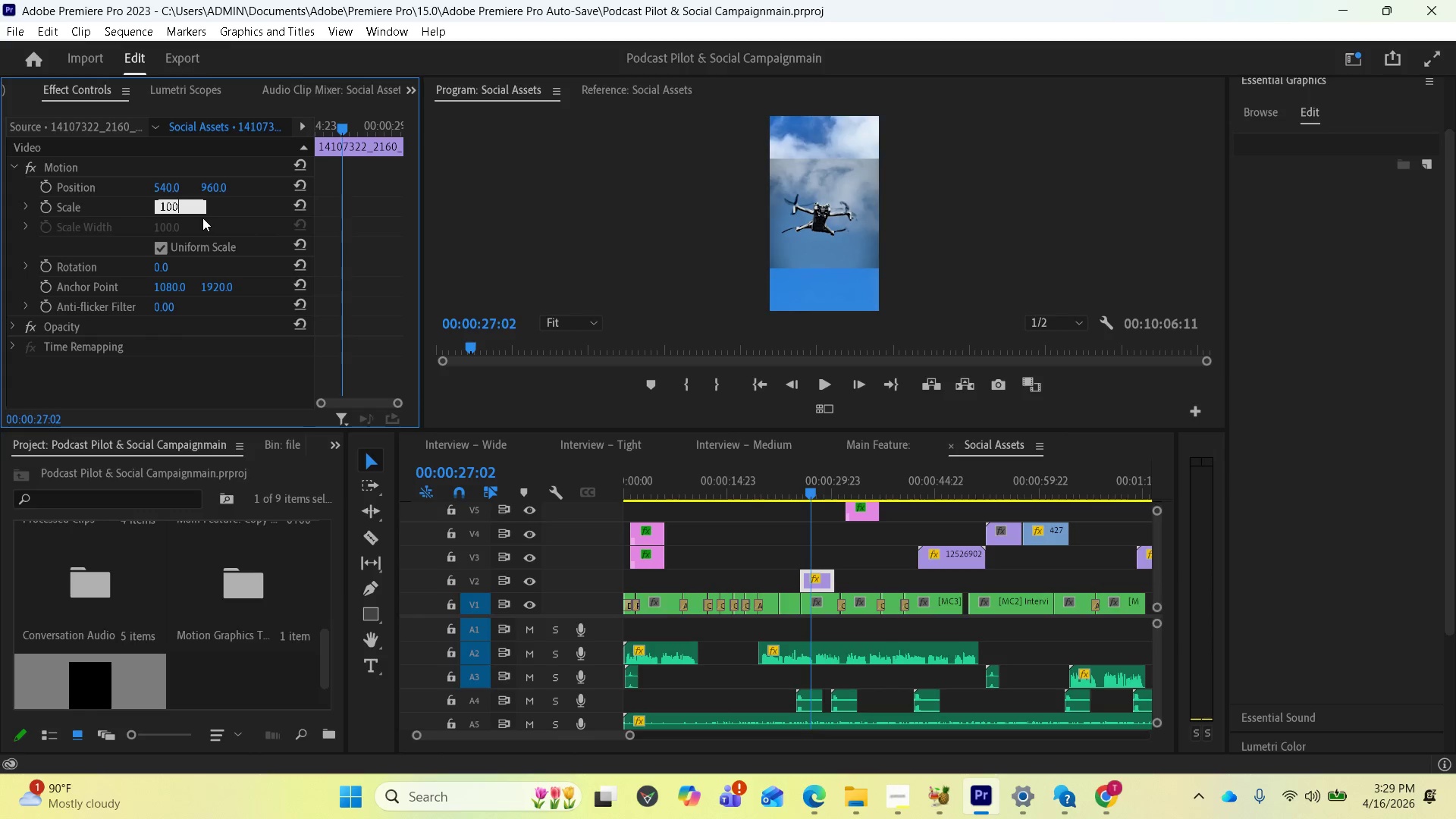 
key(Enter)
 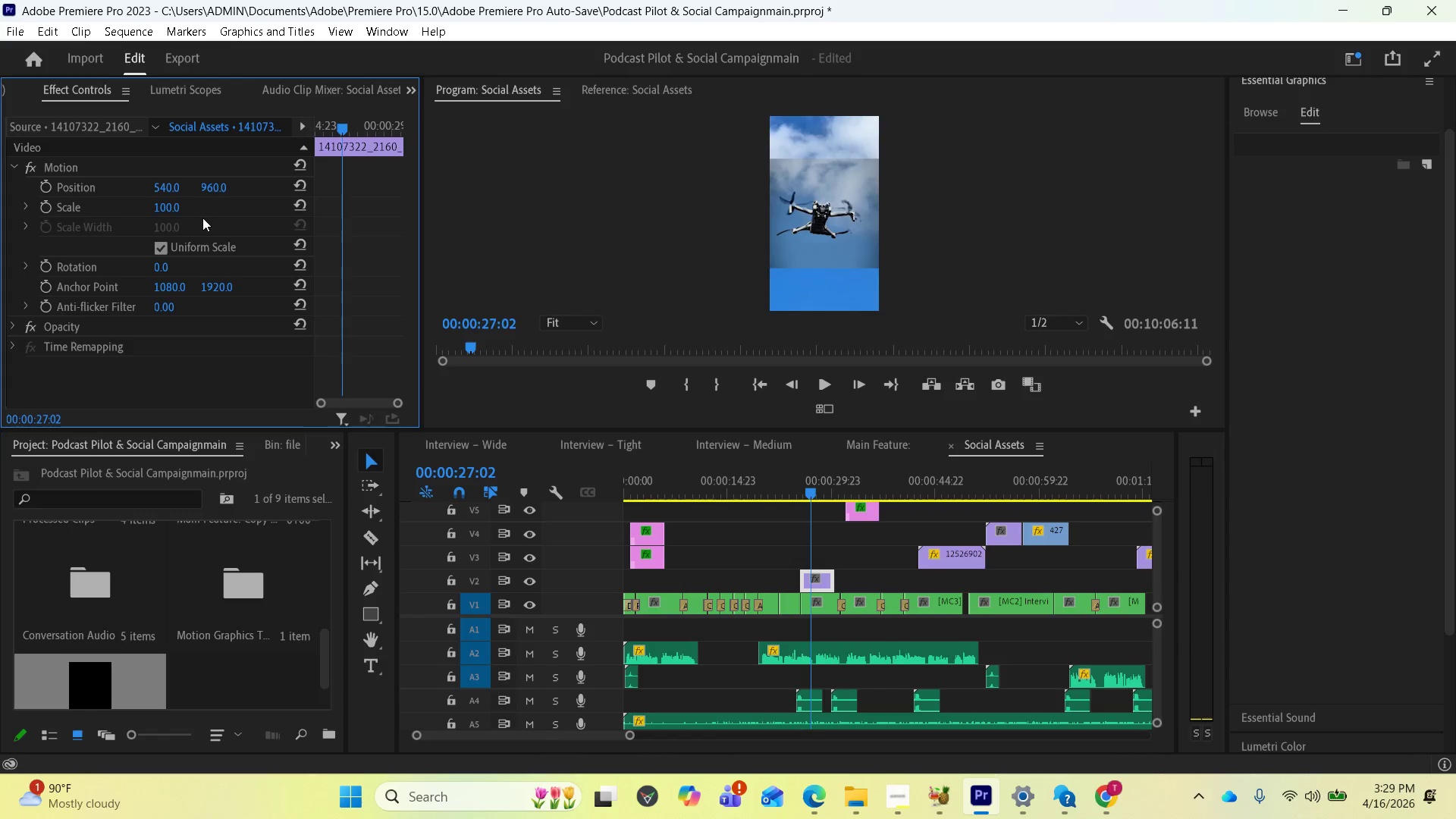 
left_click([191, 206])
 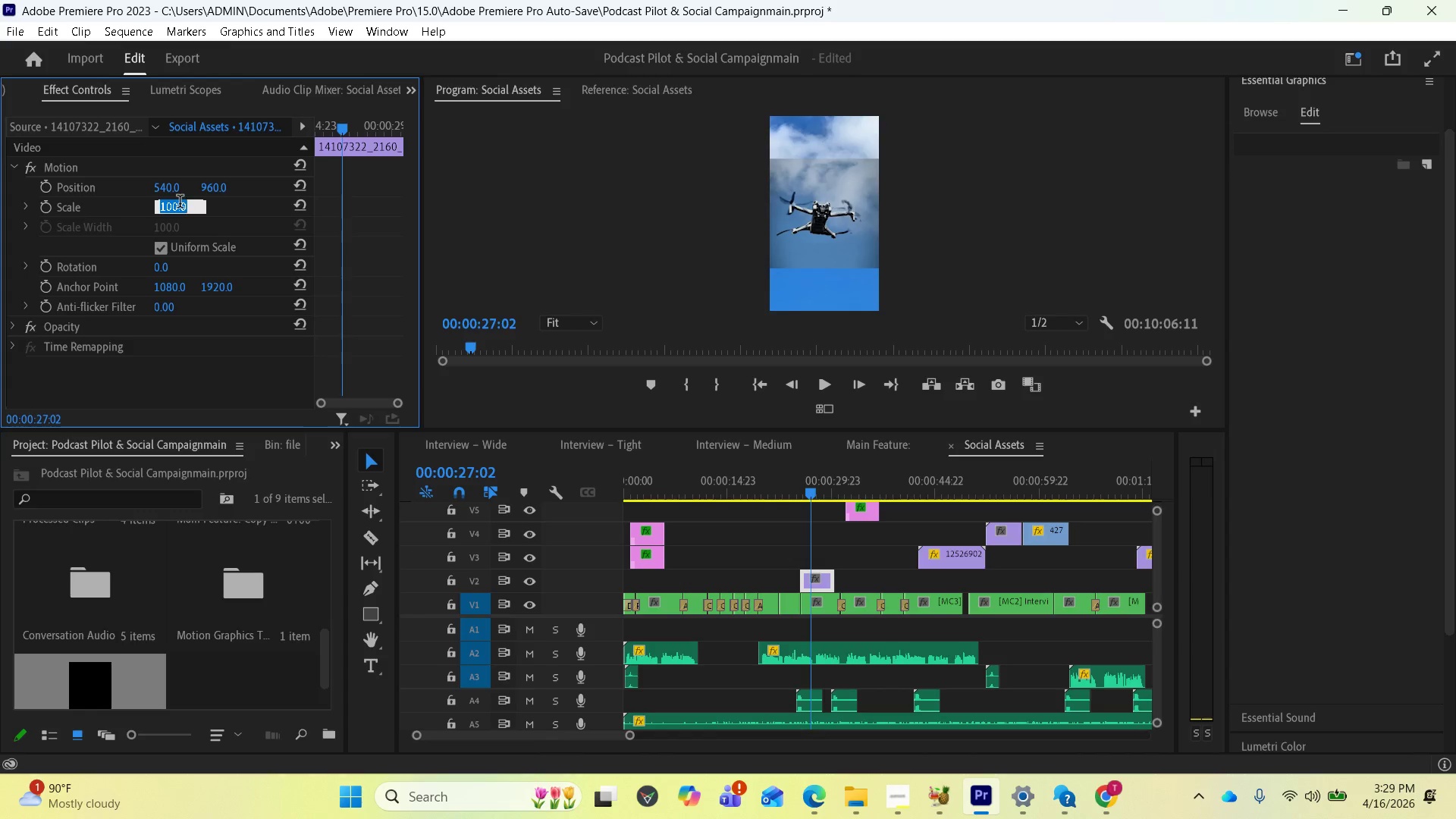 
type(89)
 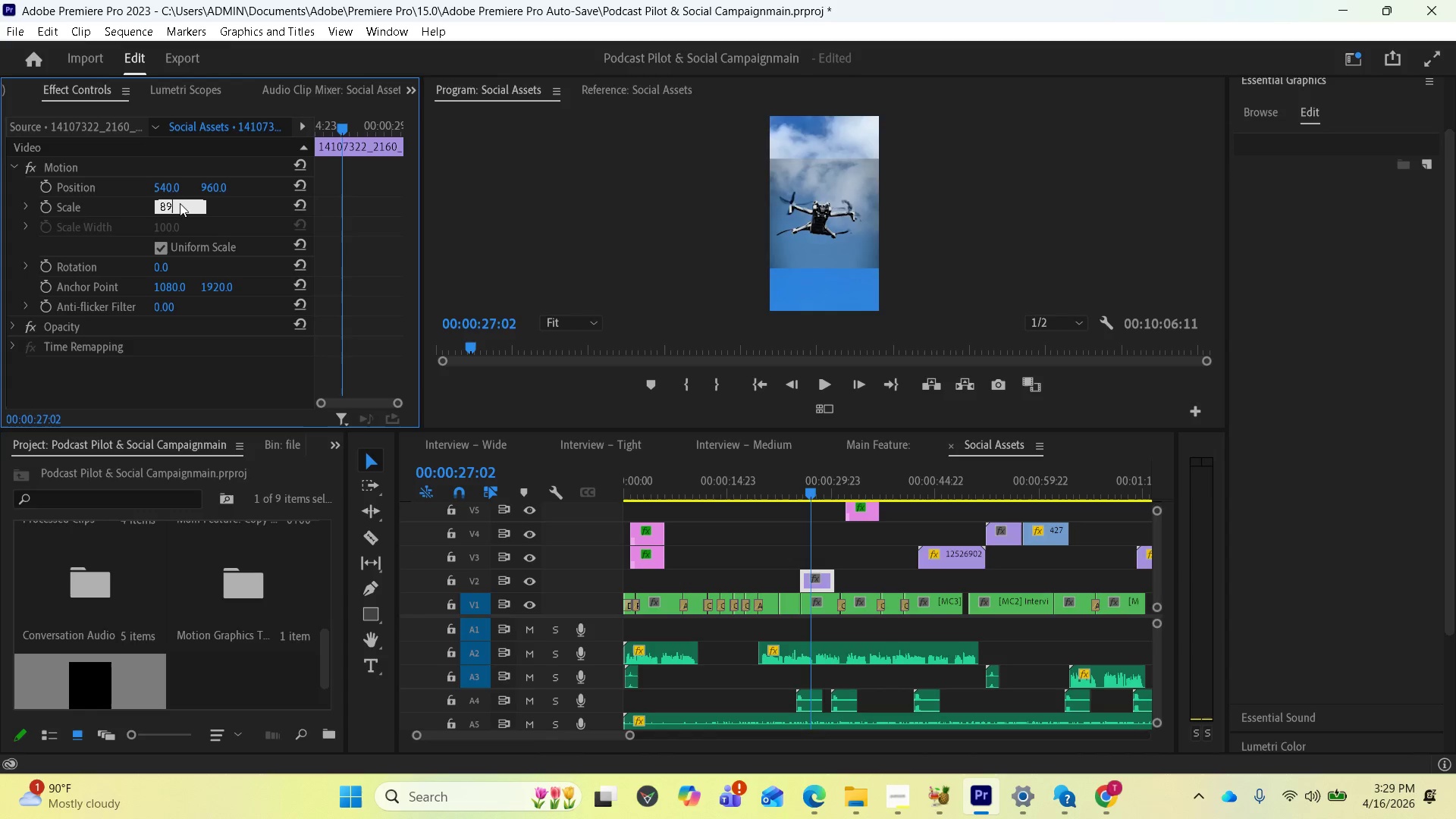 
key(Enter)
 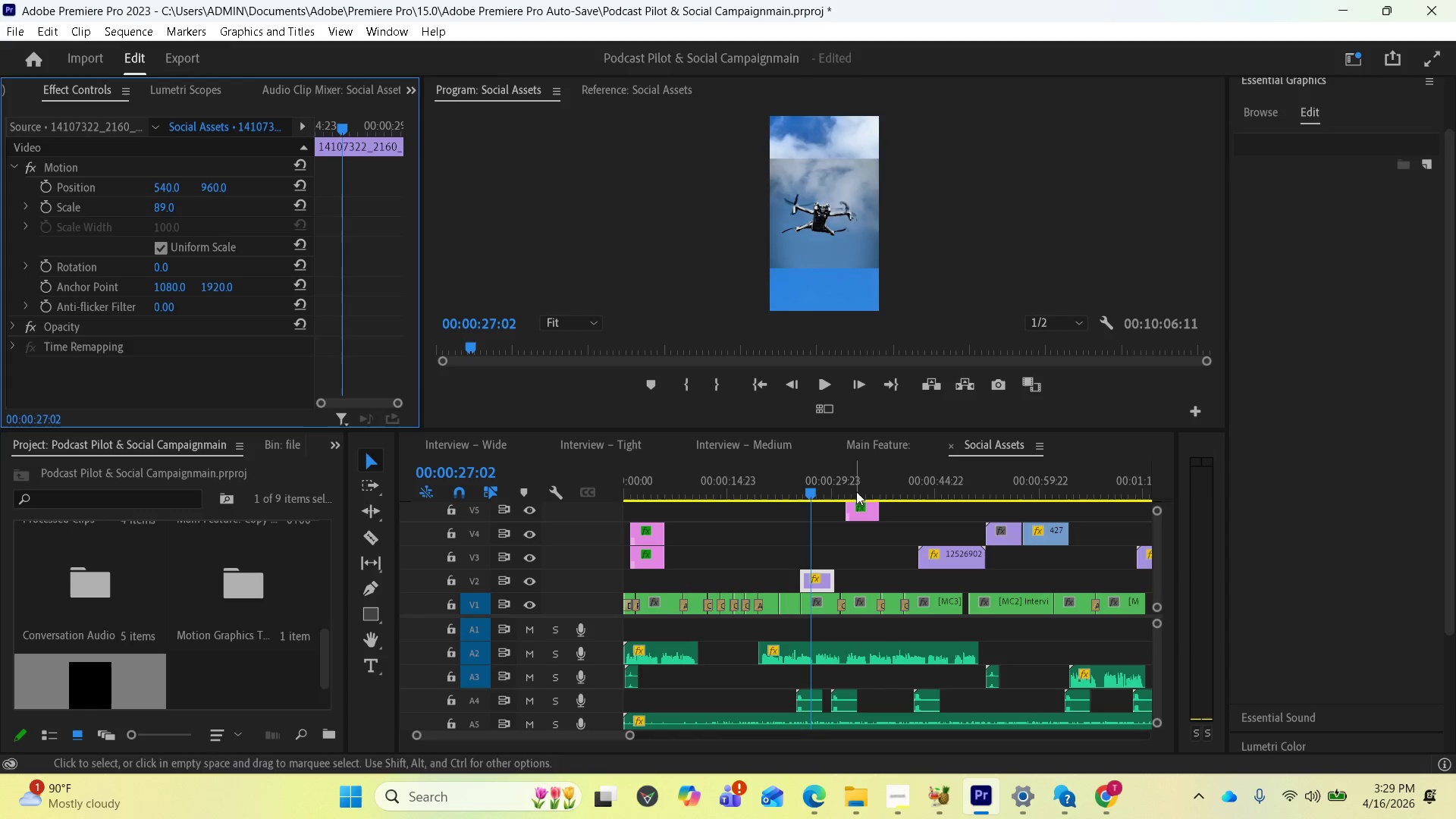 
left_click_drag(start_coordinate=[808, 491], to_coordinate=[608, 480])
 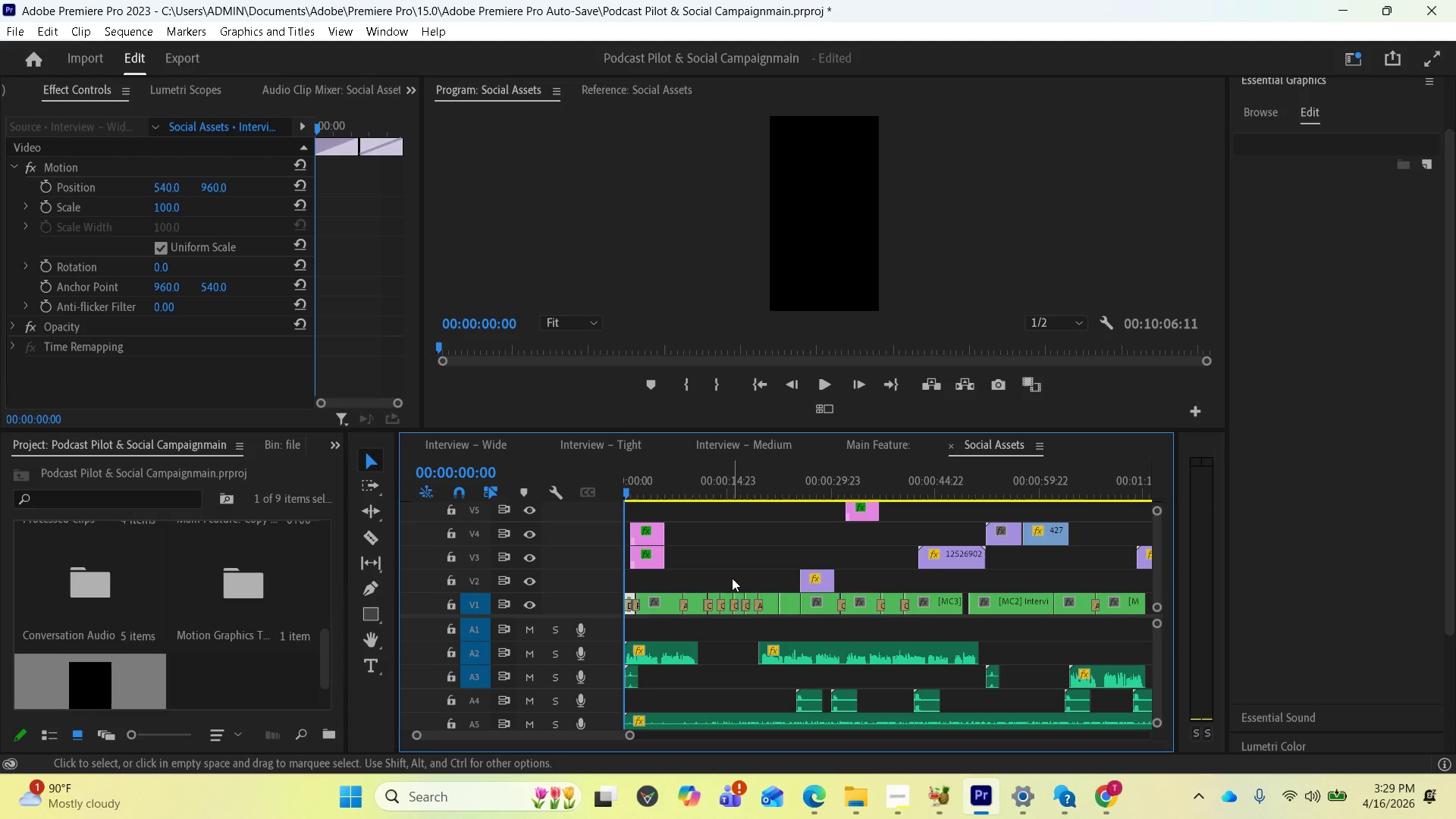 
key(Space)
 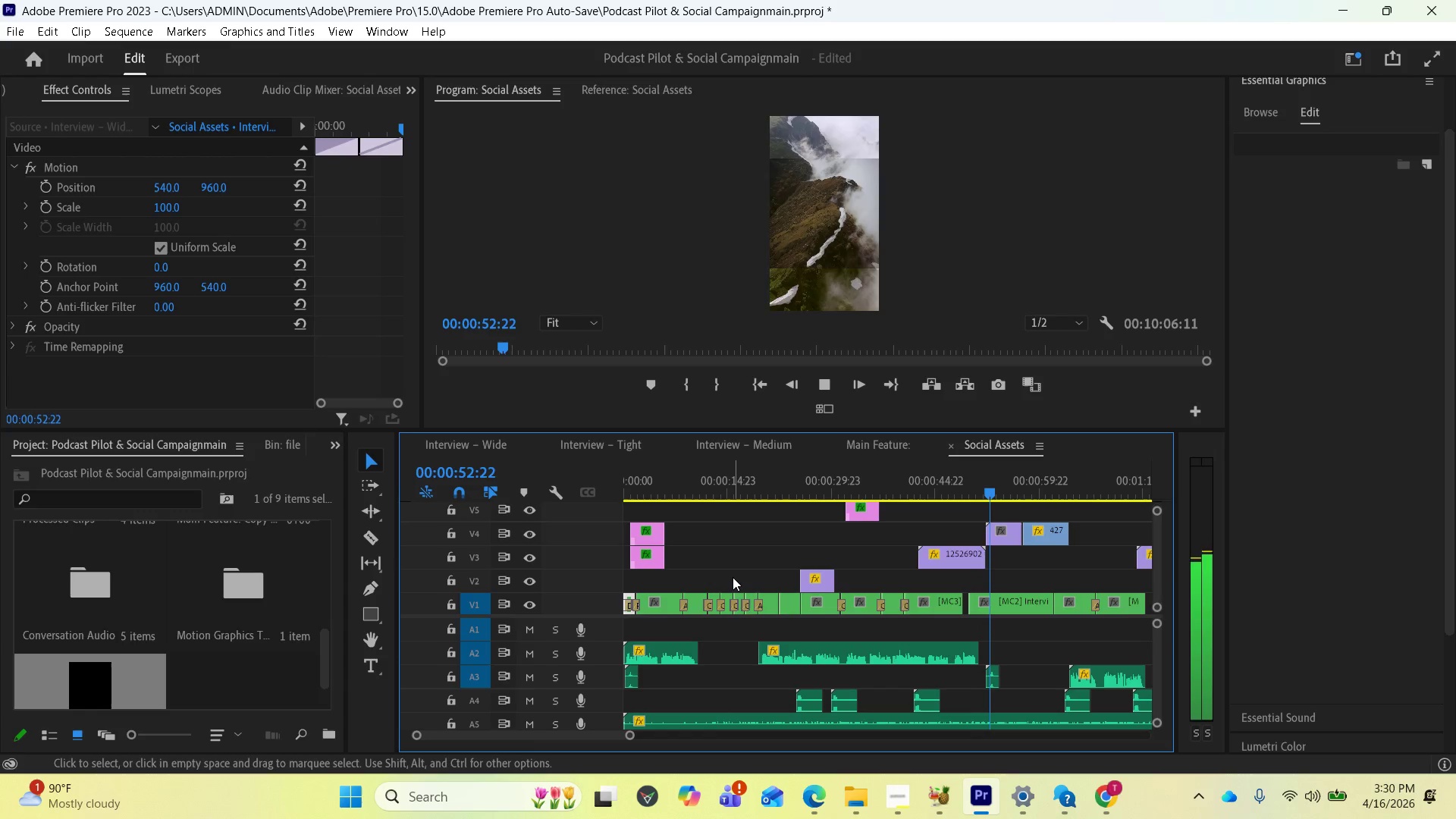 
wait(58.19)
 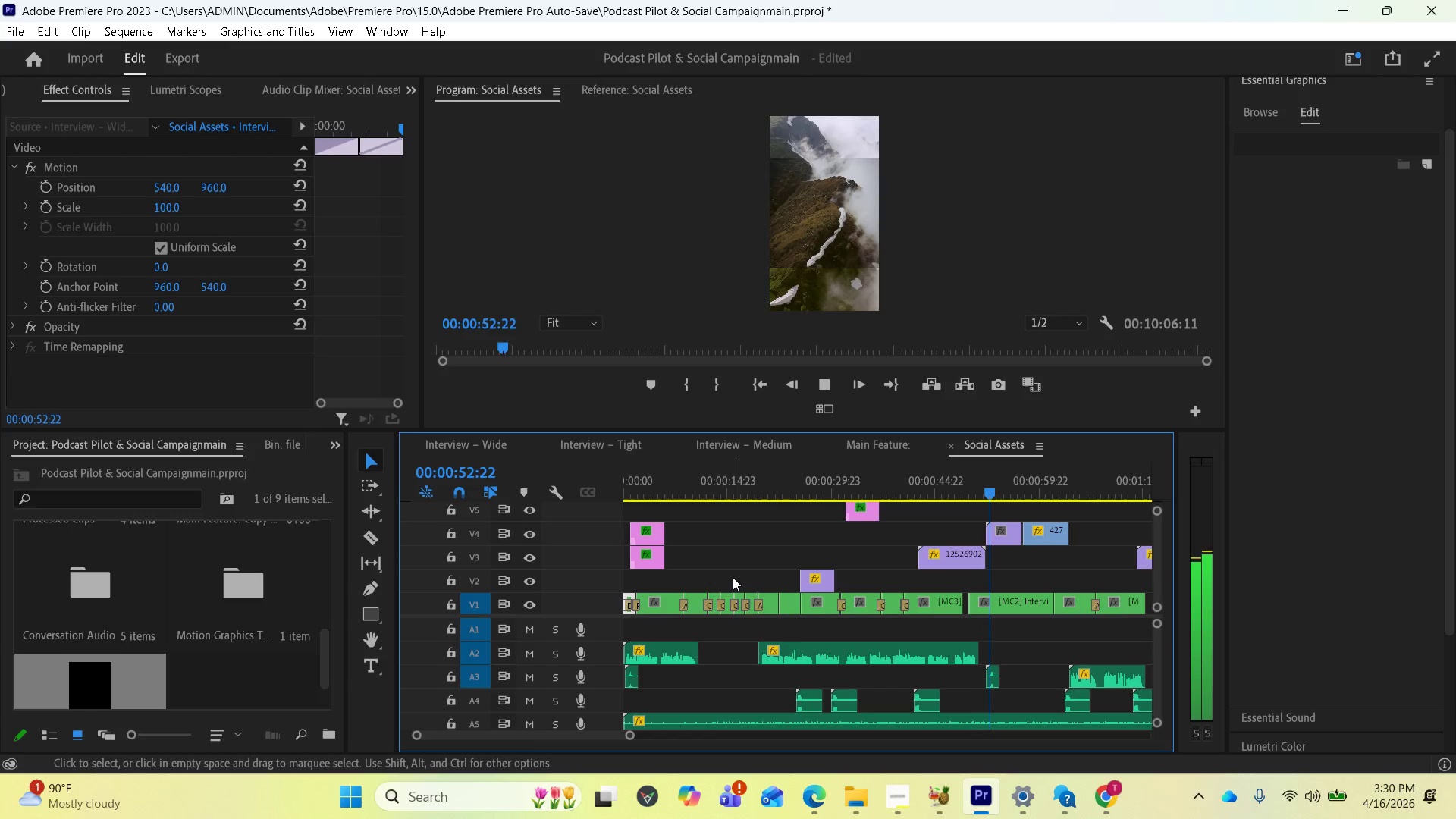 
key(Space)
 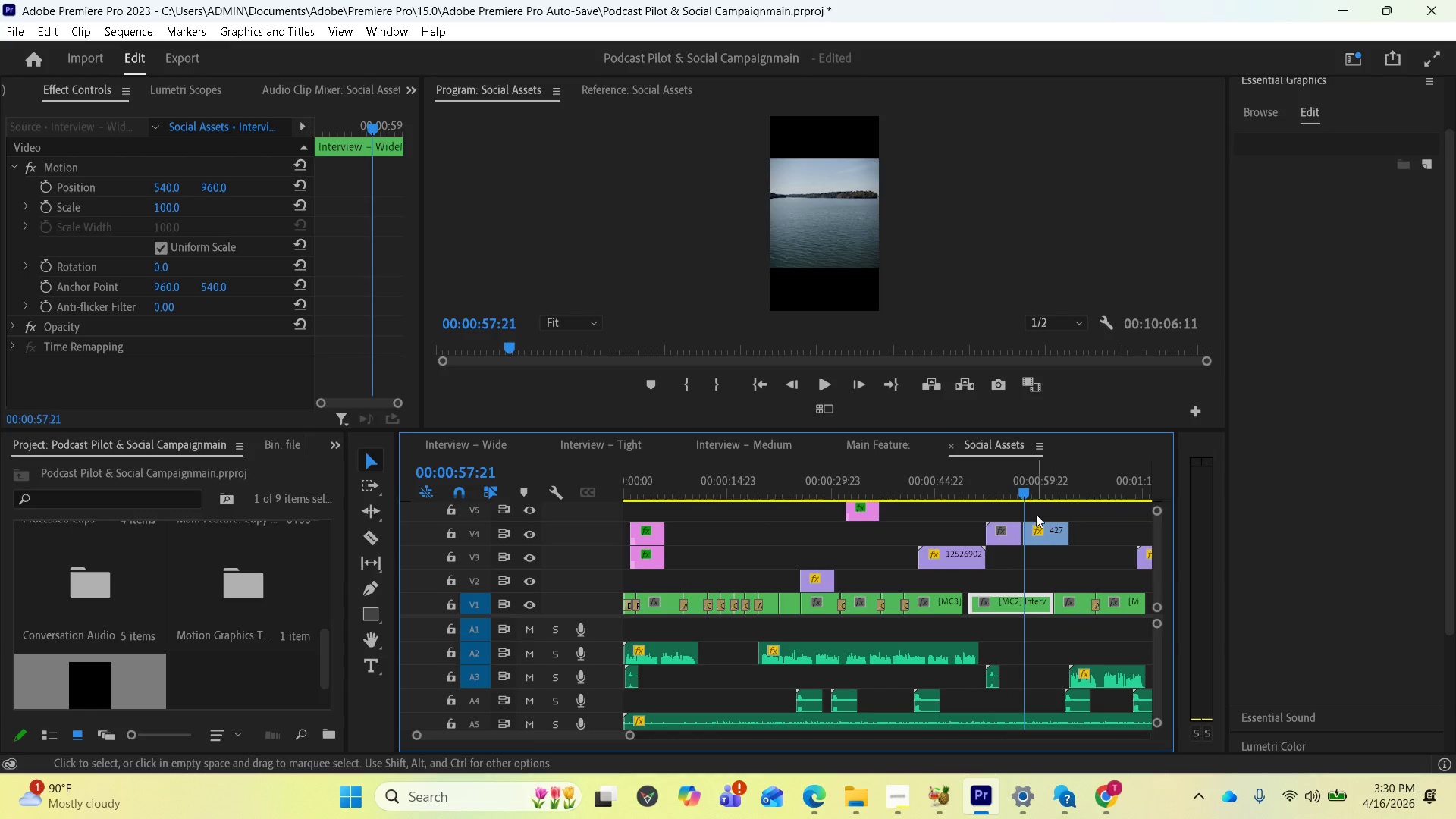 
left_click_drag(start_coordinate=[1022, 488], to_coordinate=[980, 494])
 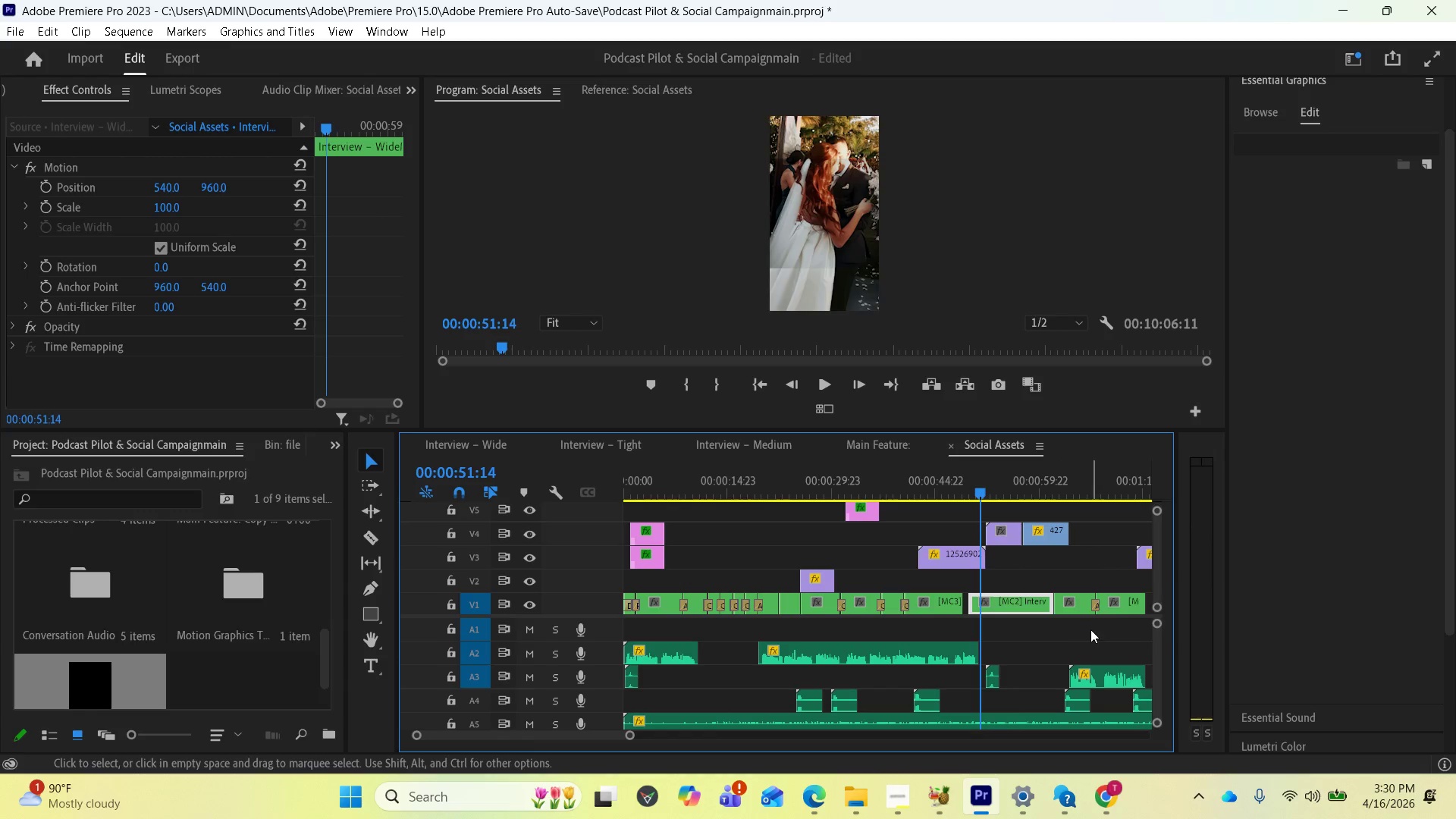 
wait(10.98)
 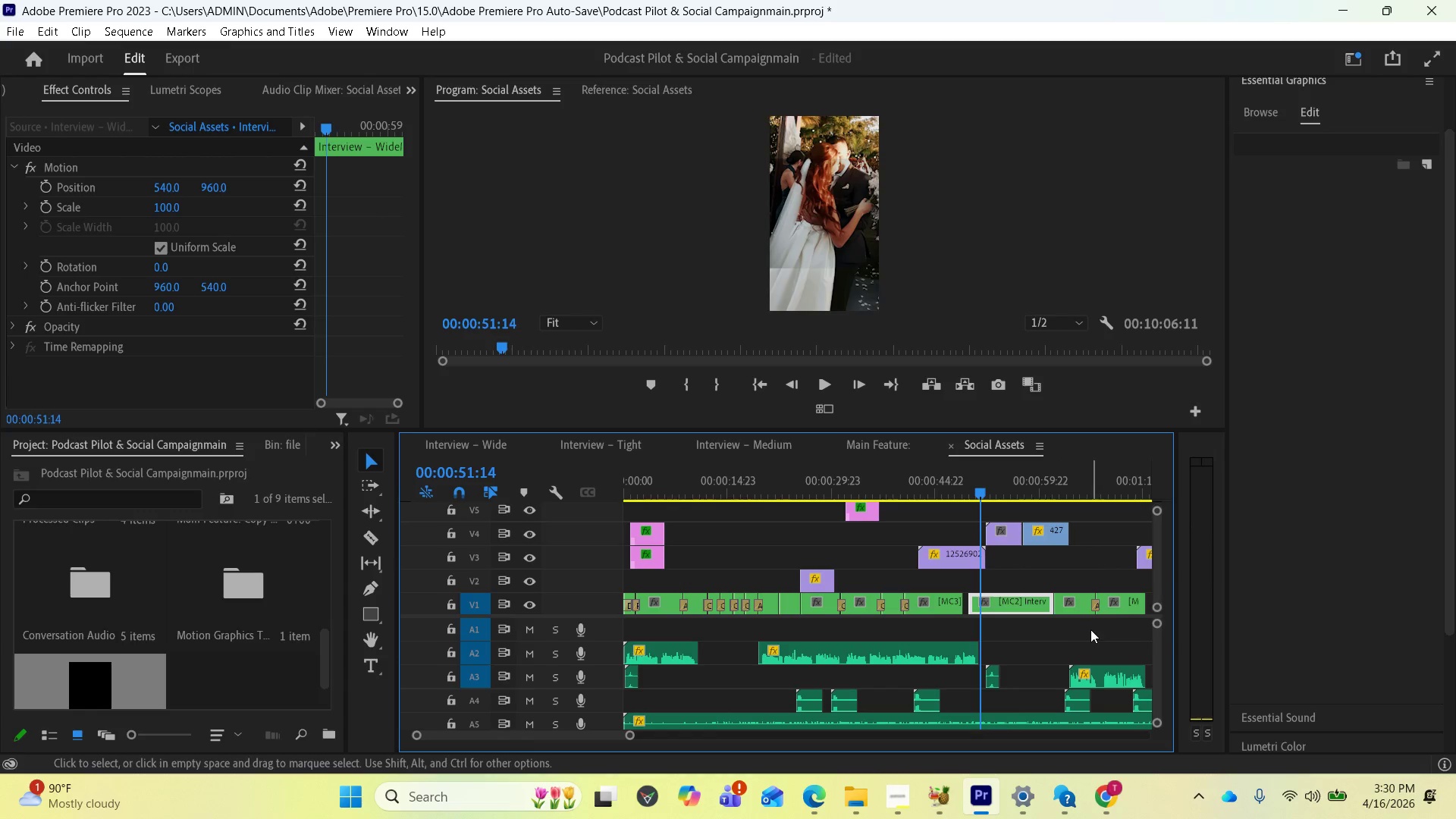 
left_click_drag(start_coordinate=[1159, 558], to_coordinate=[1159, 548])
 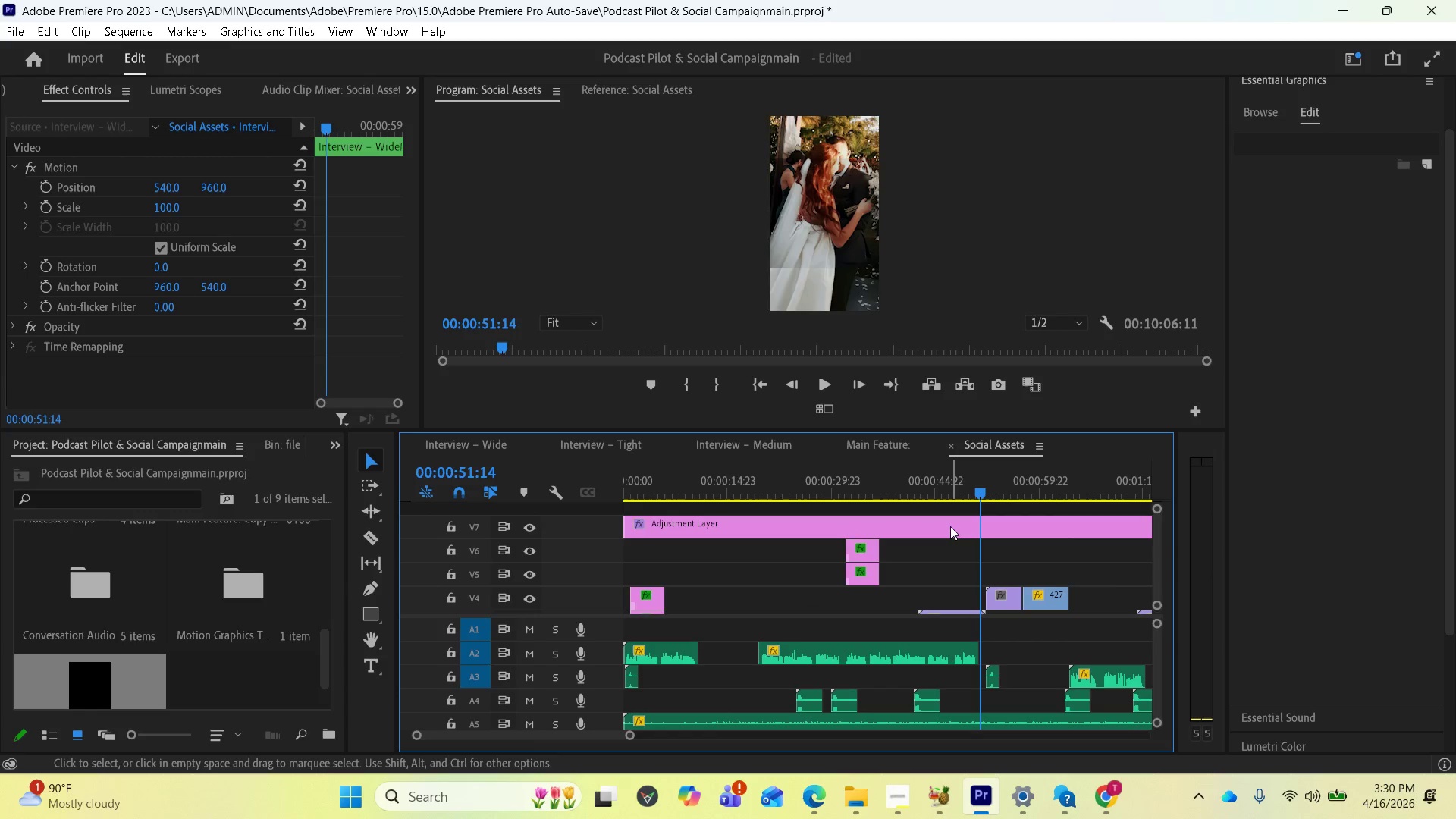 
left_click([950, 526])
 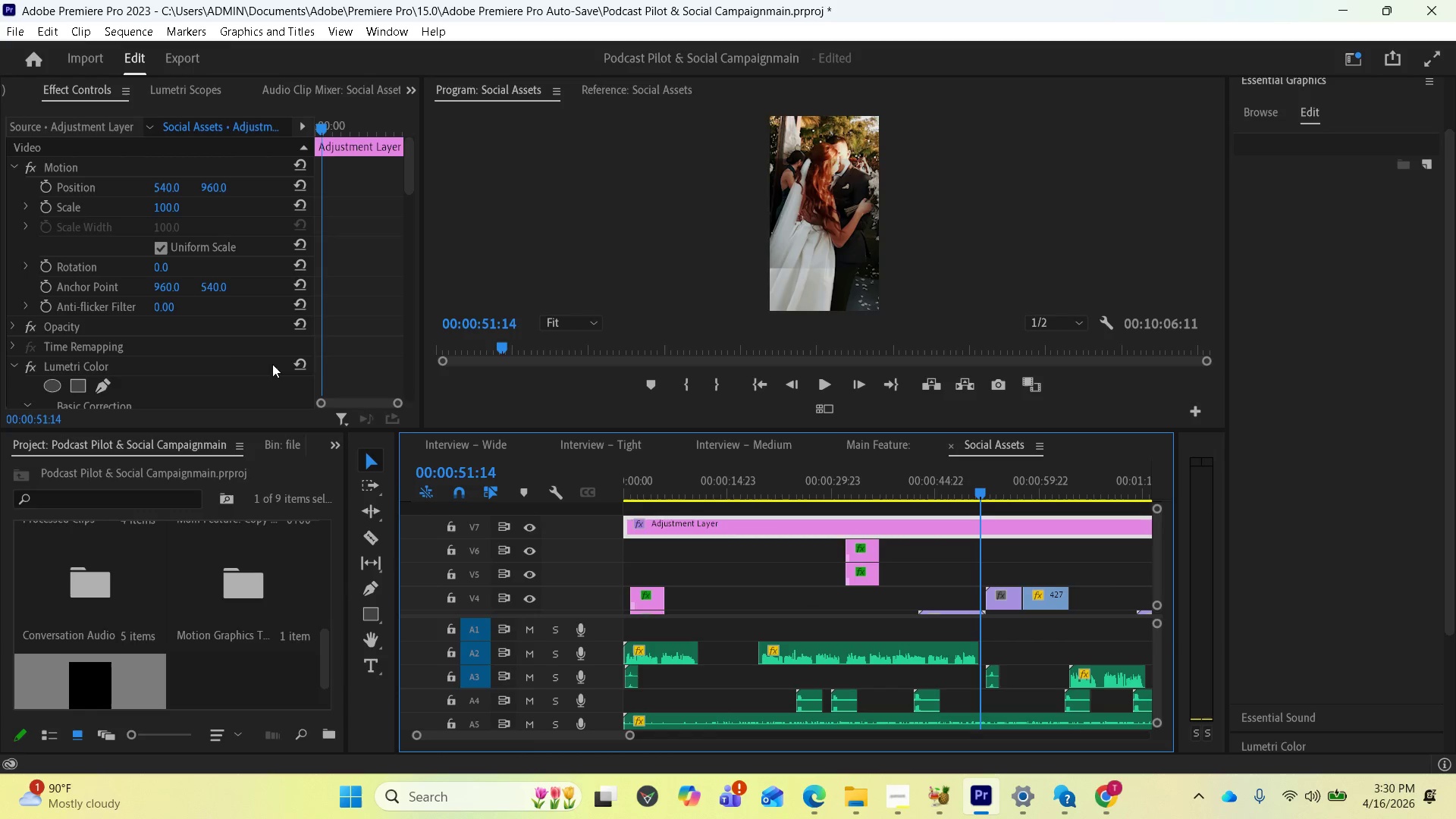 
scroll: coordinate [202, 324], scroll_direction: down, amount: 17.0
 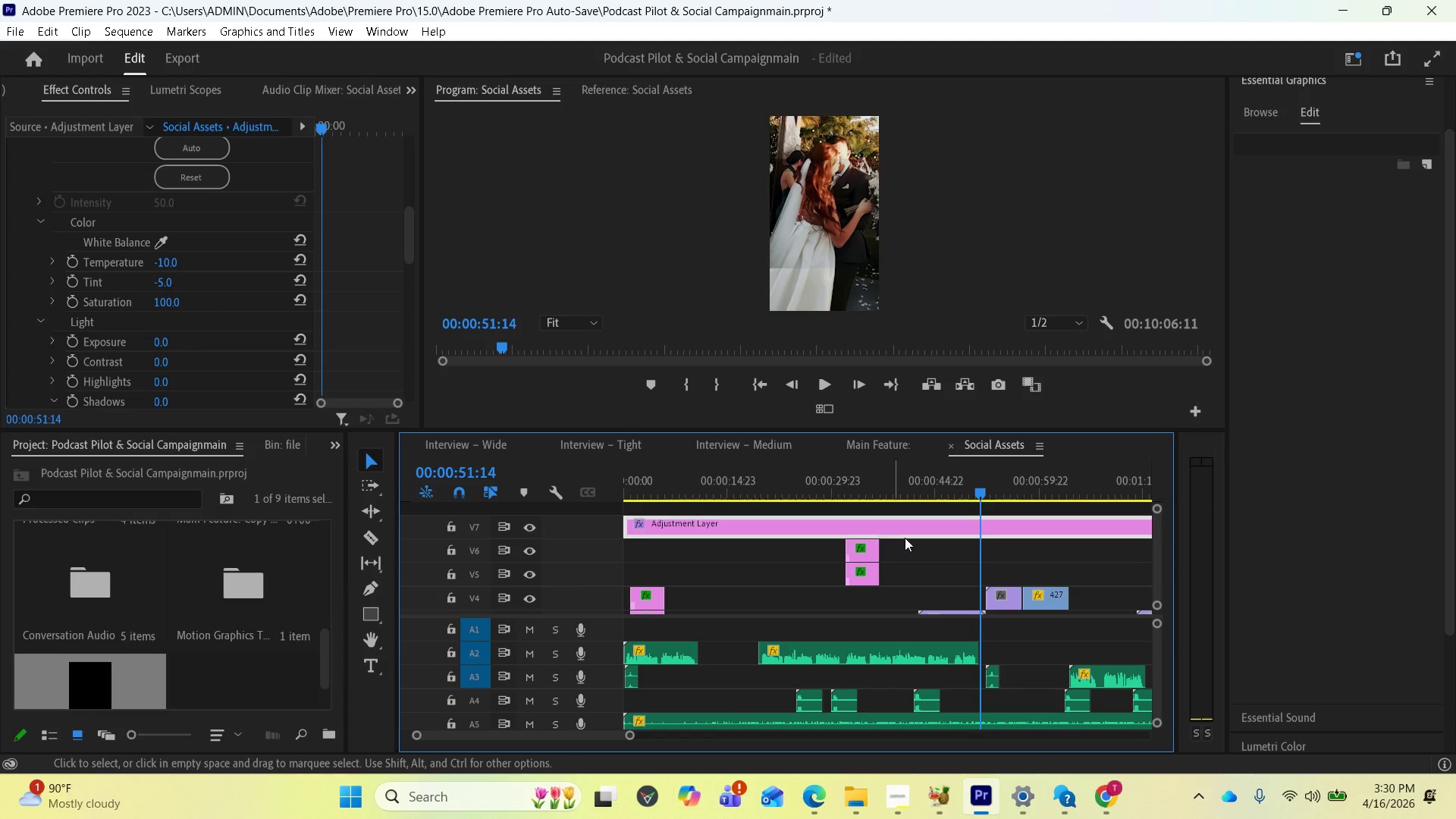 
scroll: coordinate [1046, 563], scroll_direction: up, amount: 2.0
 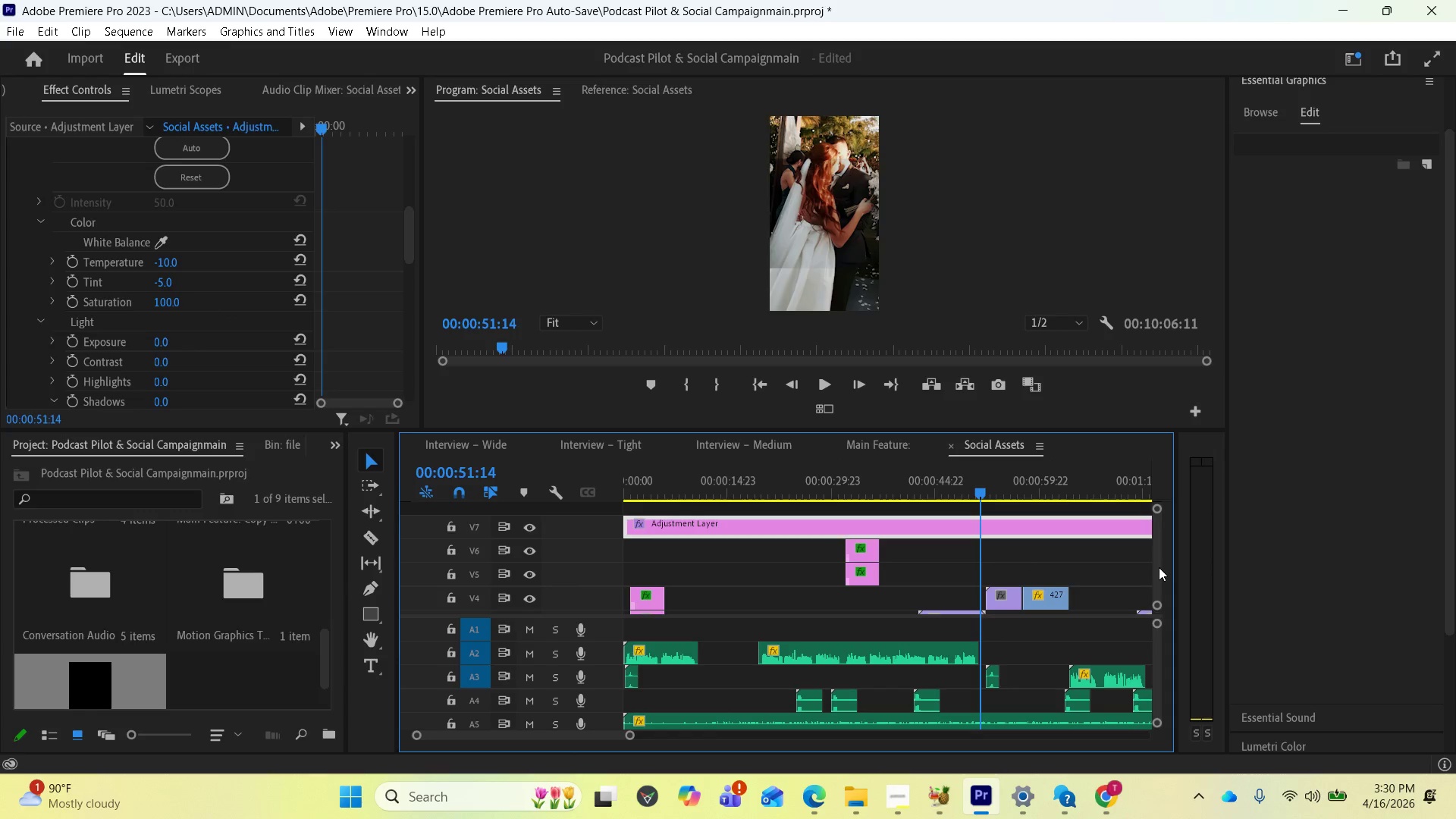 
left_click_drag(start_coordinate=[1158, 566], to_coordinate=[1156, 584])
 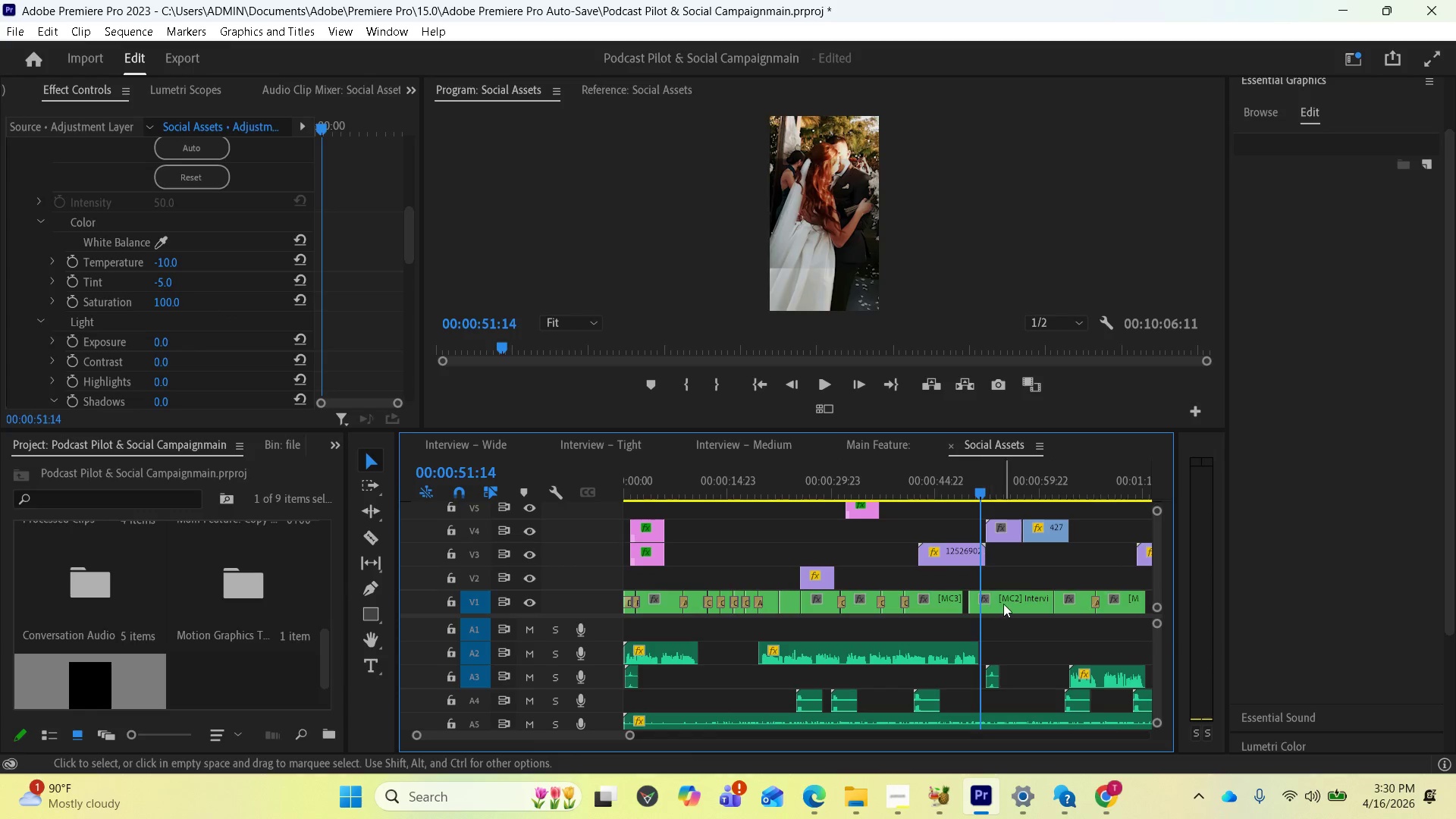 
left_click([1005, 603])
 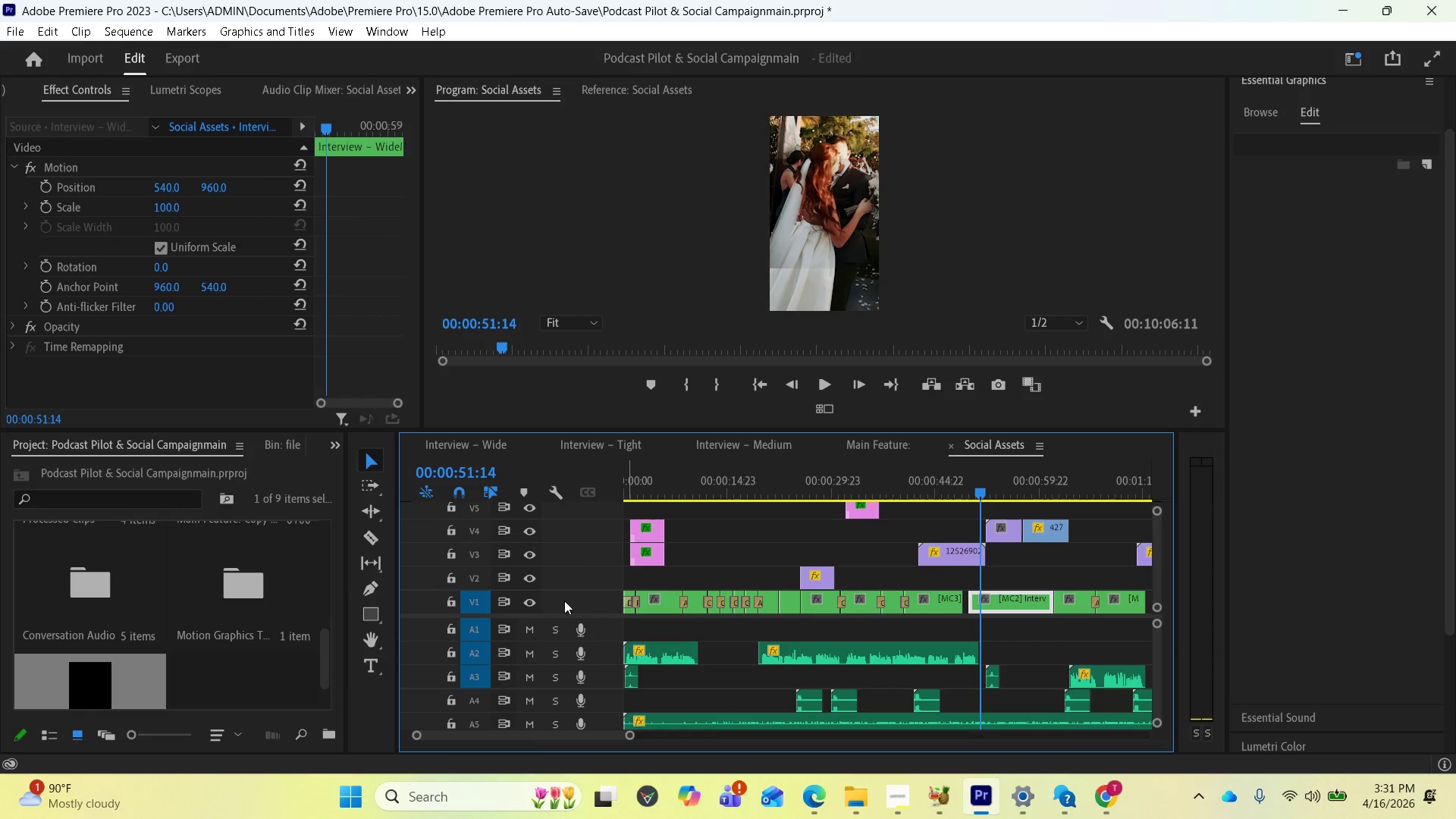 
left_click([528, 605])
 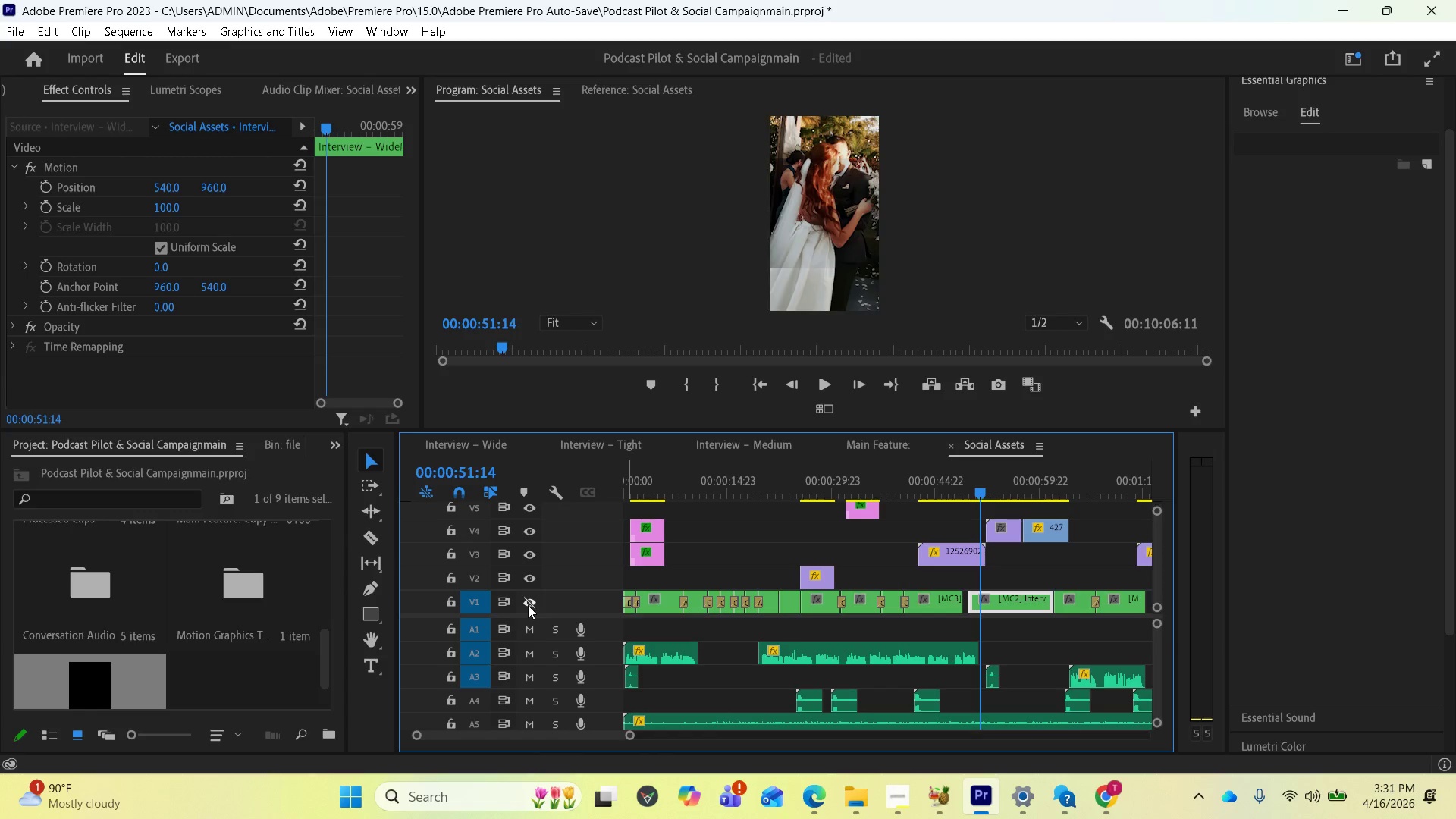 
left_click([528, 605])
 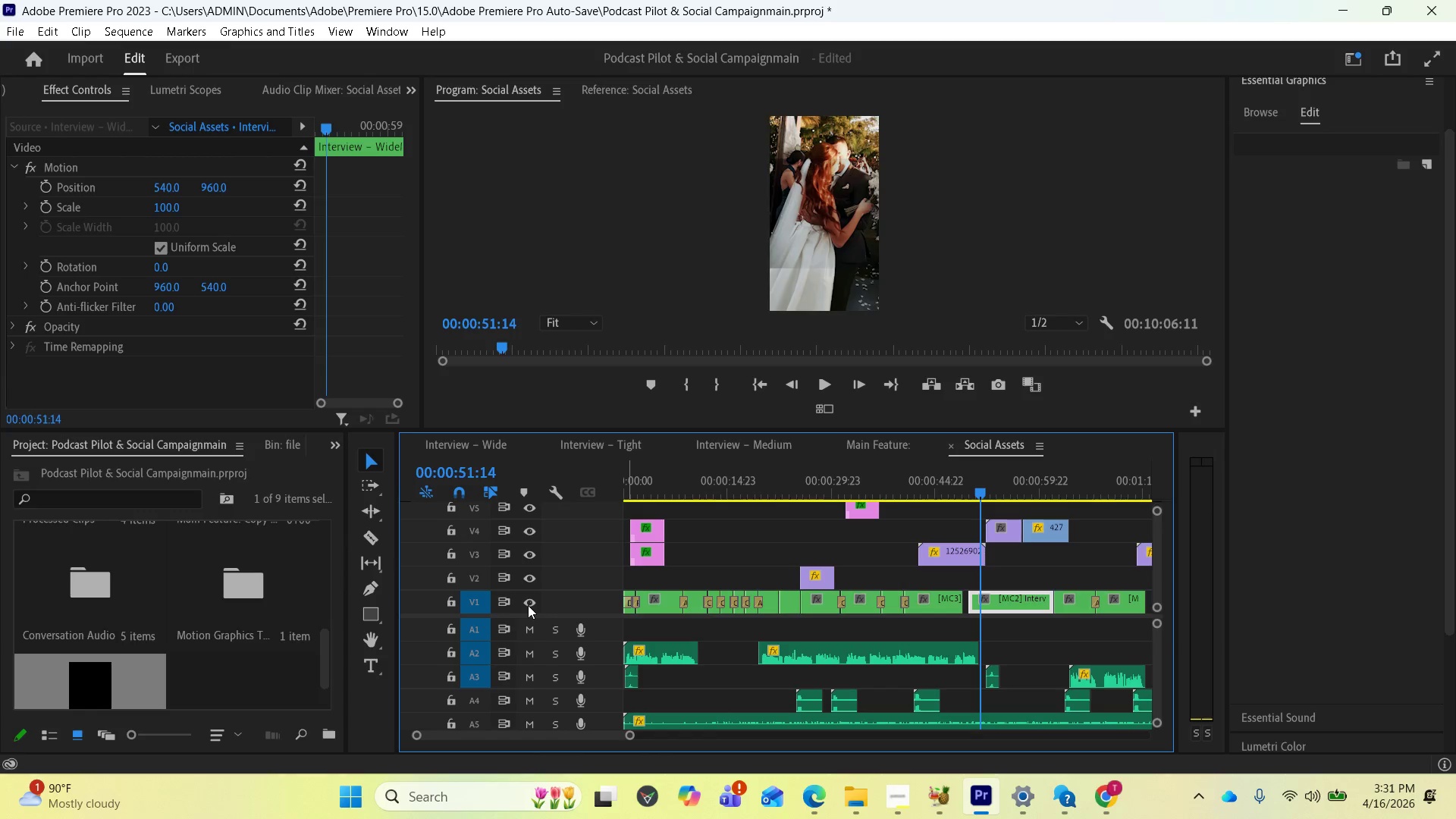 
left_click([528, 605])
 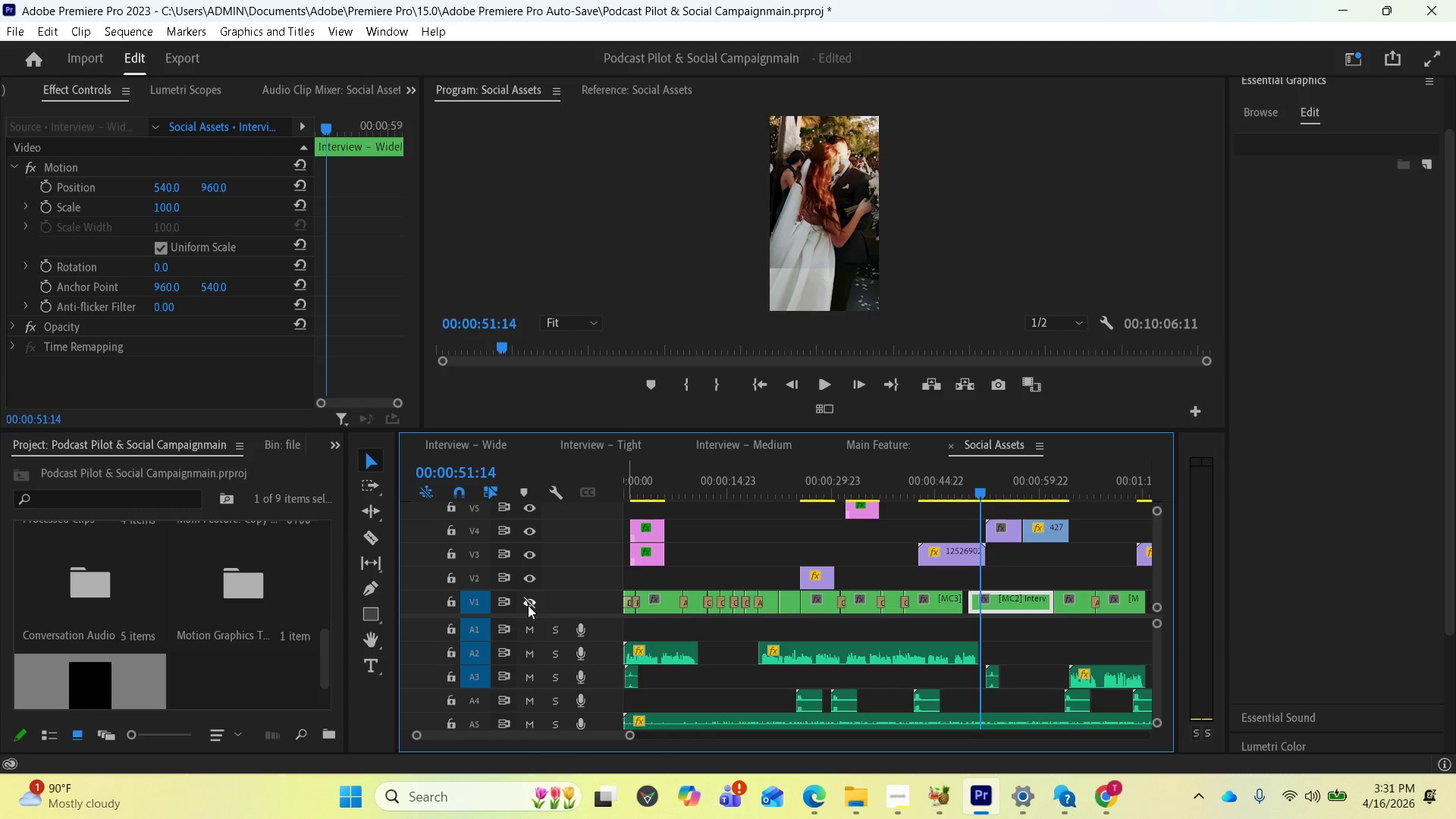 
left_click([528, 605])
 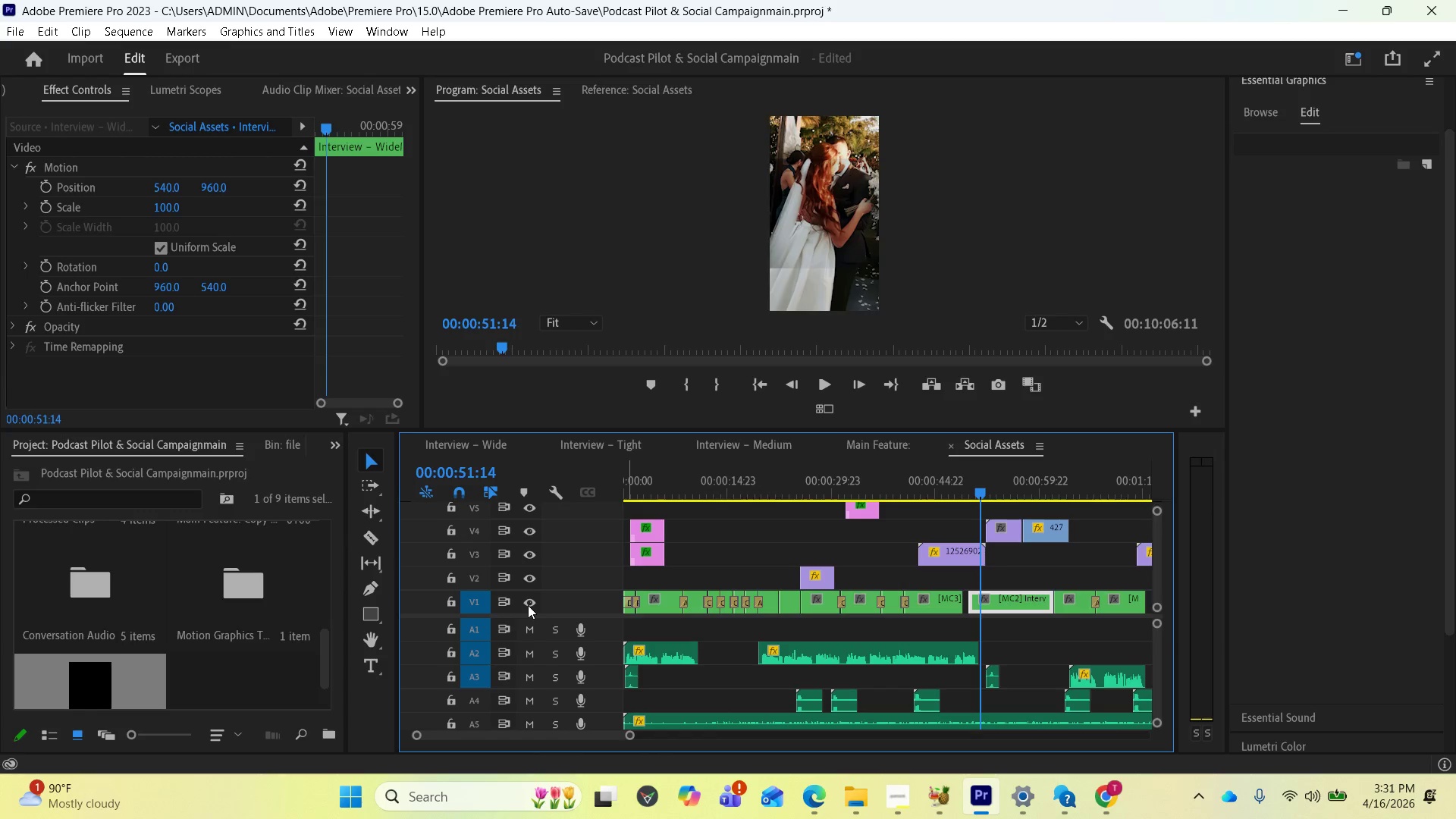 
left_click([528, 605])
 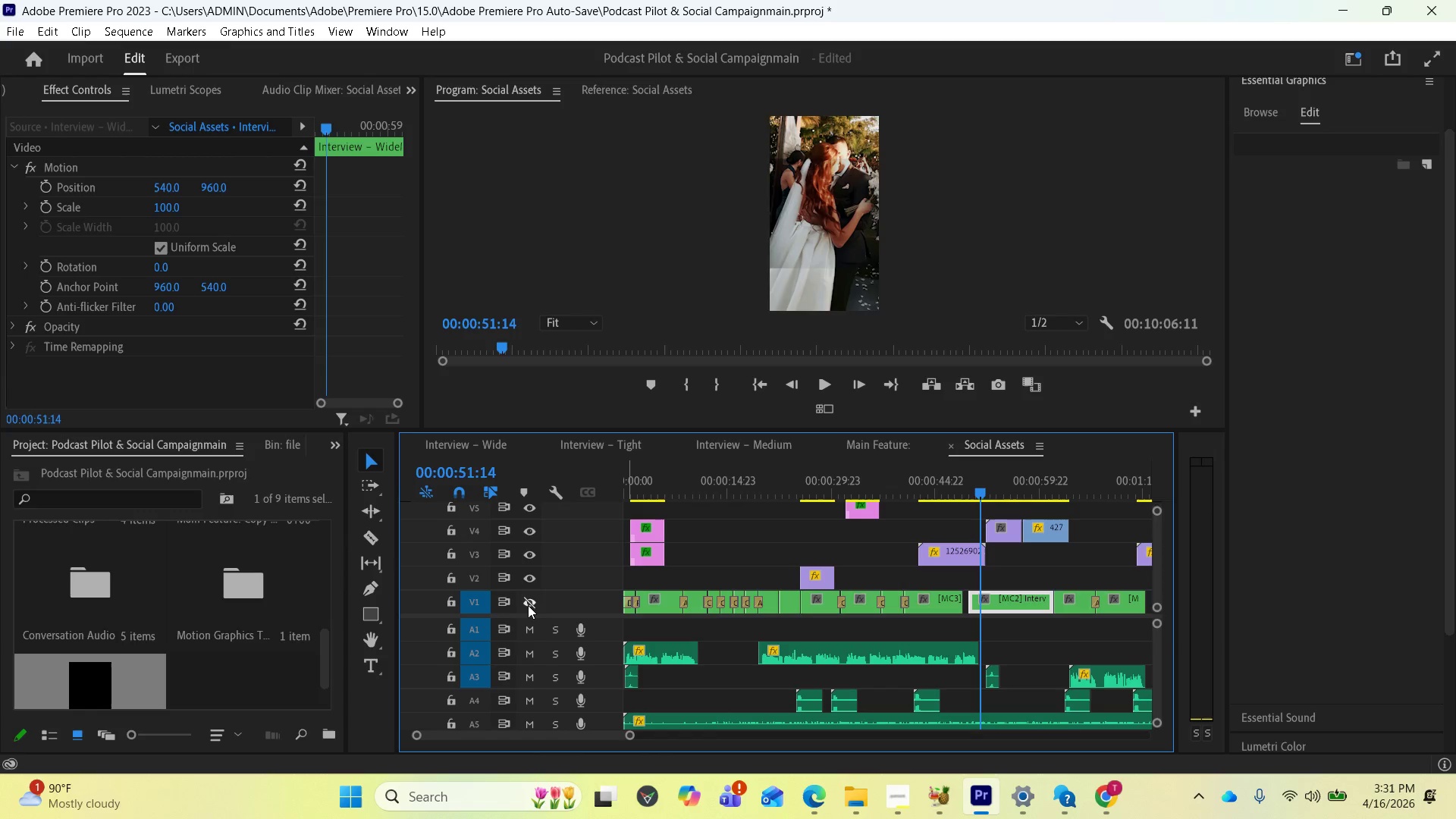 
left_click([528, 605])
 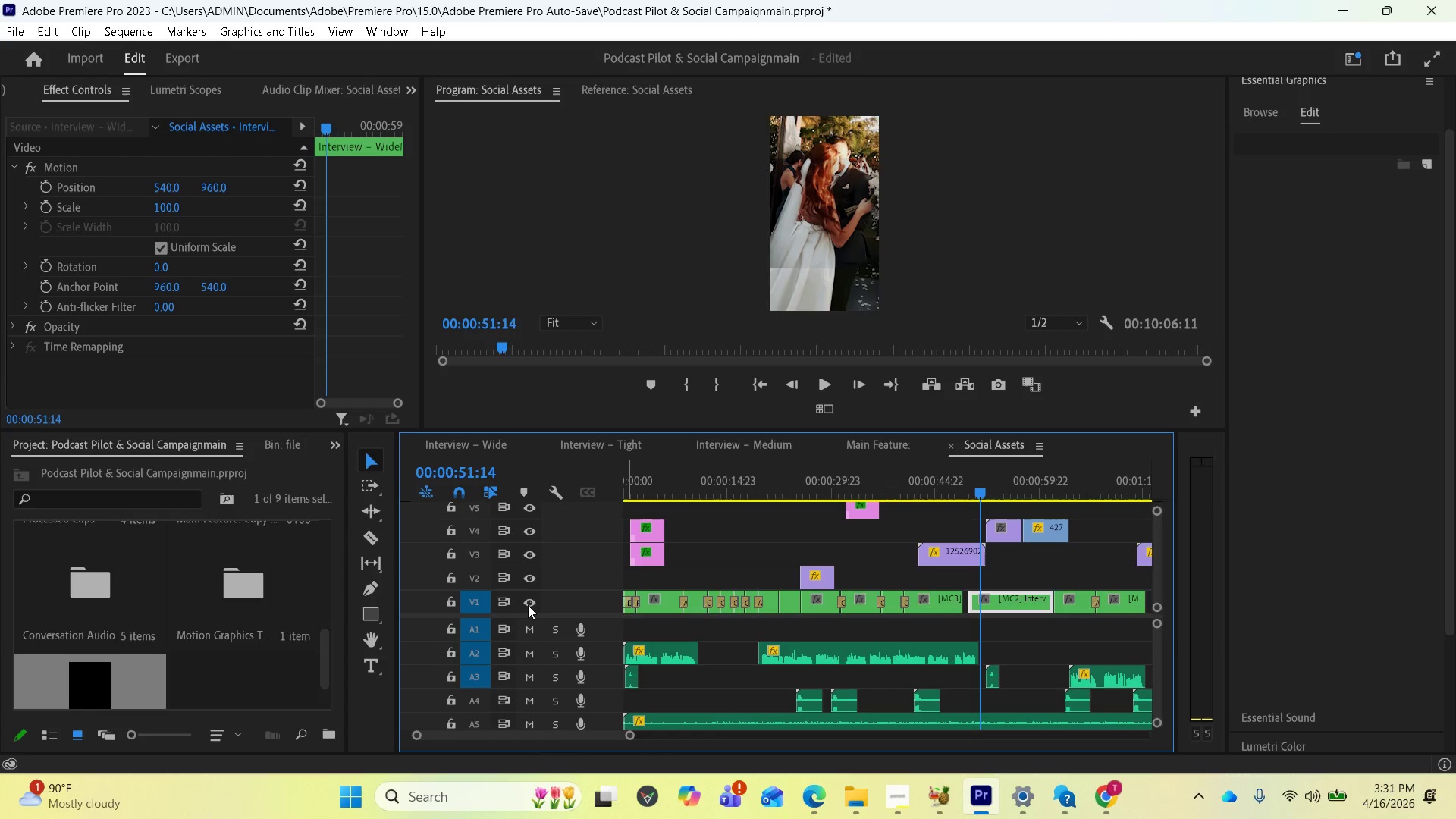 
left_click([528, 605])
 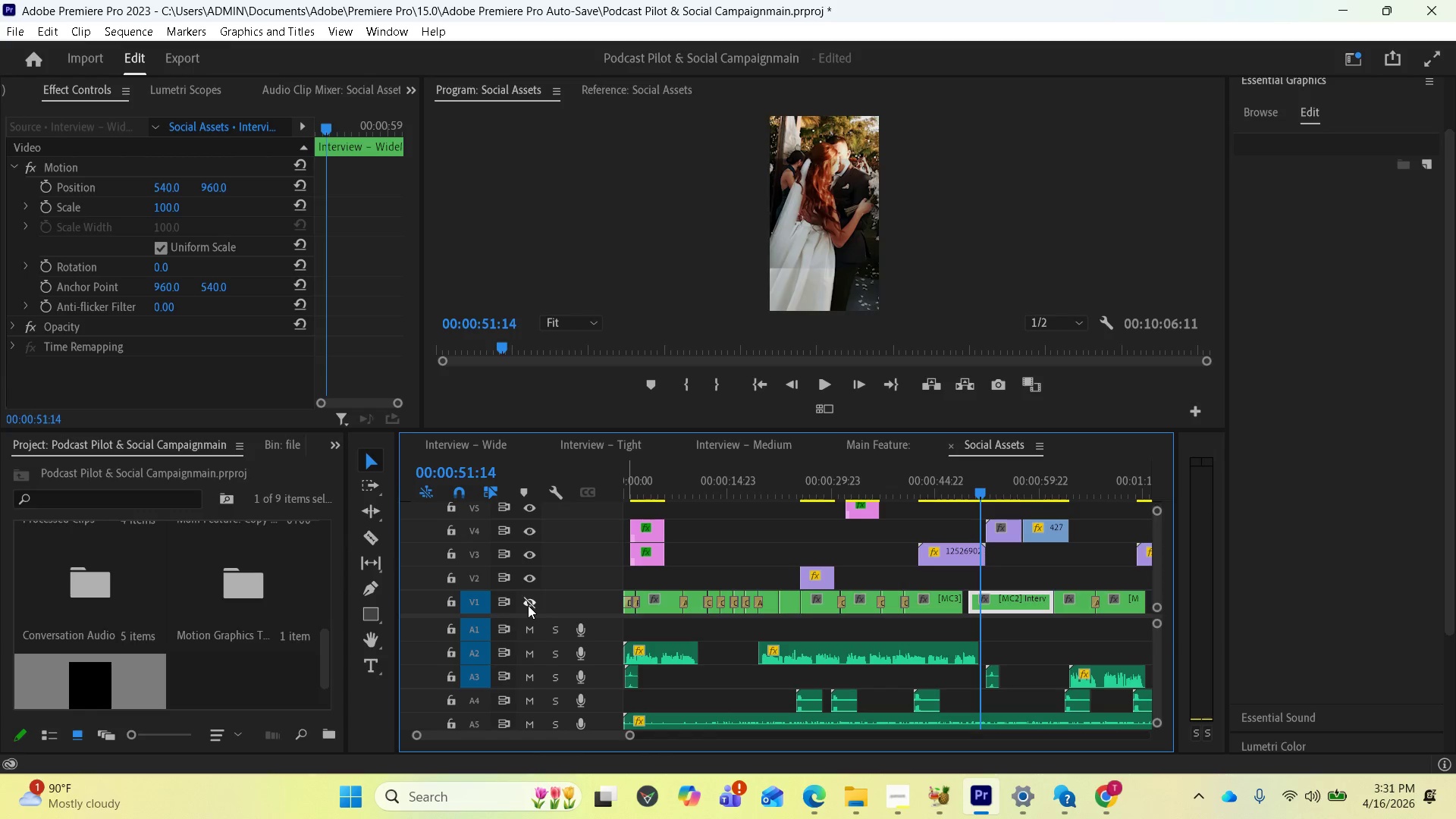 
left_click([528, 605])
 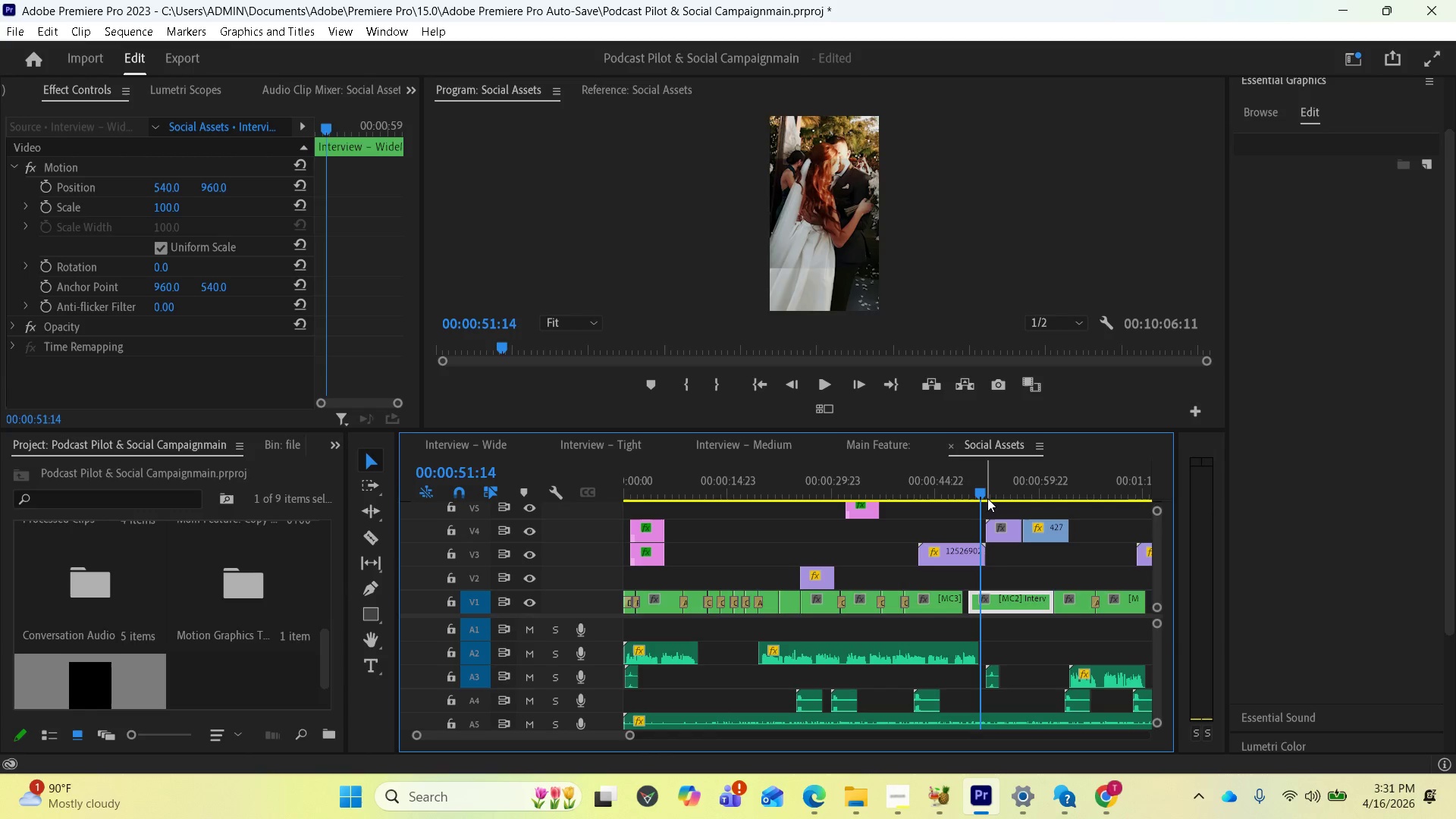 
left_click_drag(start_coordinate=[977, 491], to_coordinate=[919, 479])
 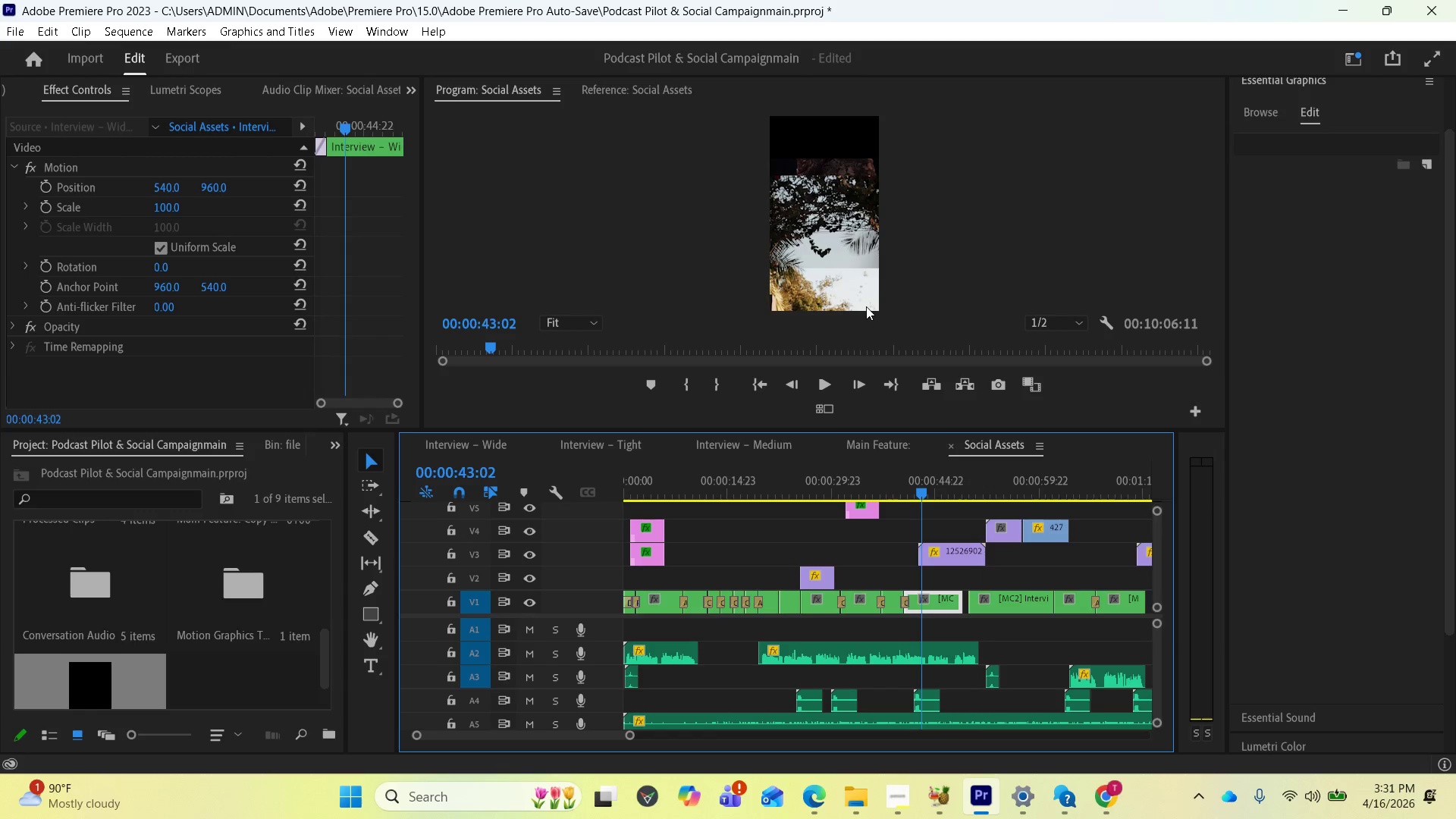 
wait(10.03)
 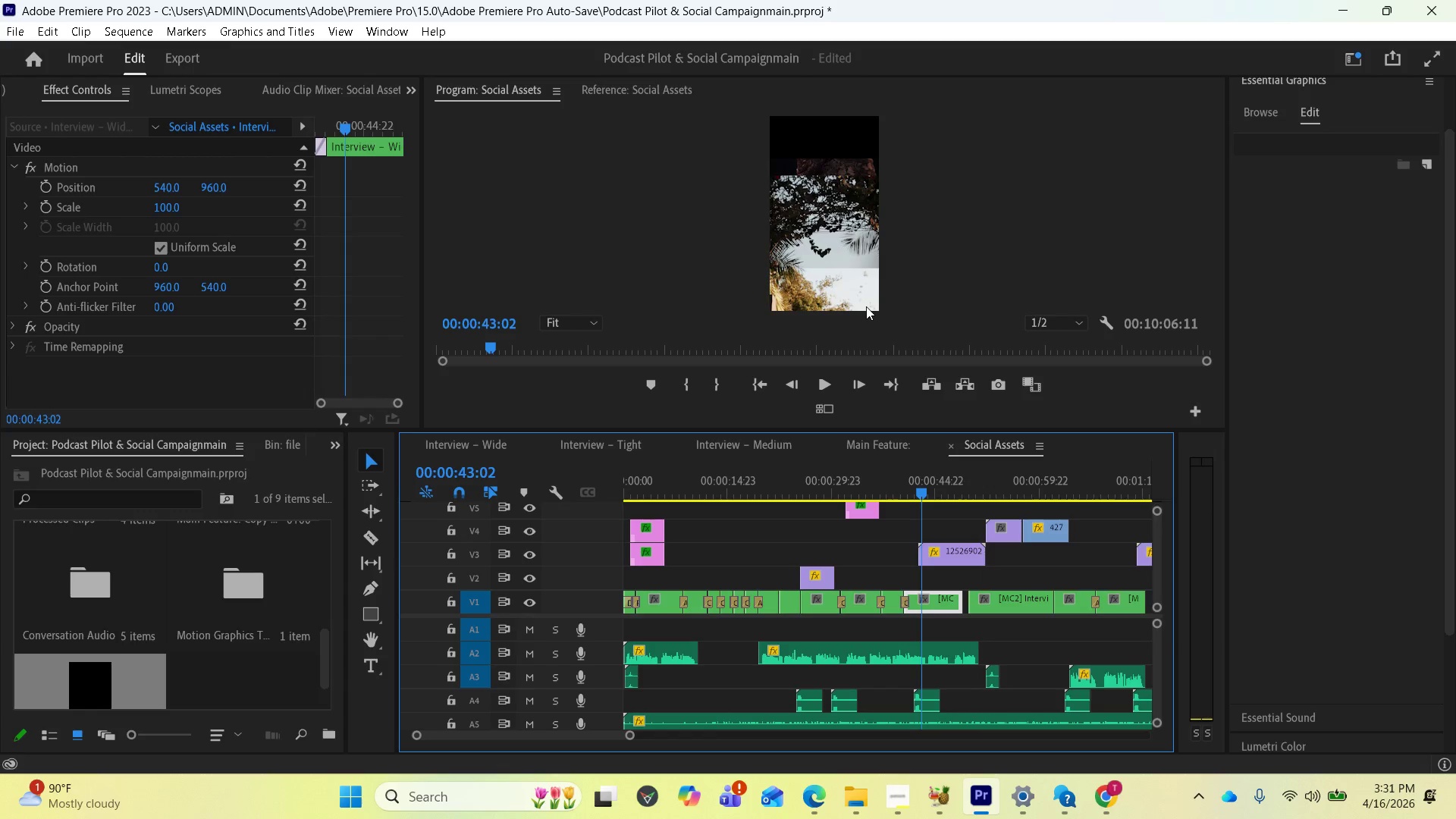 
left_click_drag(start_coordinate=[865, 428], to_coordinate=[861, 467])
 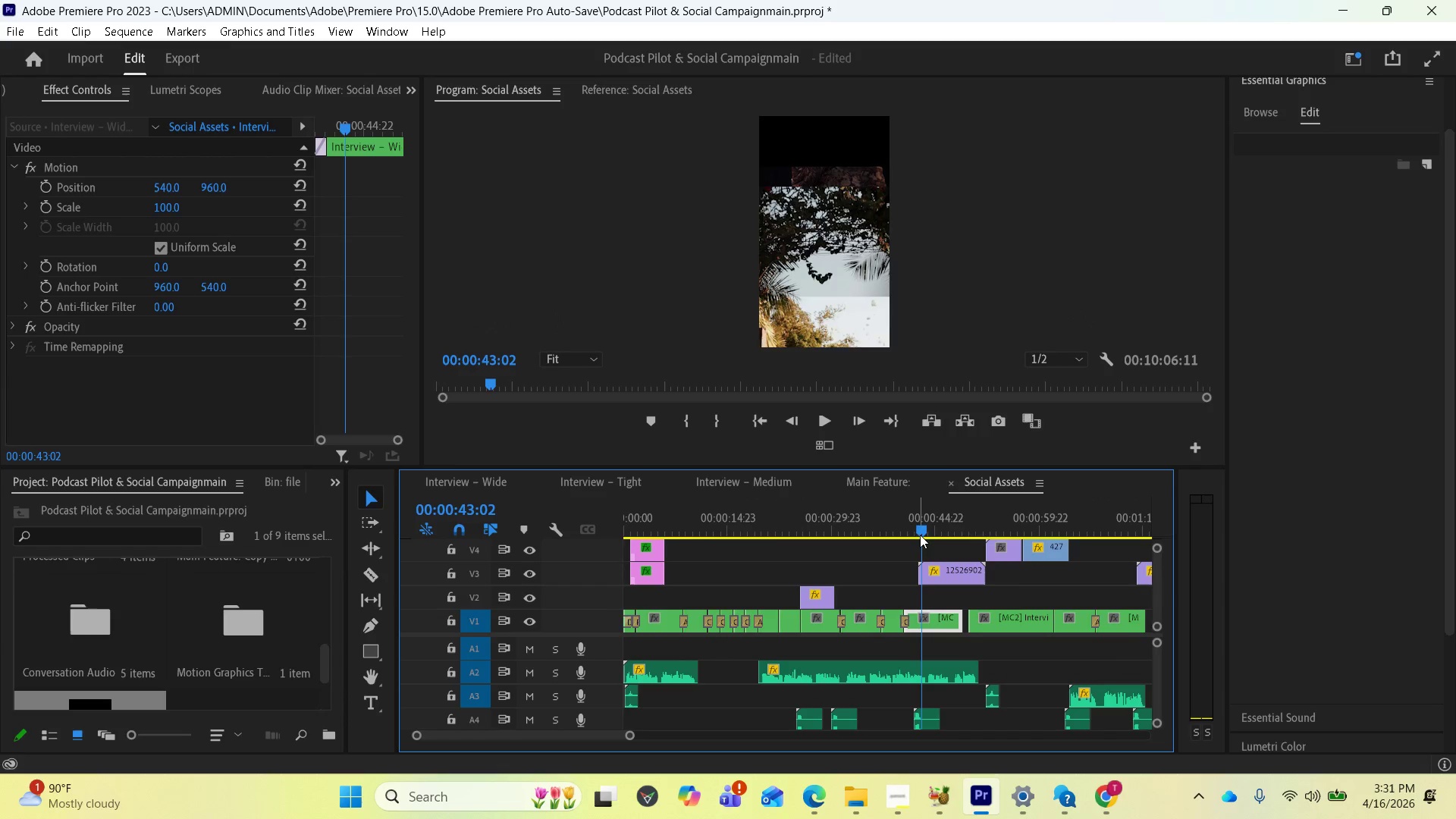 
left_click_drag(start_coordinate=[919, 531], to_coordinate=[947, 524])
 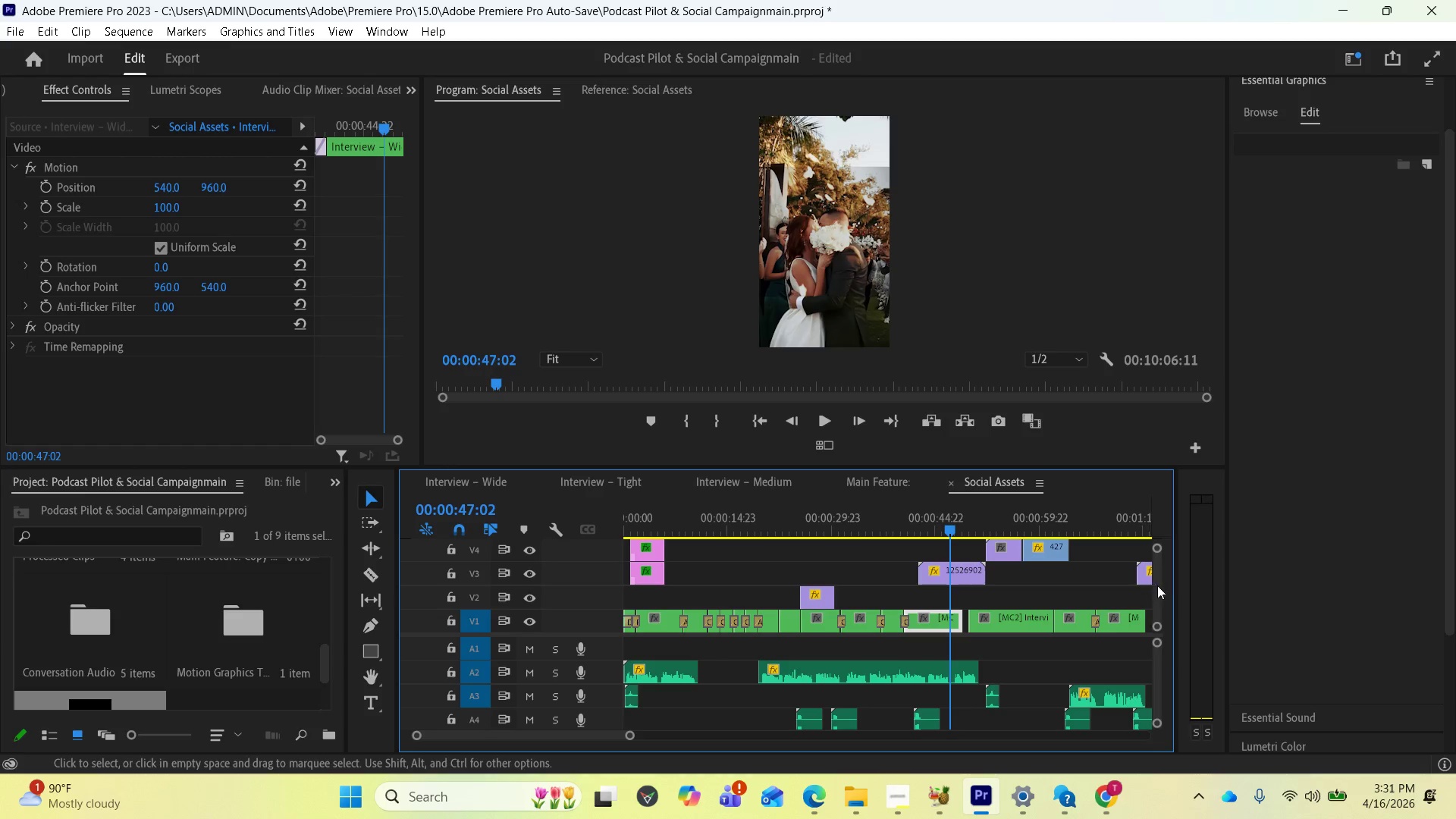 
left_click_drag(start_coordinate=[1157, 585], to_coordinate=[1160, 573])
 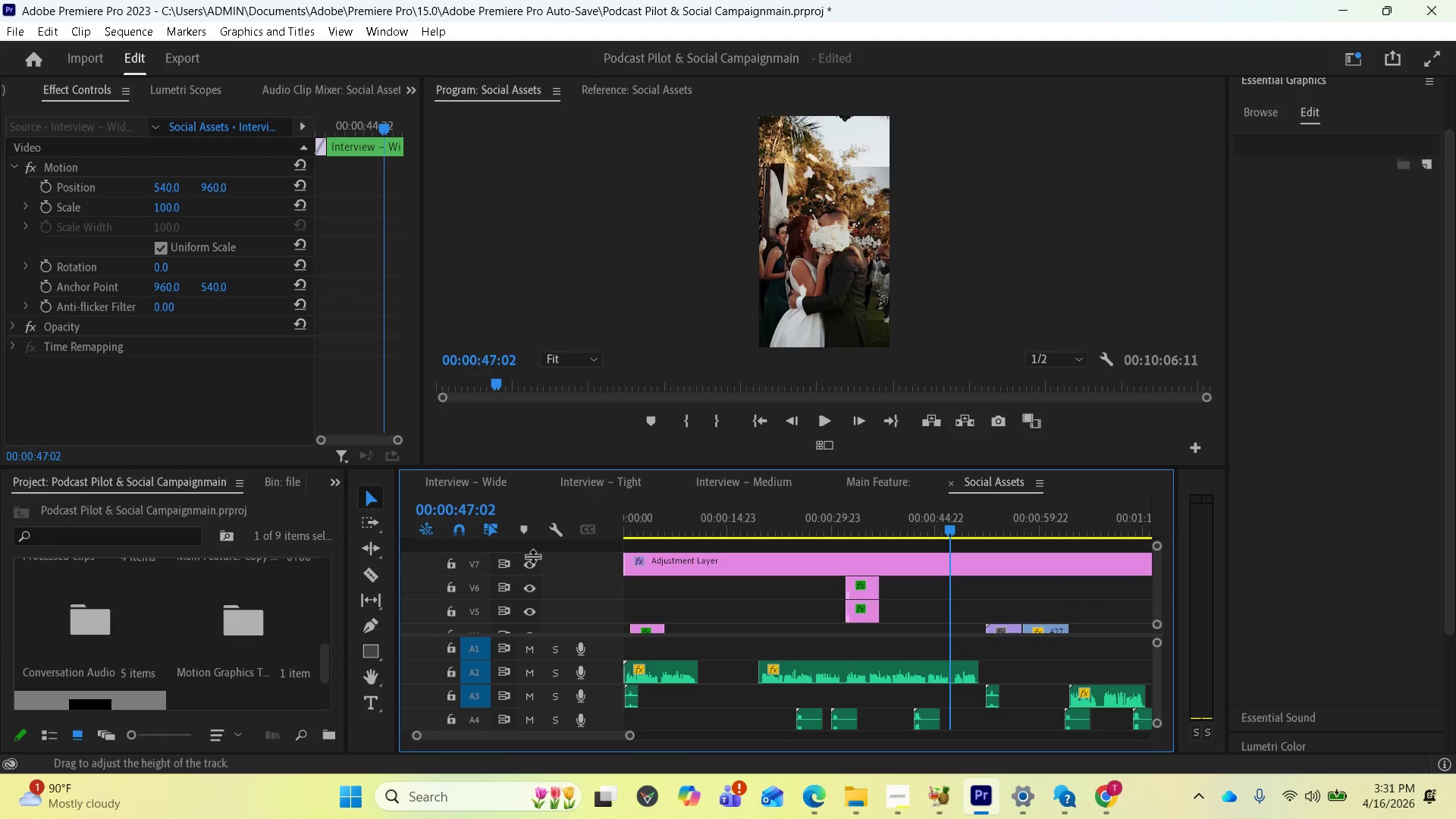 
left_click([529, 563])
 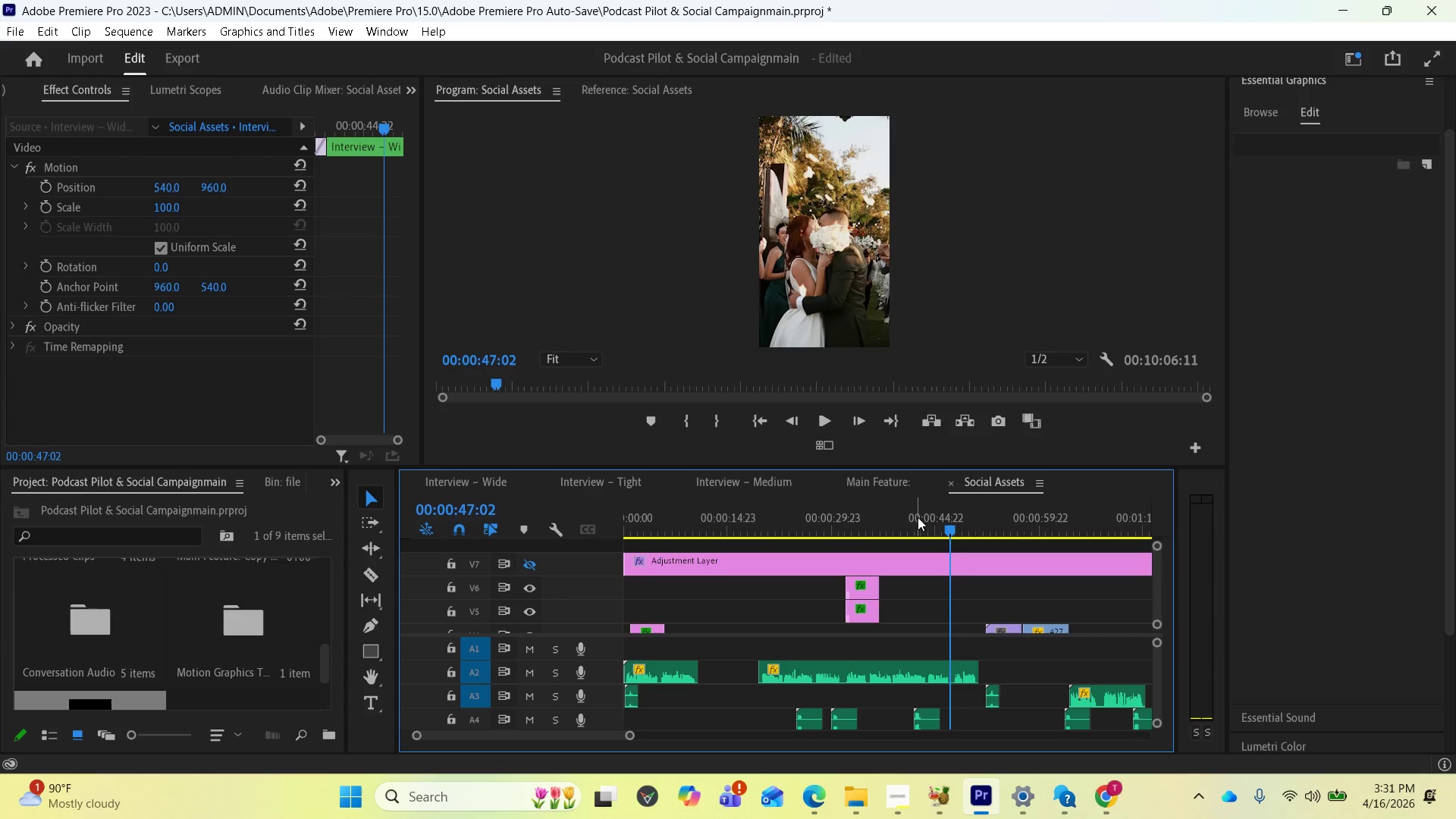 
wait(6.28)
 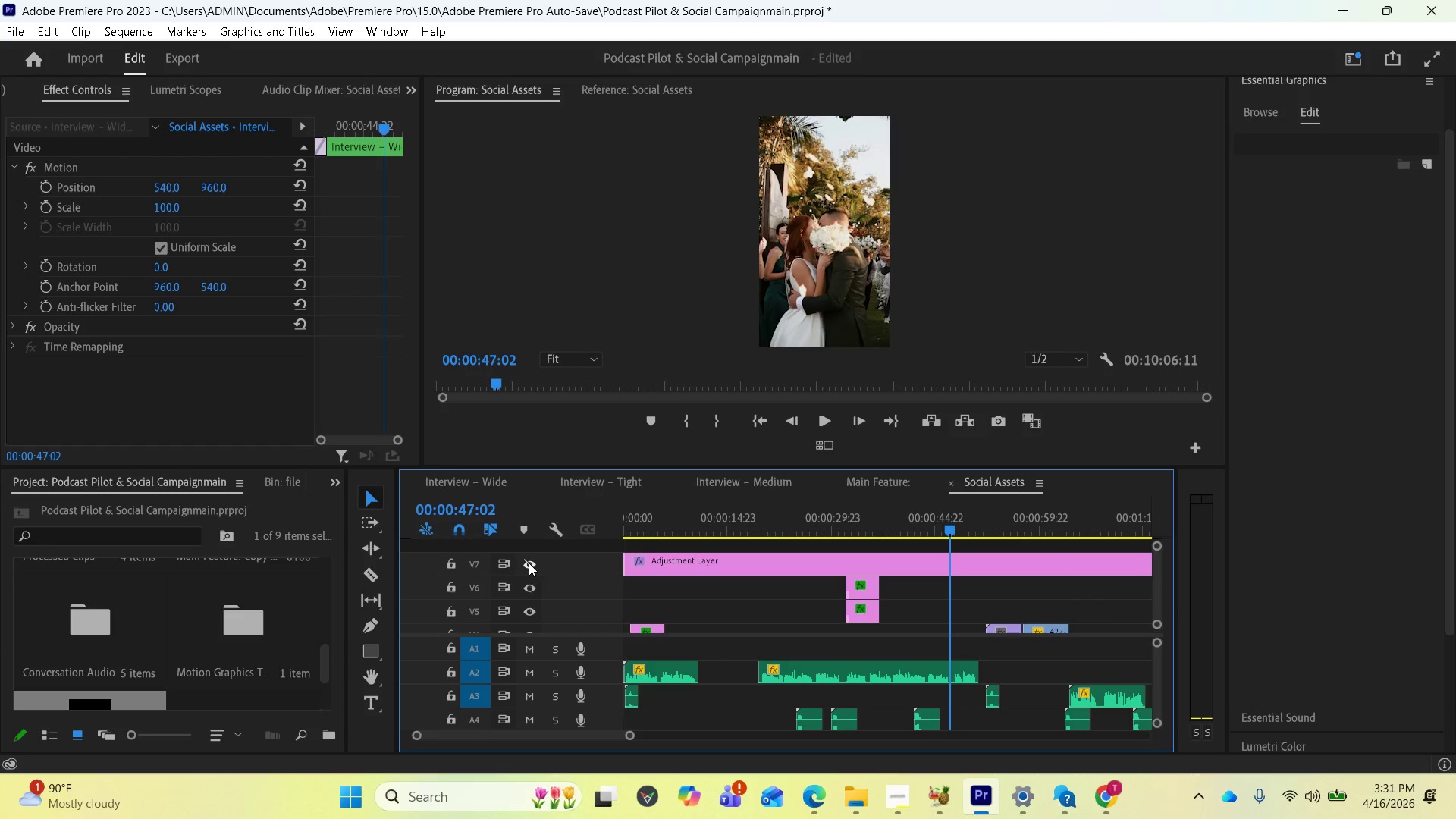 
left_click_drag(start_coordinate=[949, 528], to_coordinate=[971, 504])
 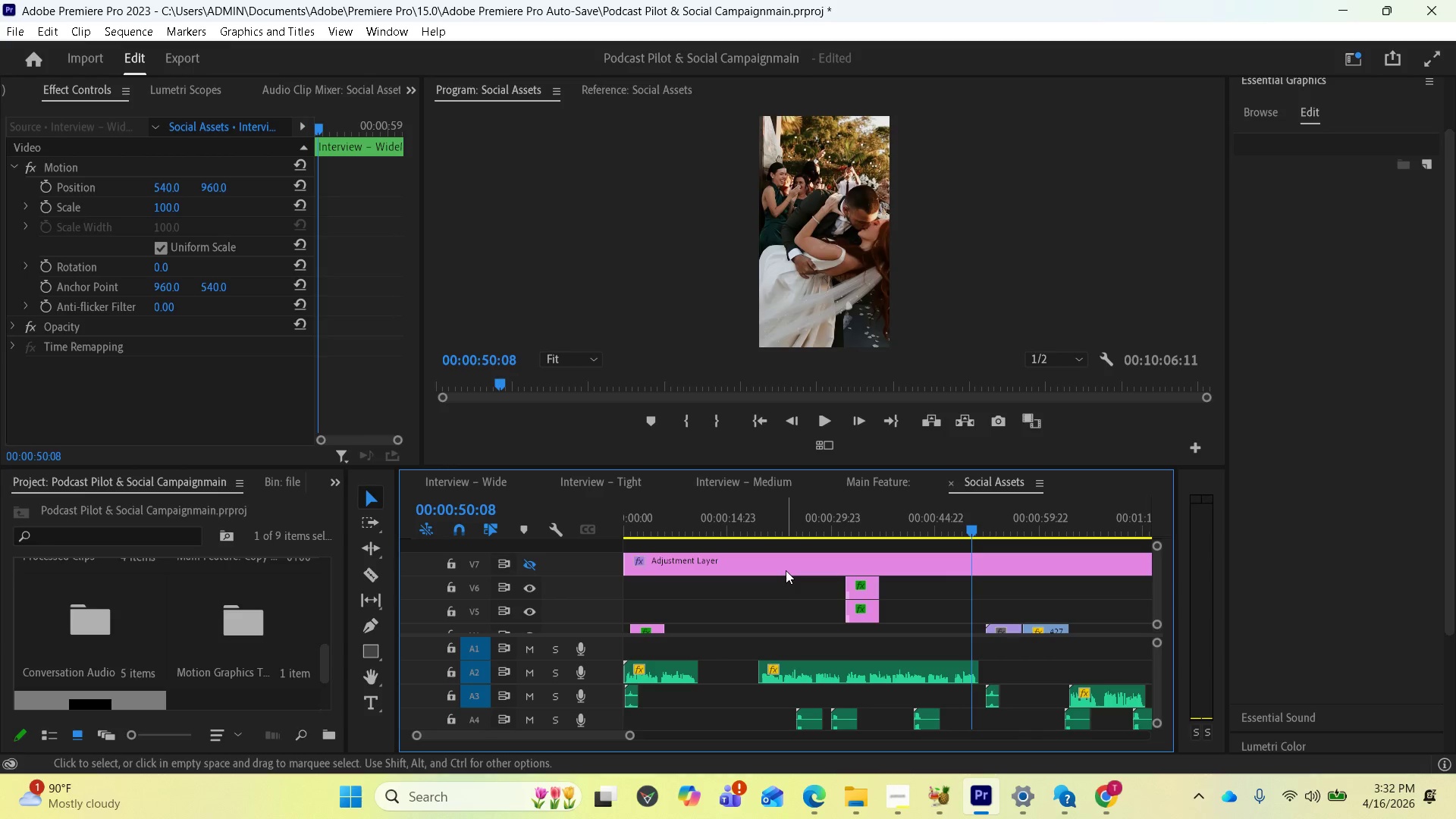 
left_click([786, 570])
 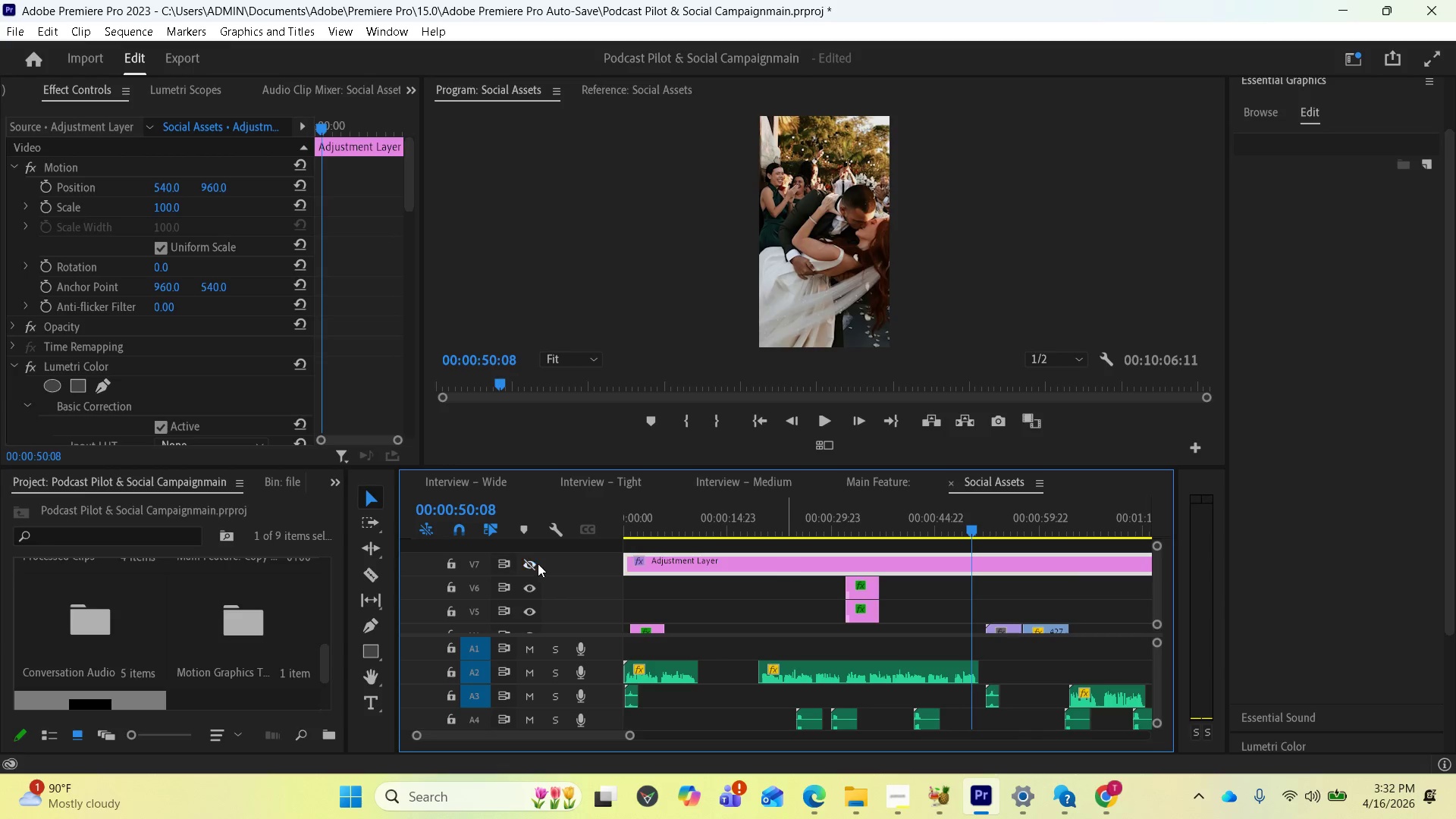 
left_click([535, 564])
 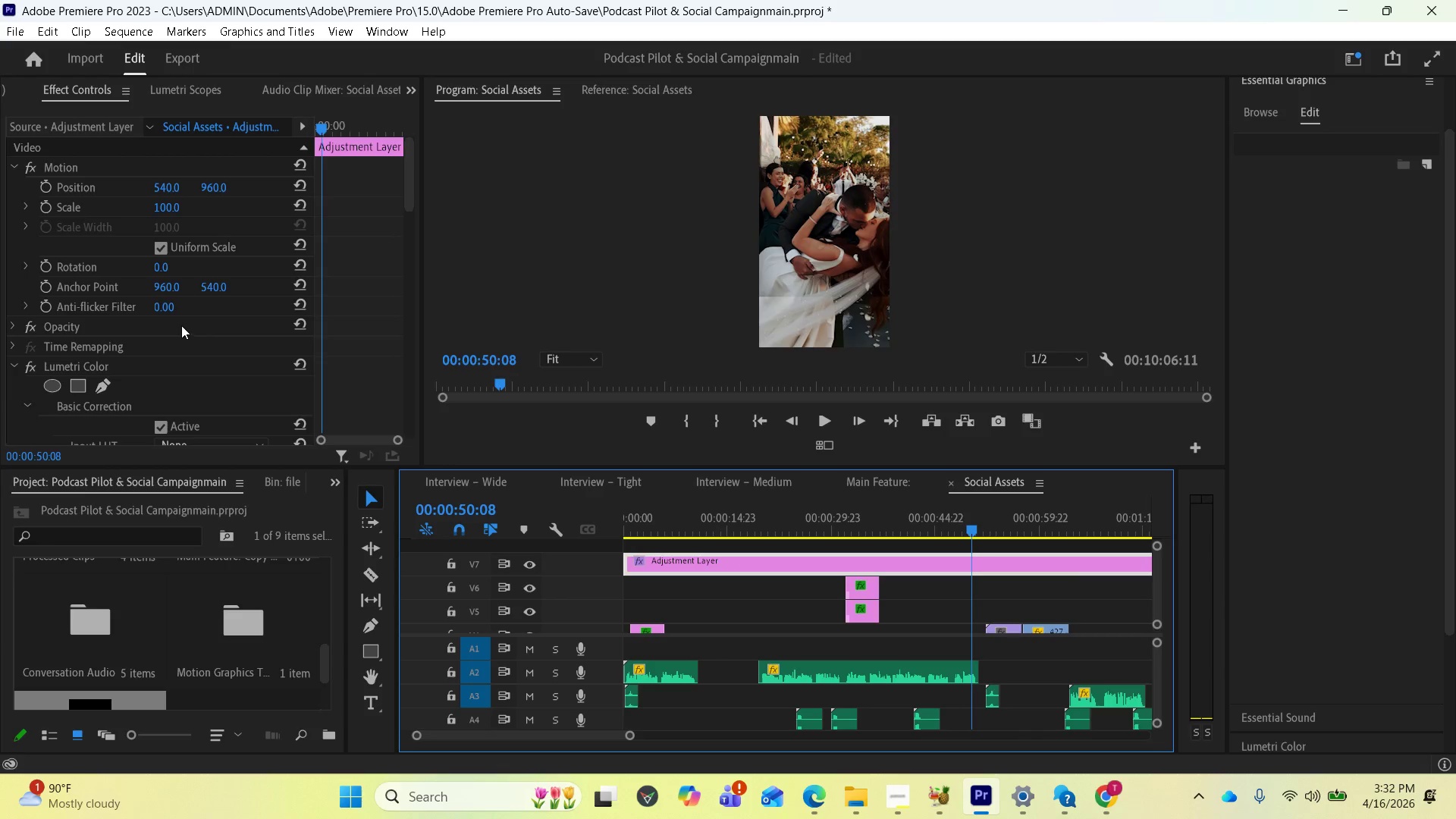 
scroll: coordinate [218, 390], scroll_direction: down, amount: 26.0
 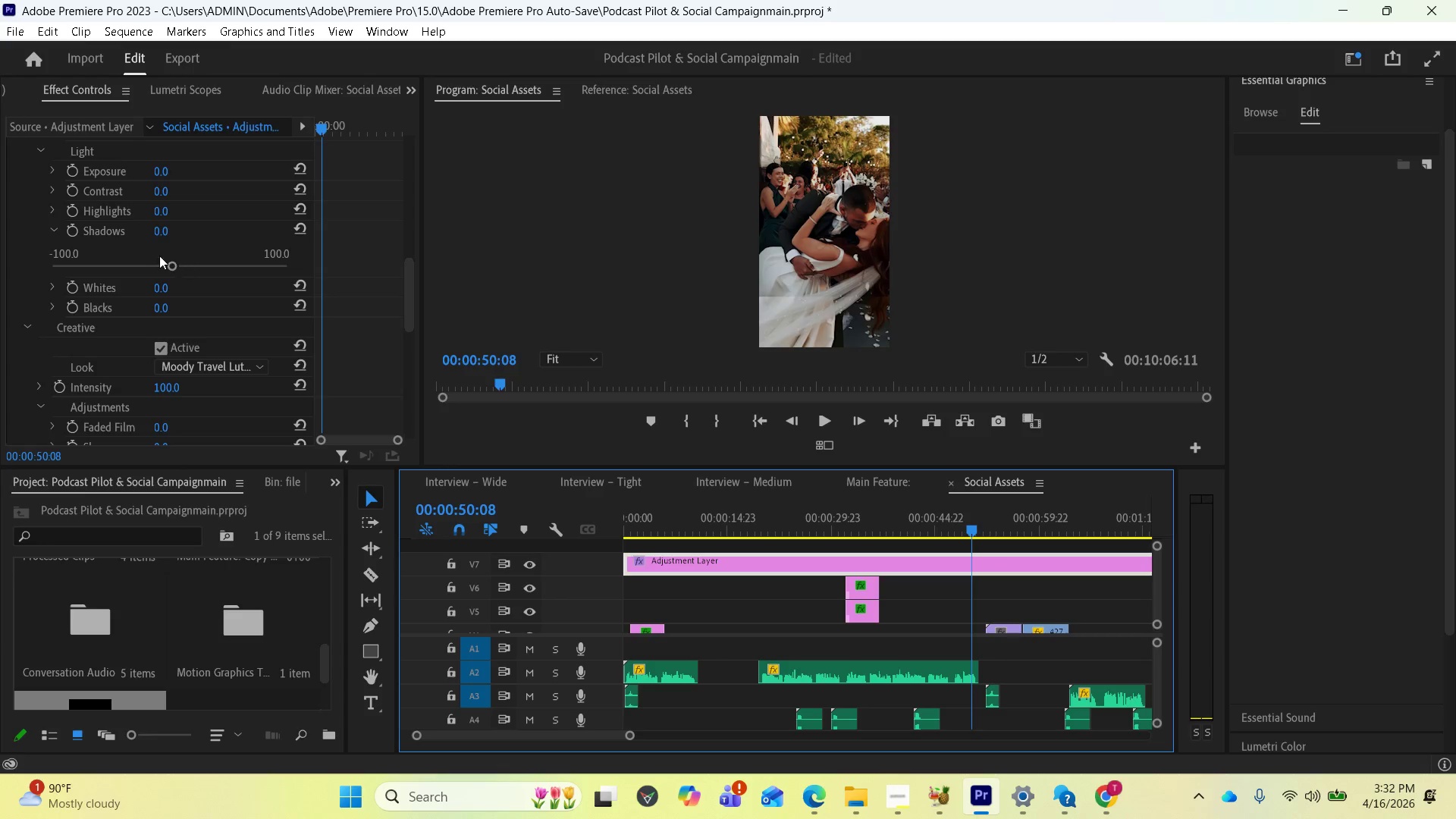 
left_click_drag(start_coordinate=[168, 263], to_coordinate=[160, 281])
 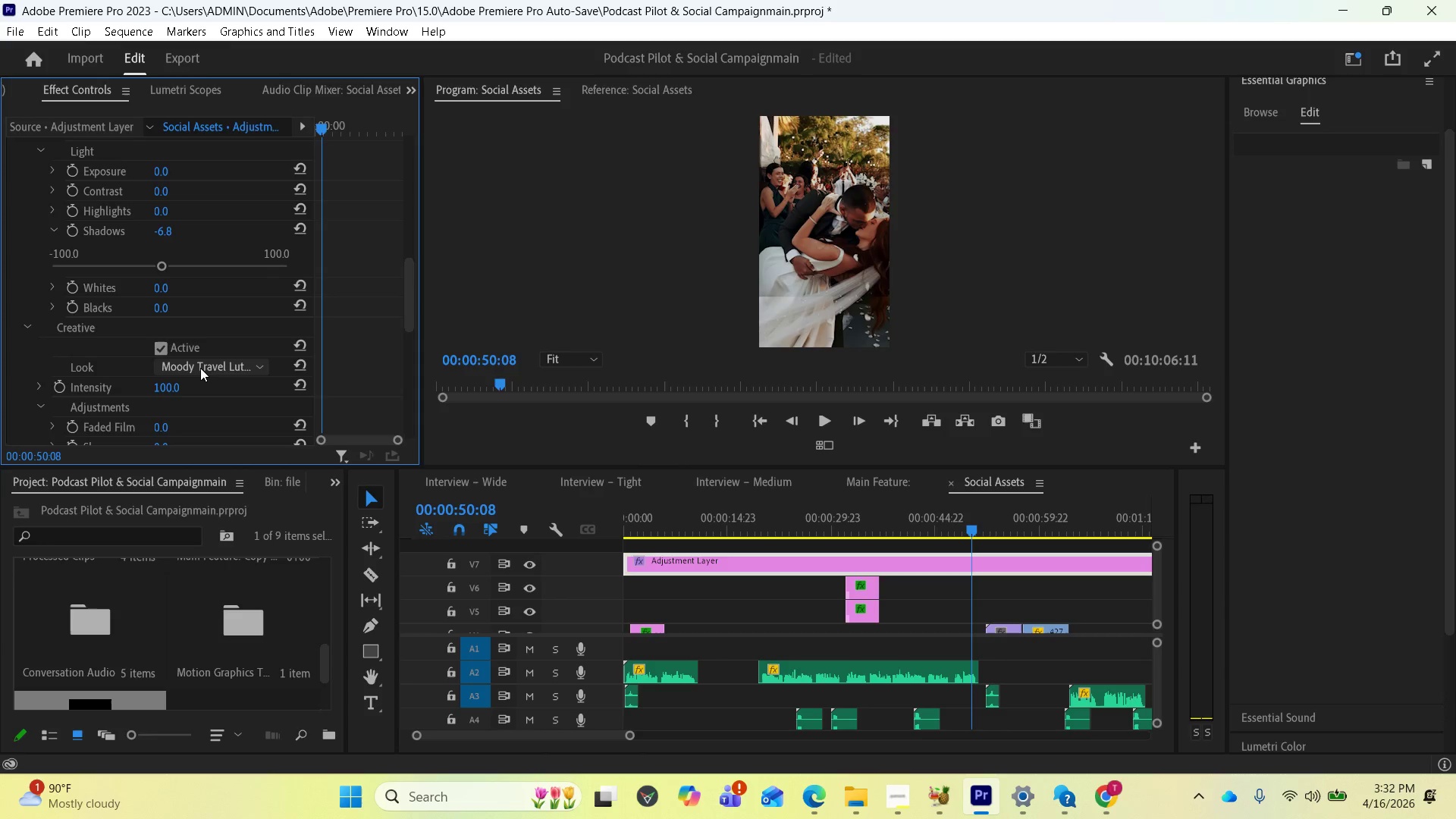 
left_click([200, 368])
 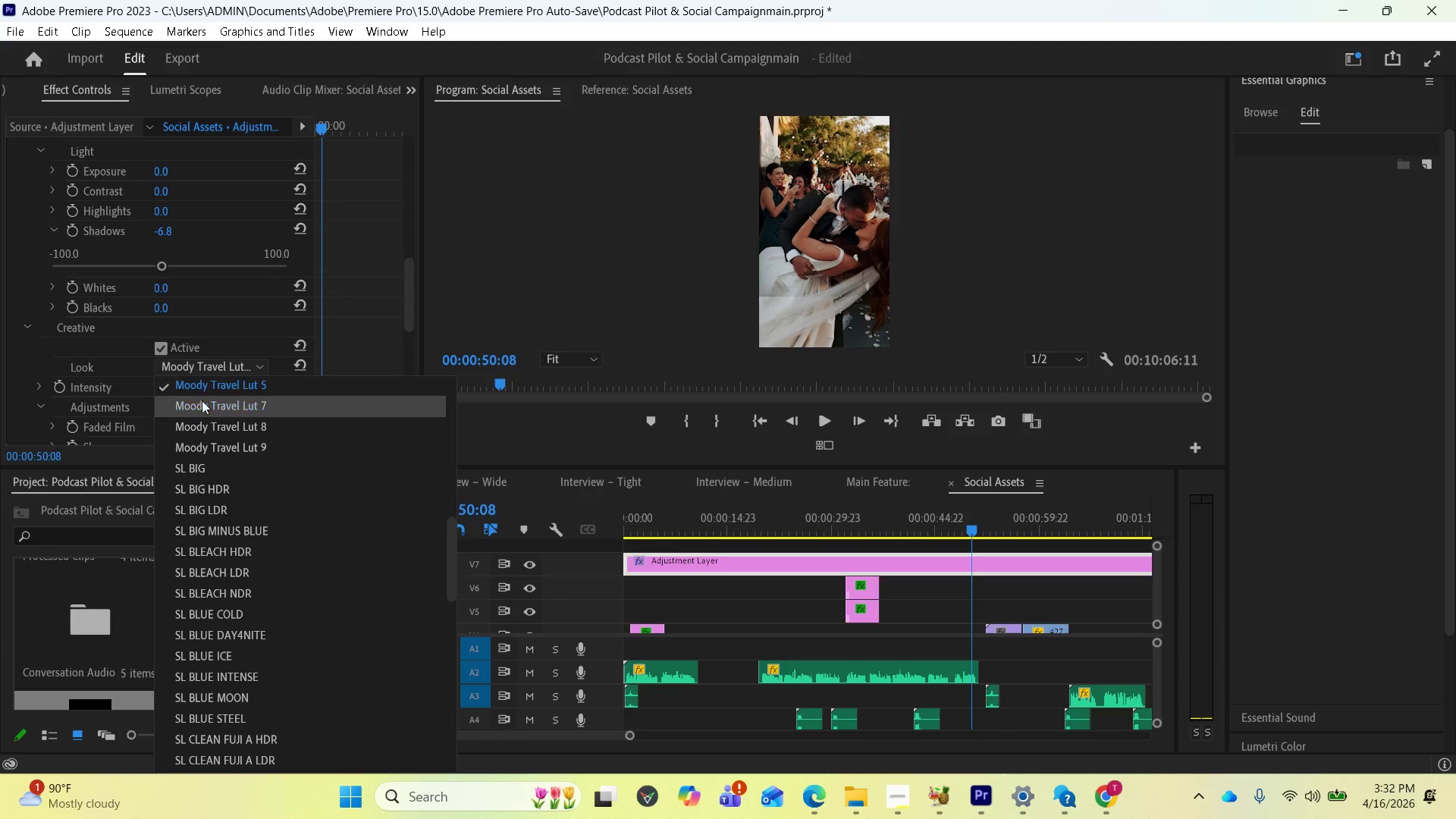 
left_click([201, 406])
 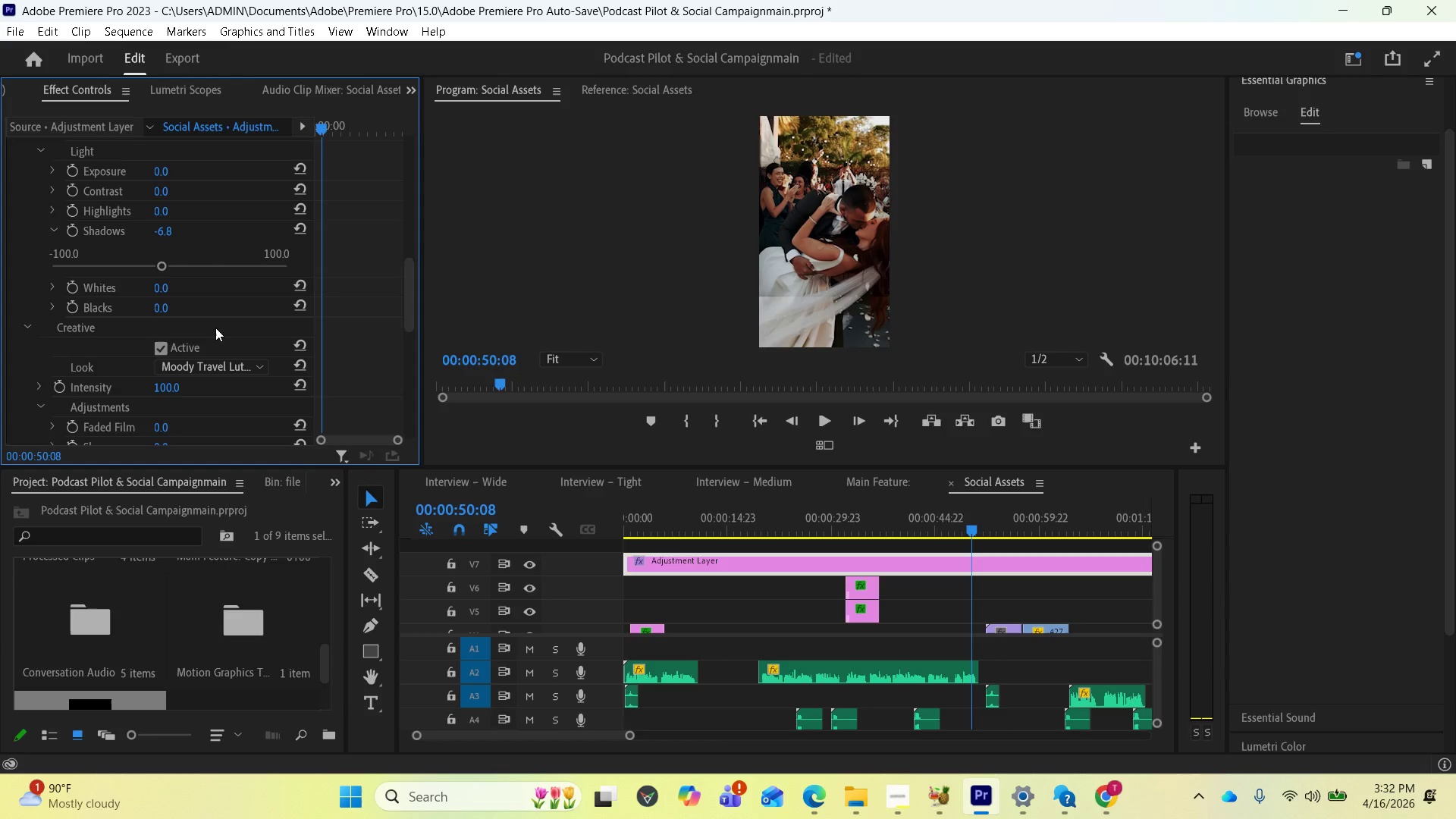 
scroll: coordinate [217, 328], scroll_direction: up, amount: 2.0
 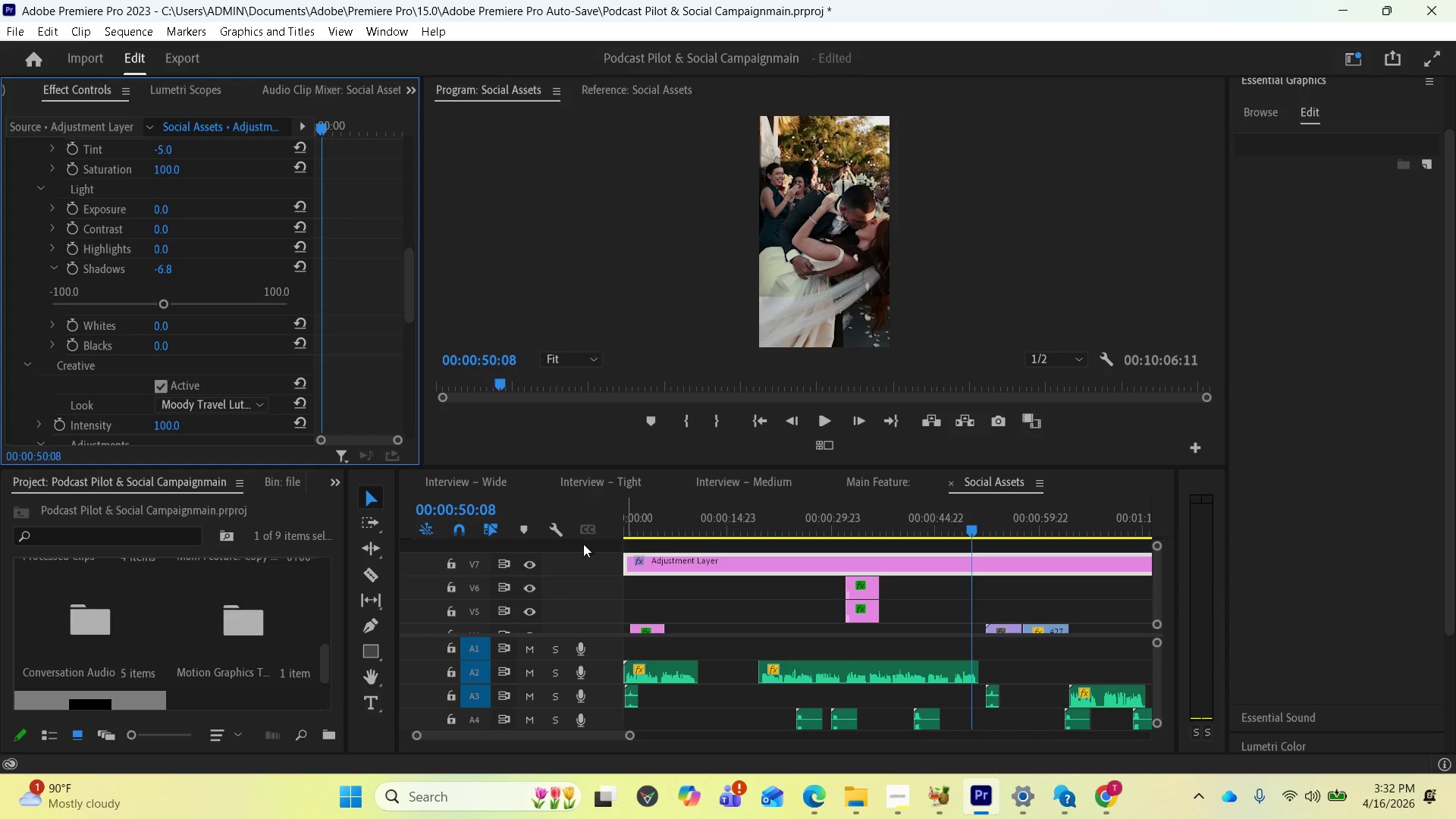 
left_click([534, 563])
 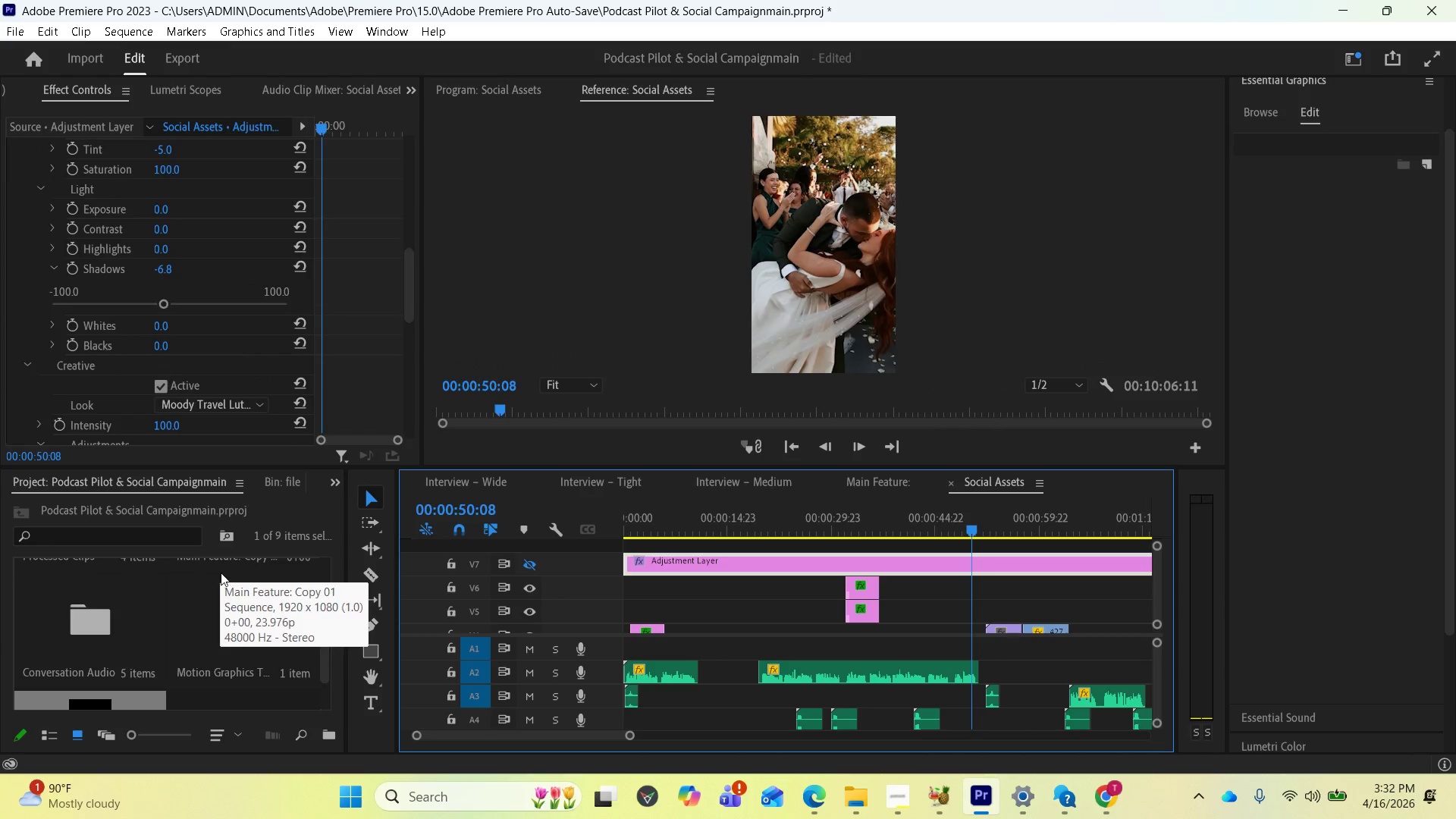 
scroll: coordinate [237, 607], scroll_direction: down, amount: 4.0
 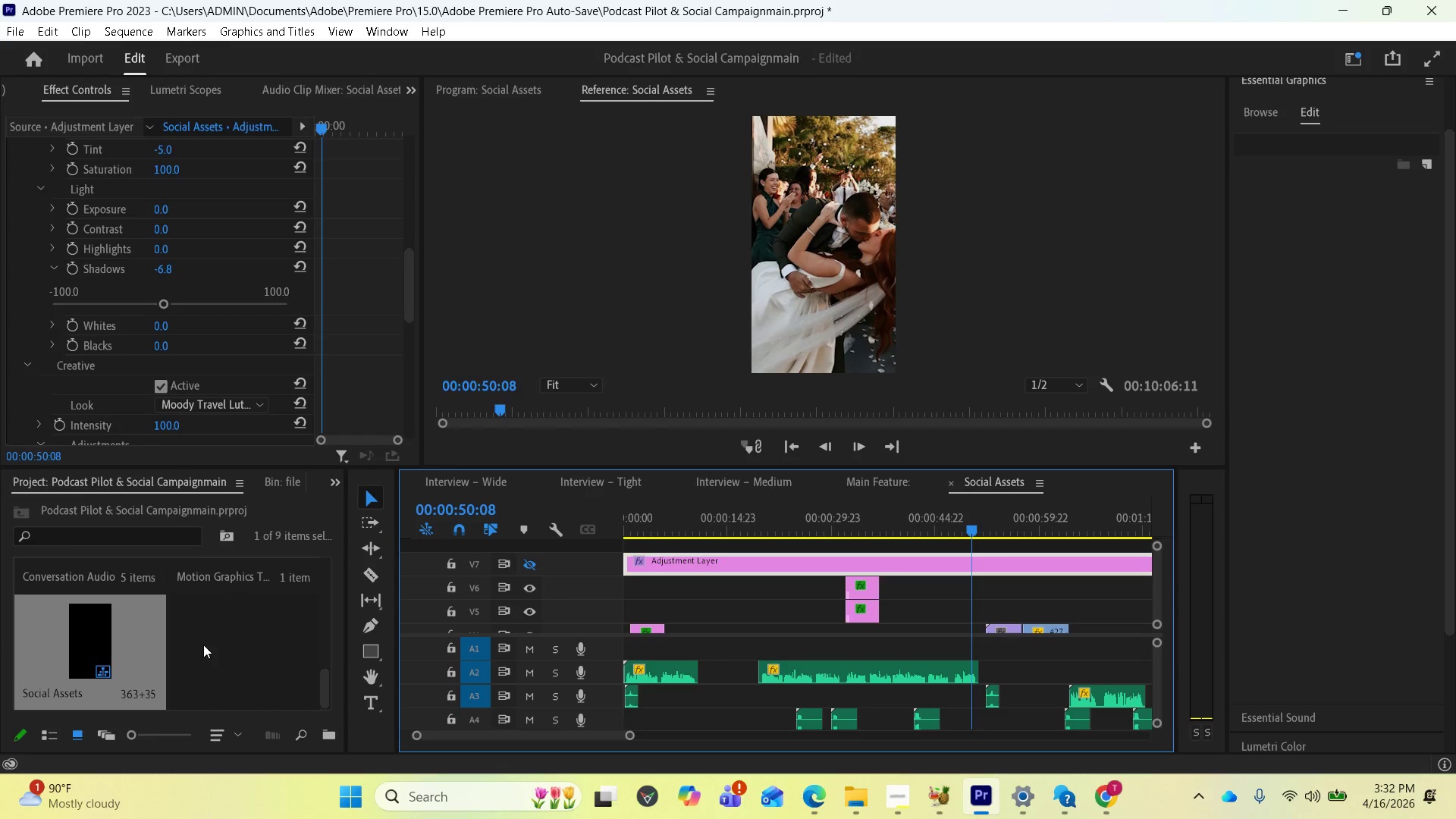 
scroll: coordinate [209, 641], scroll_direction: up, amount: 2.0
 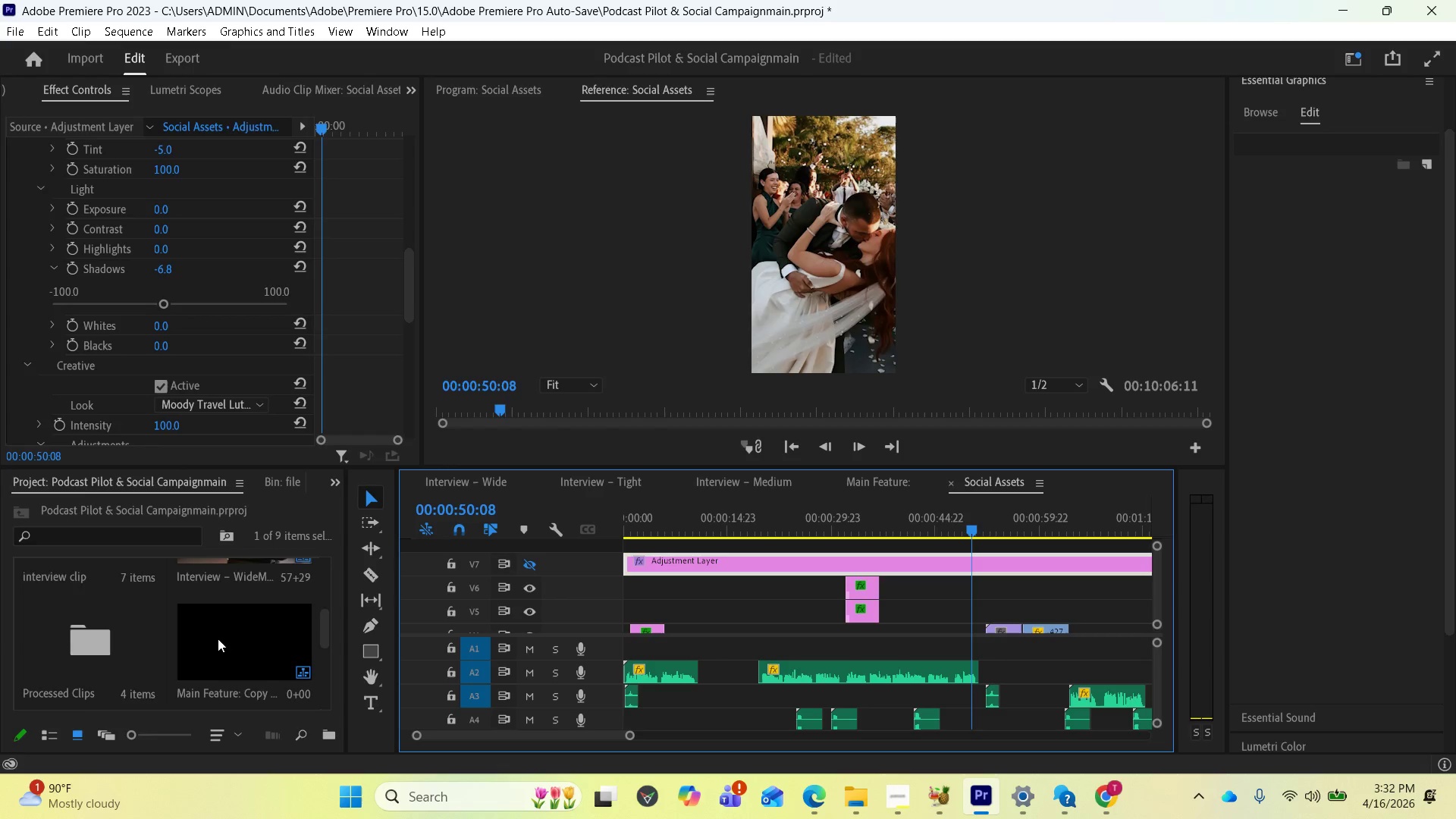 
scroll: coordinate [227, 629], scroll_direction: down, amount: 4.0
 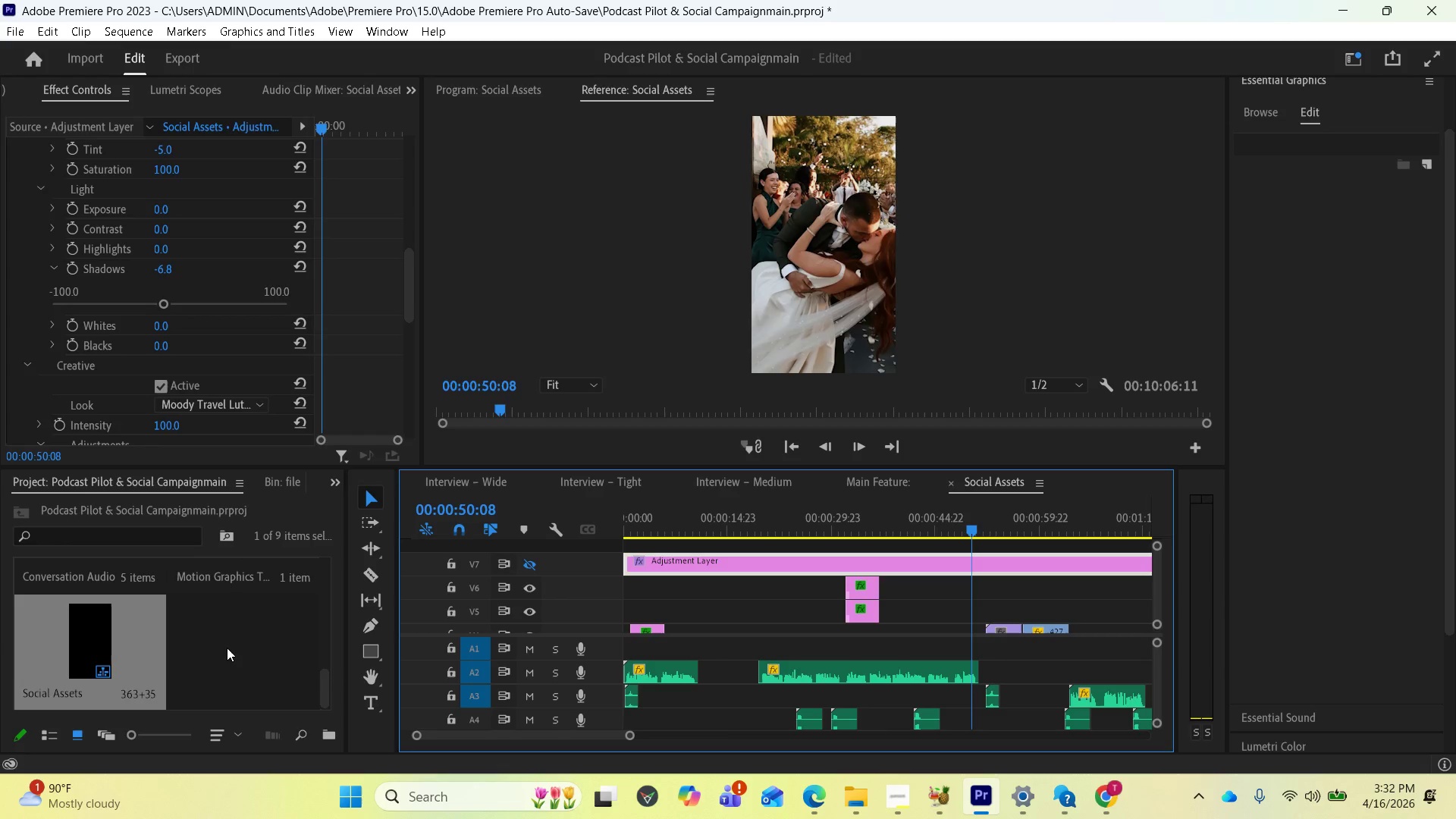 
right_click([227, 648])
 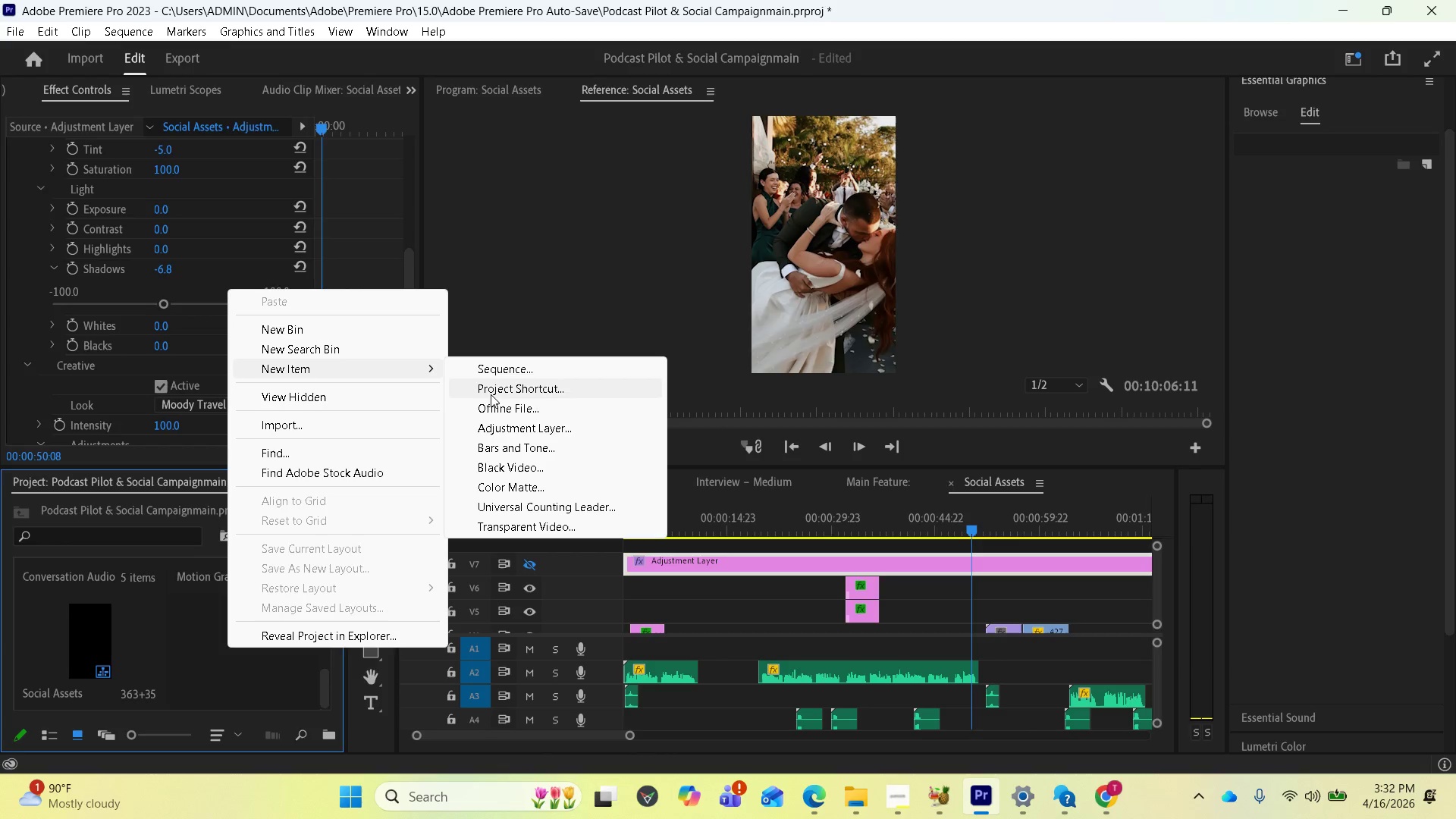 
left_click([489, 422])
 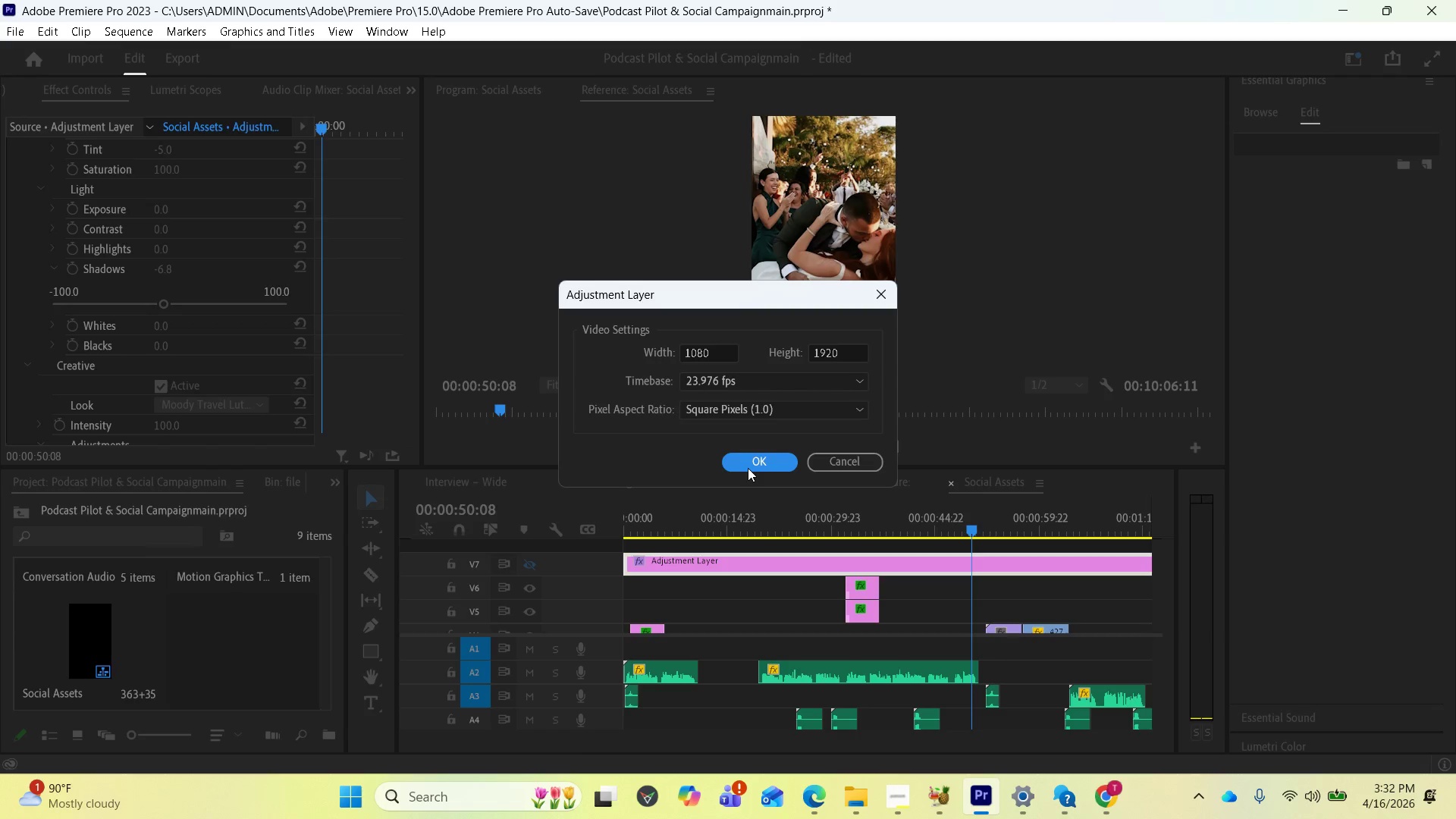 
wait(5.11)
 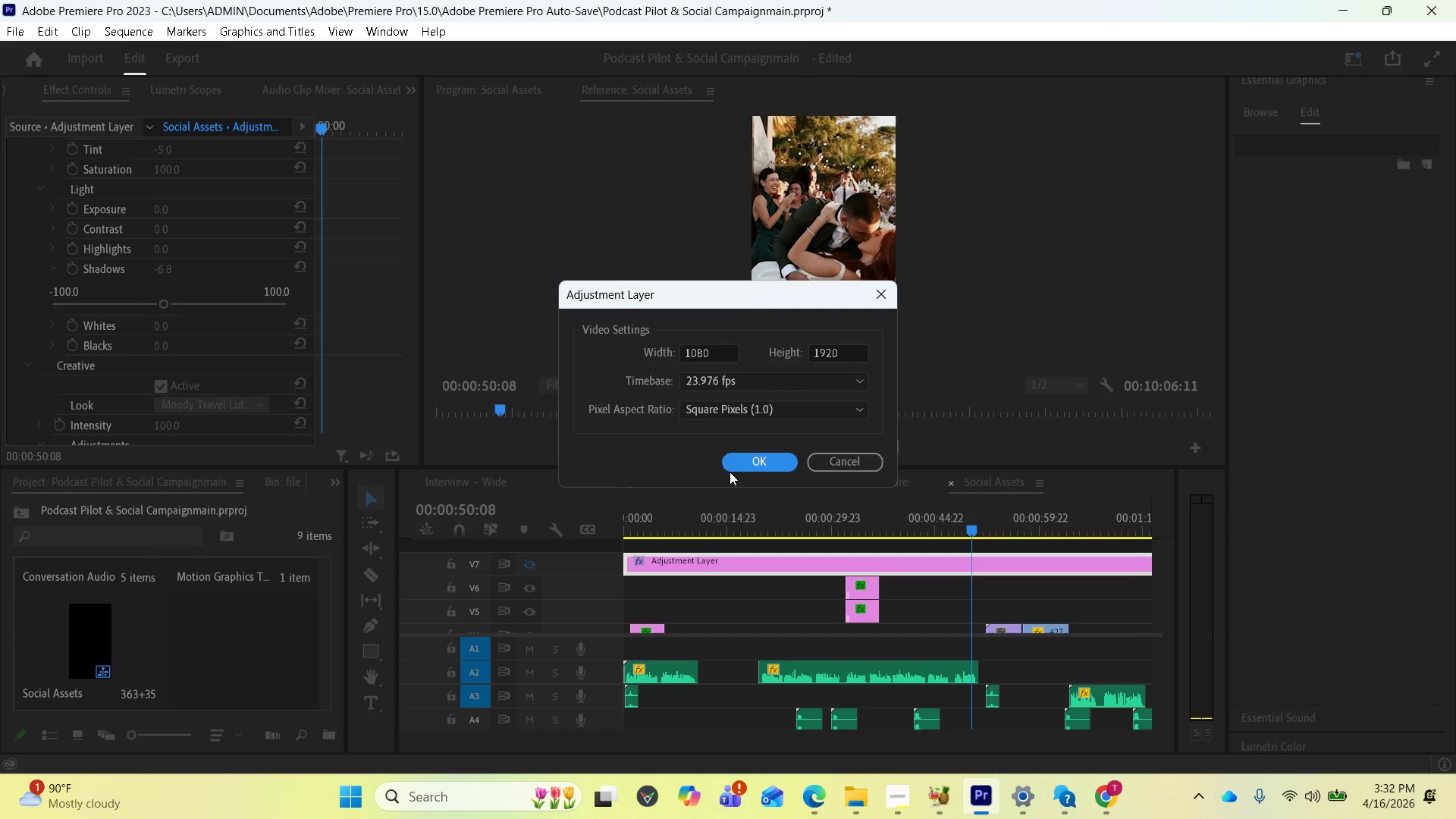 
left_click([751, 463])
 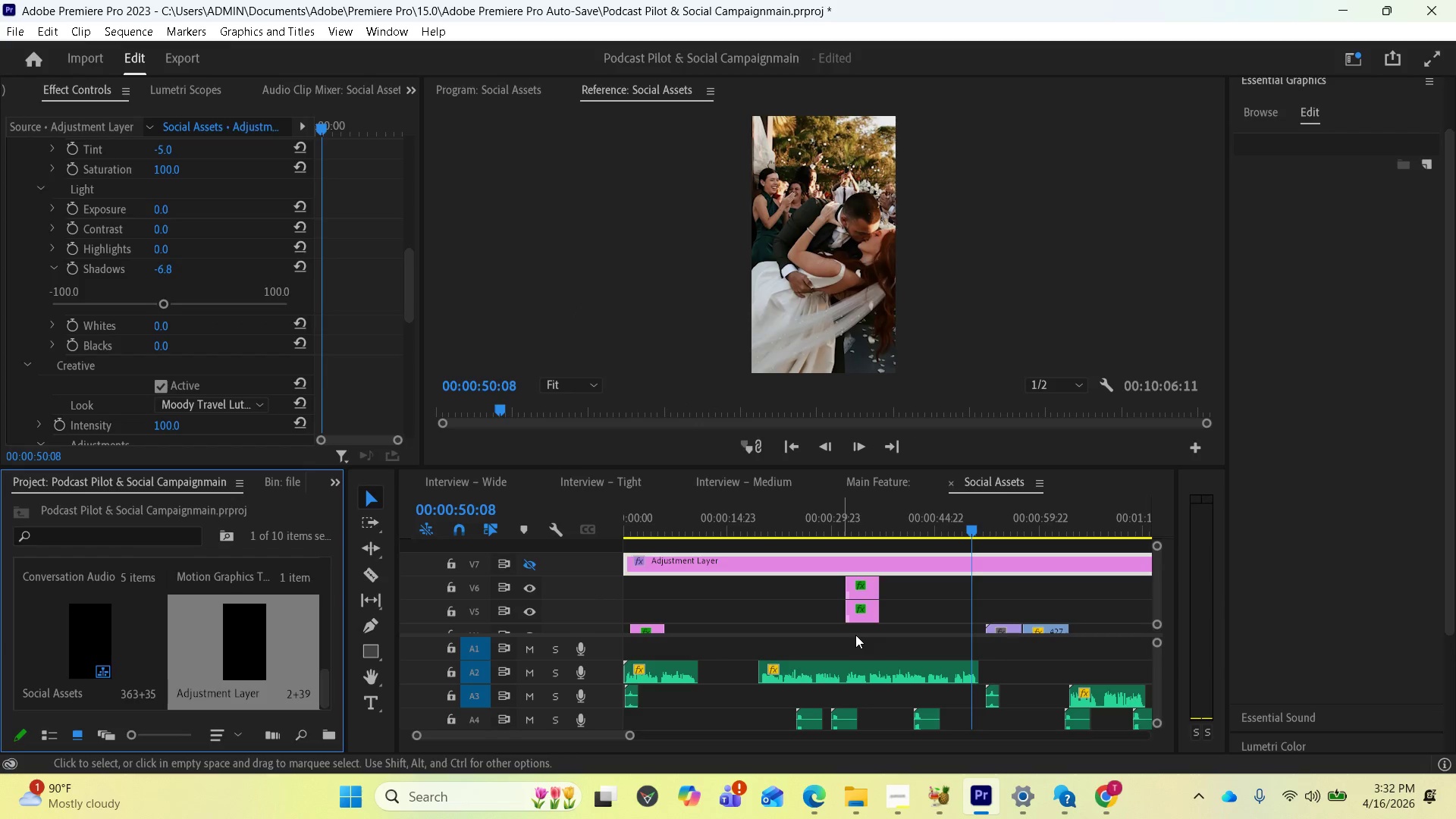 
scroll: coordinate [824, 629], scroll_direction: up, amount: 3.0
 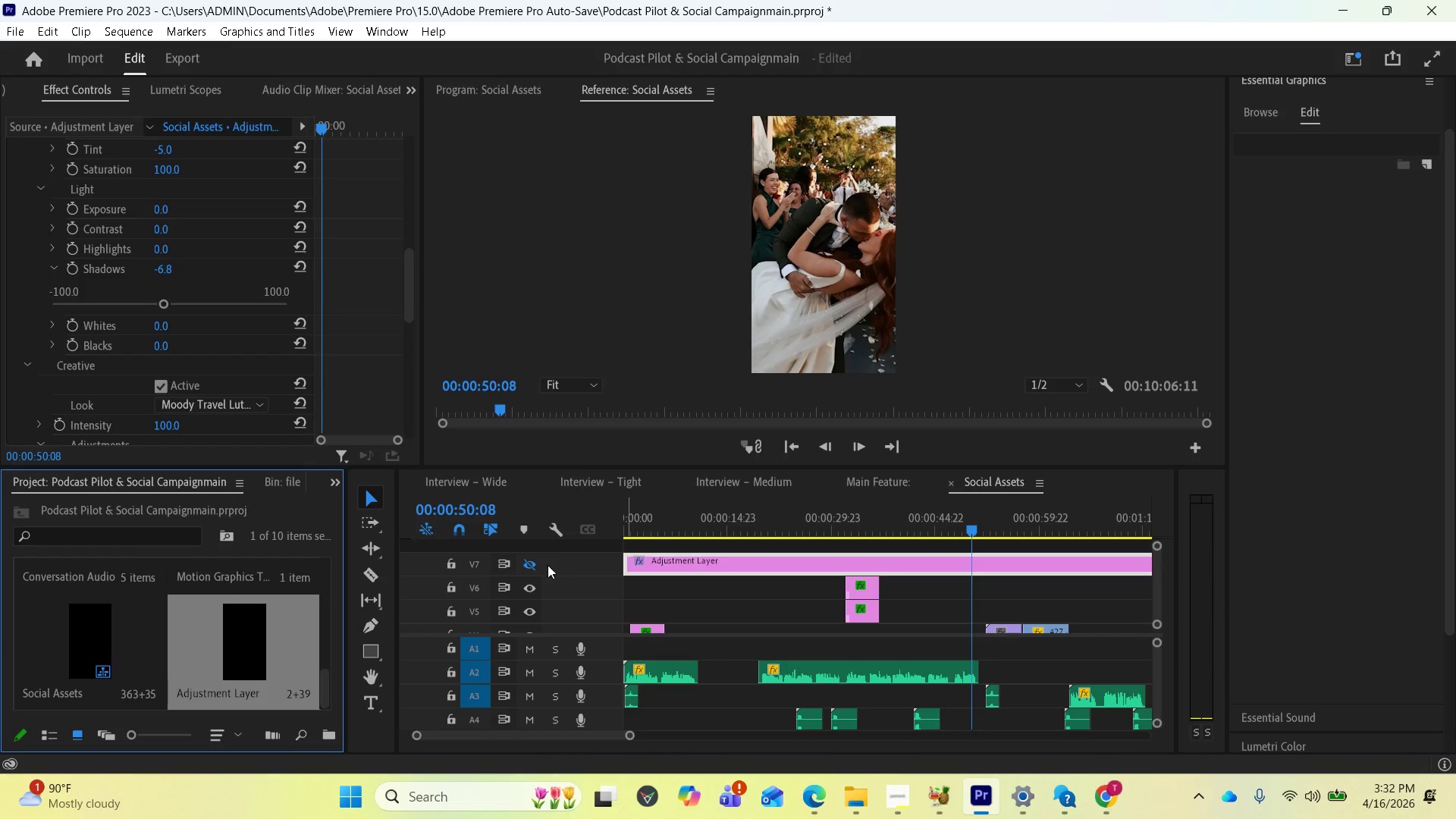 
left_click([529, 561])
 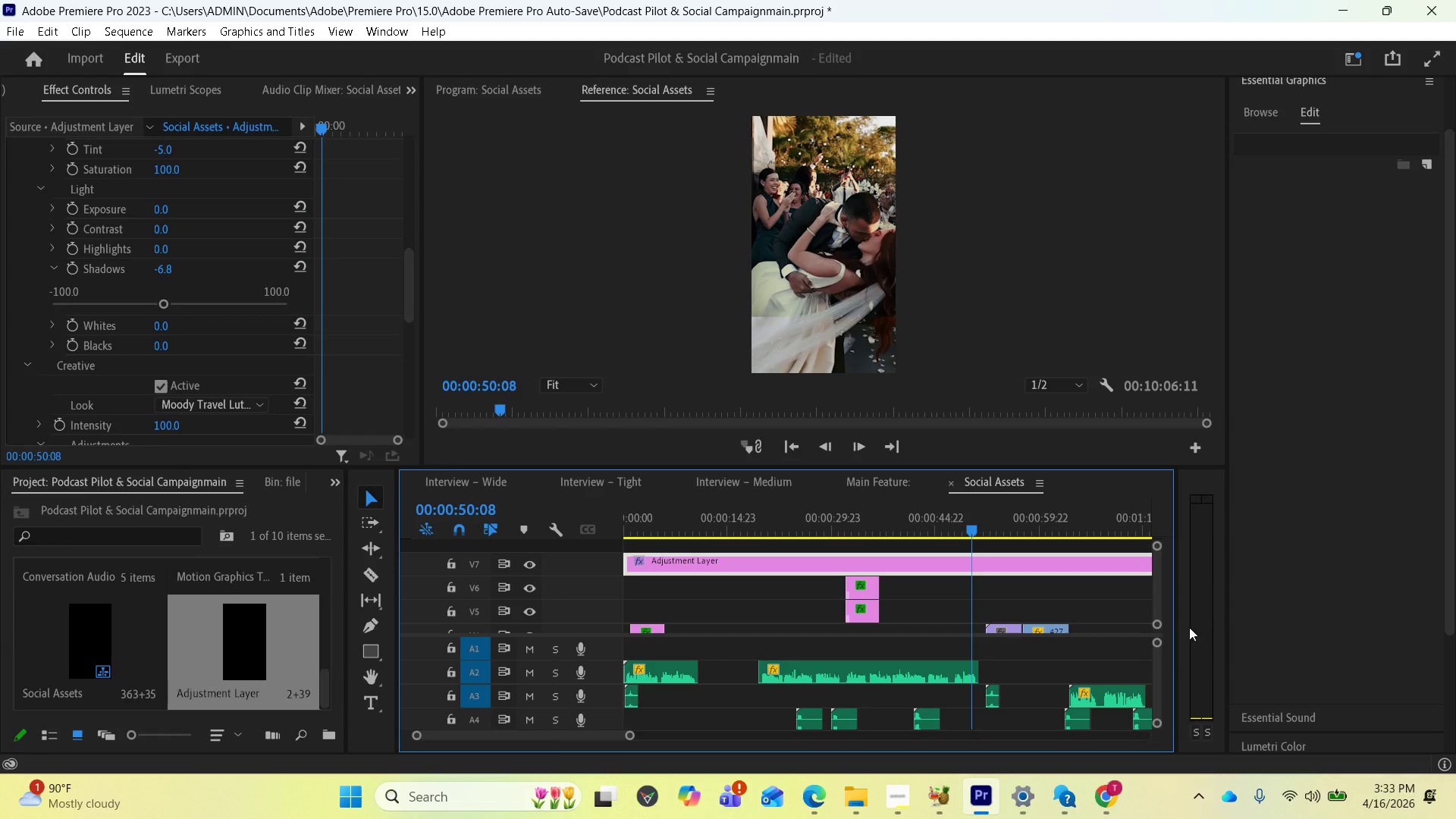 
left_click_drag(start_coordinate=[1153, 598], to_coordinate=[1156, 576])
 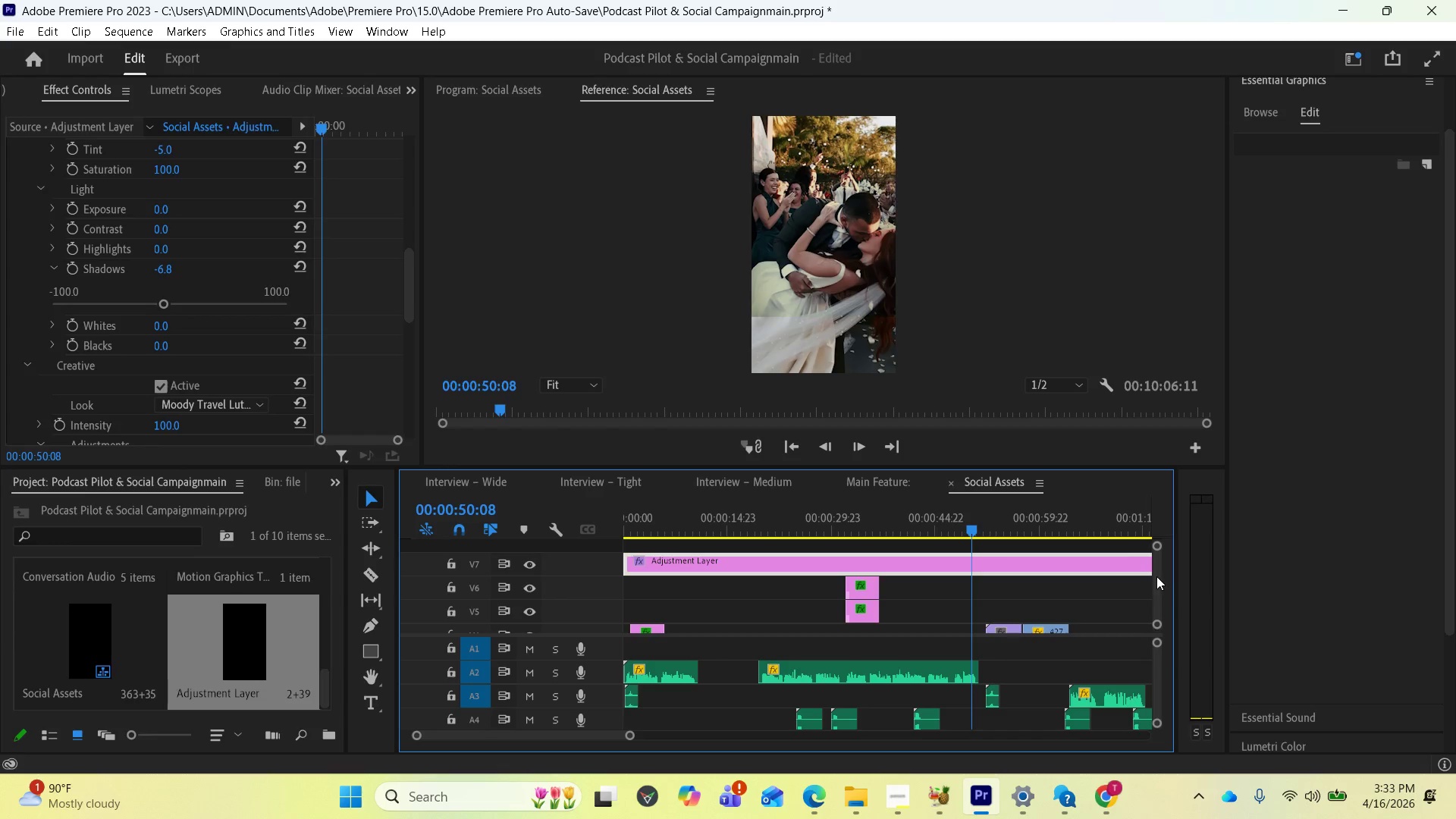 
left_click_drag(start_coordinate=[1156, 576], to_coordinate=[1156, 567])
 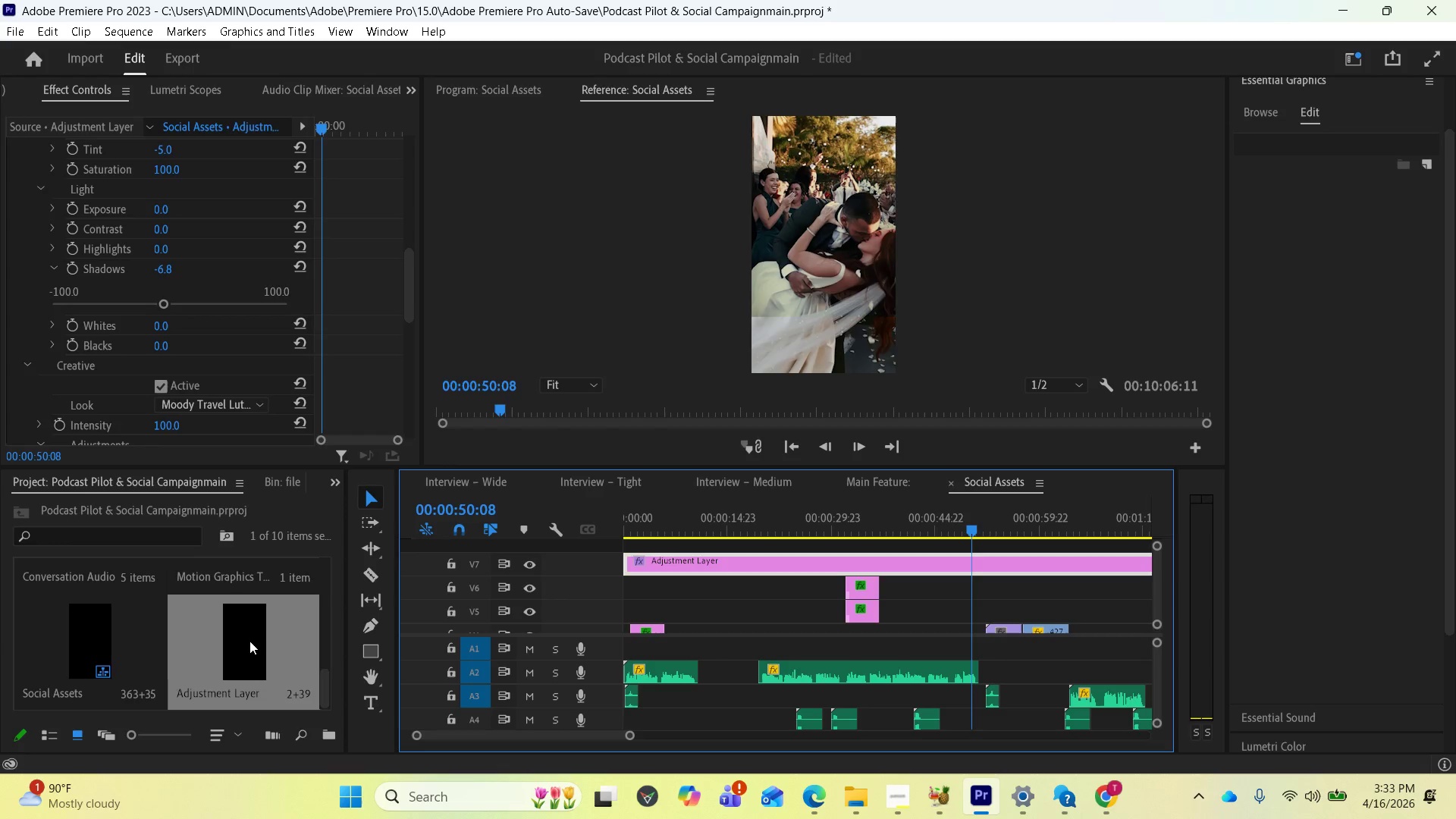 
left_click_drag(start_coordinate=[249, 641], to_coordinate=[619, 550])
 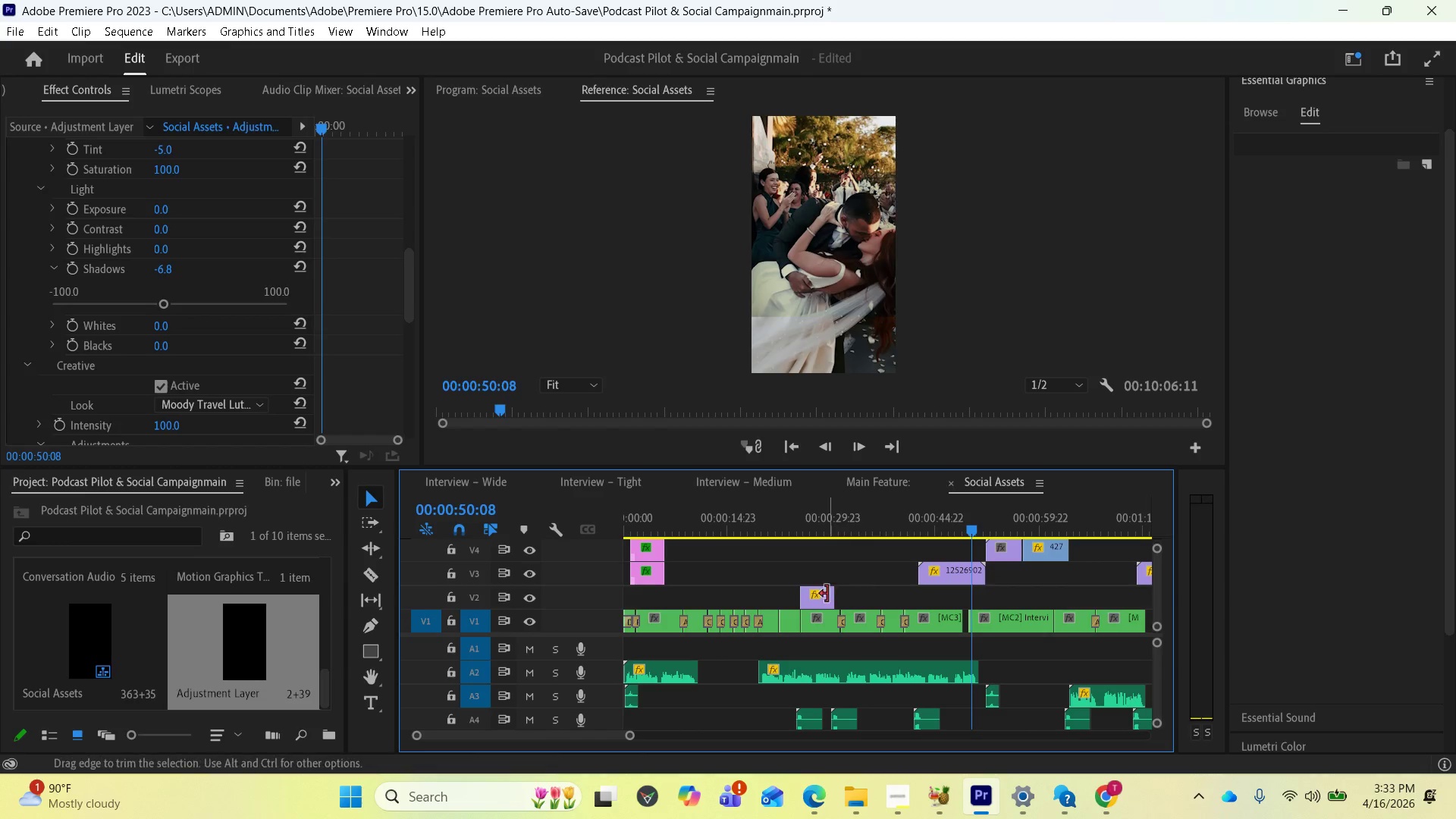 
scroll: coordinate [779, 591], scroll_direction: up, amount: 3.0
 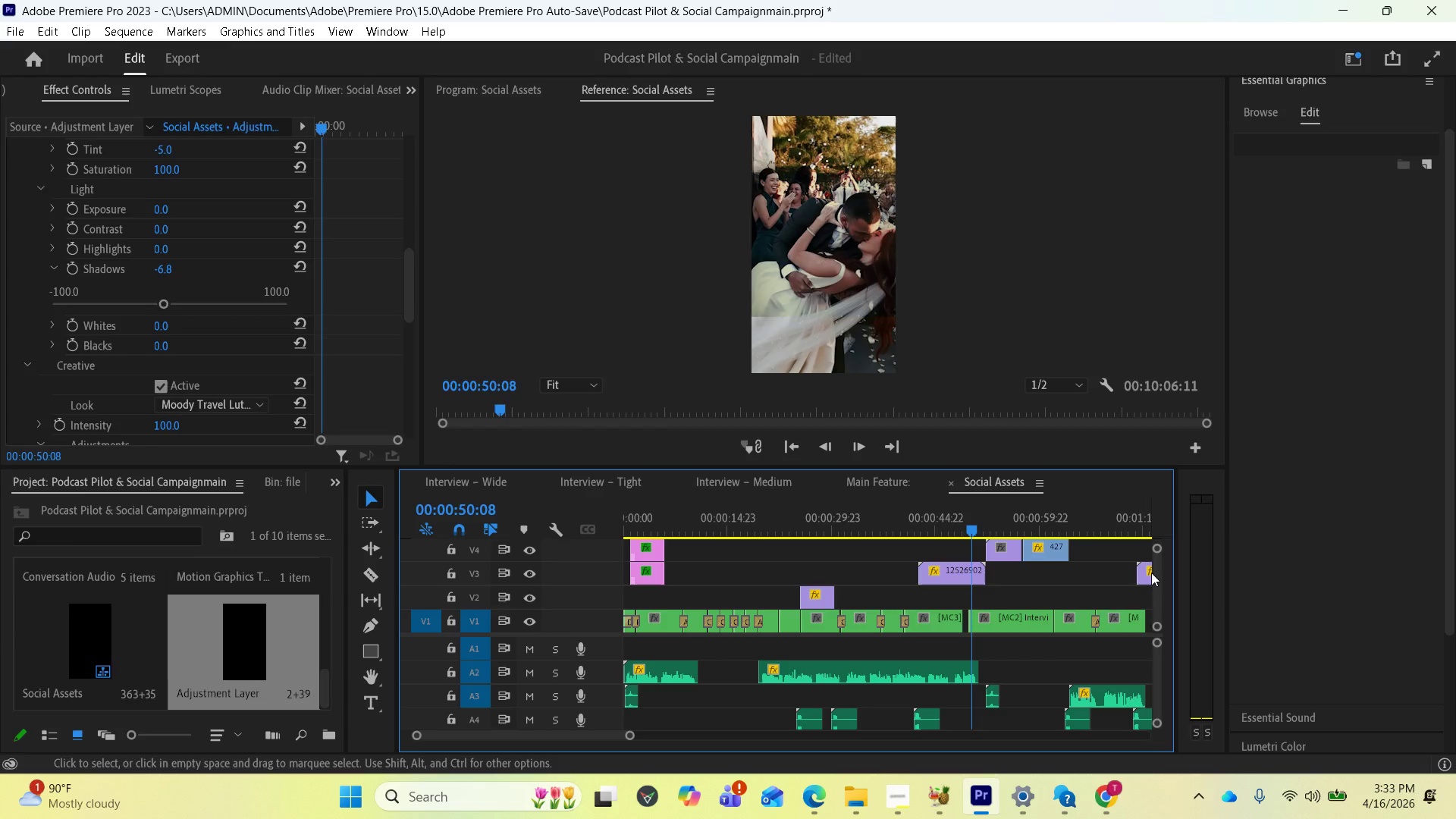 
left_click_drag(start_coordinate=[1154, 573], to_coordinate=[1159, 553])
 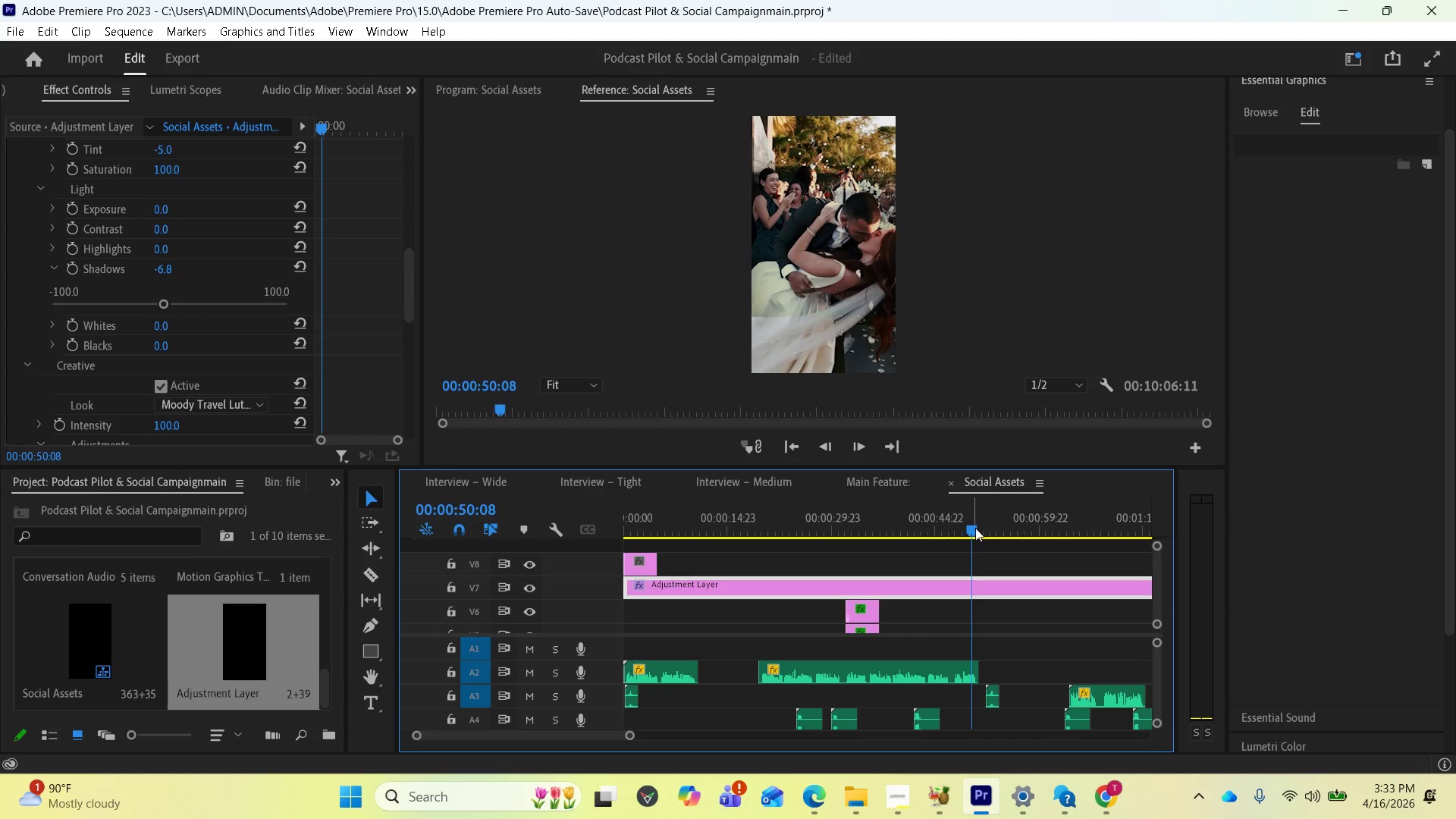 
left_click_drag(start_coordinate=[976, 529], to_coordinate=[529, 540])
 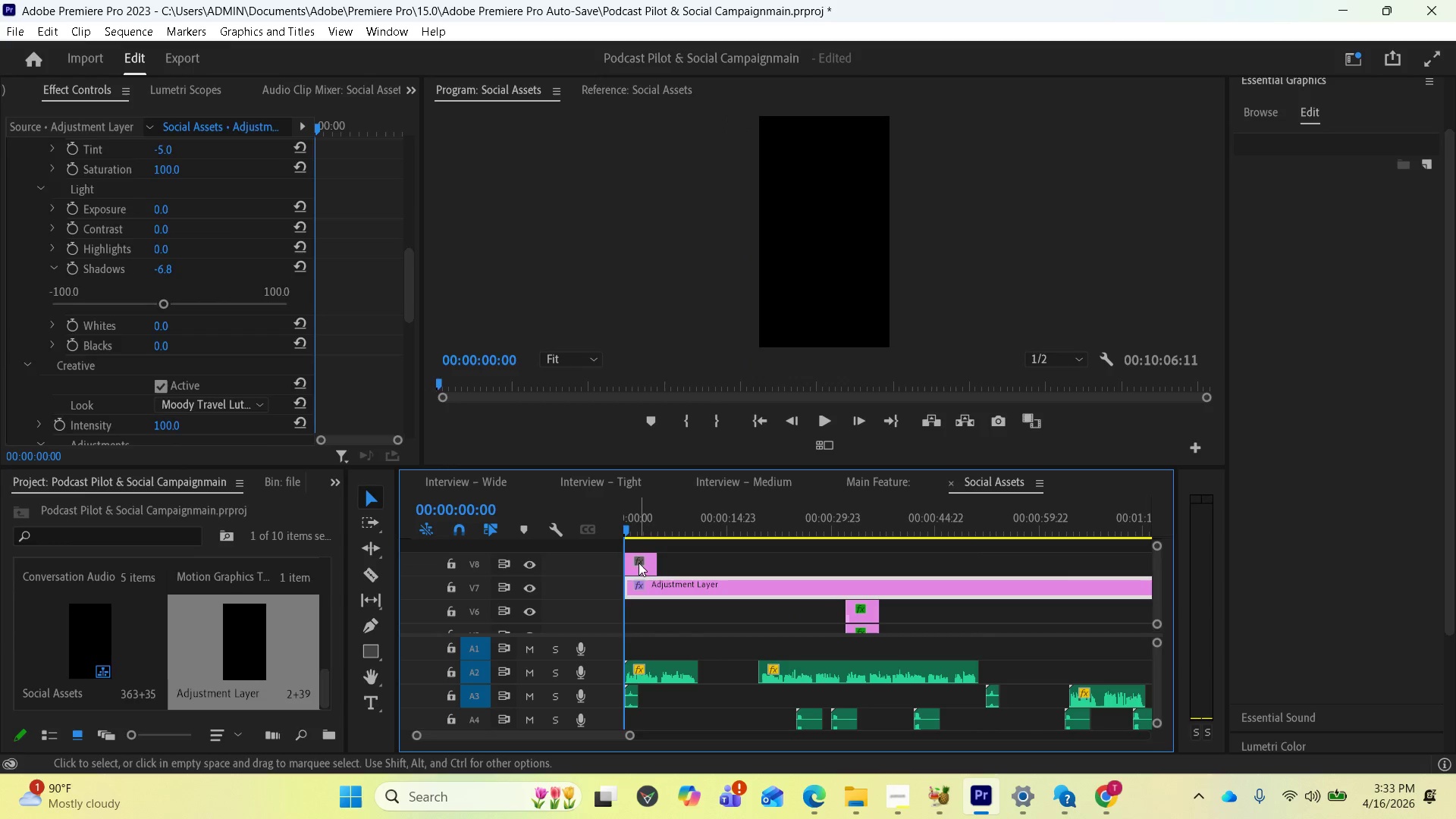 
left_click_drag(start_coordinate=[639, 563], to_coordinate=[632, 564])
 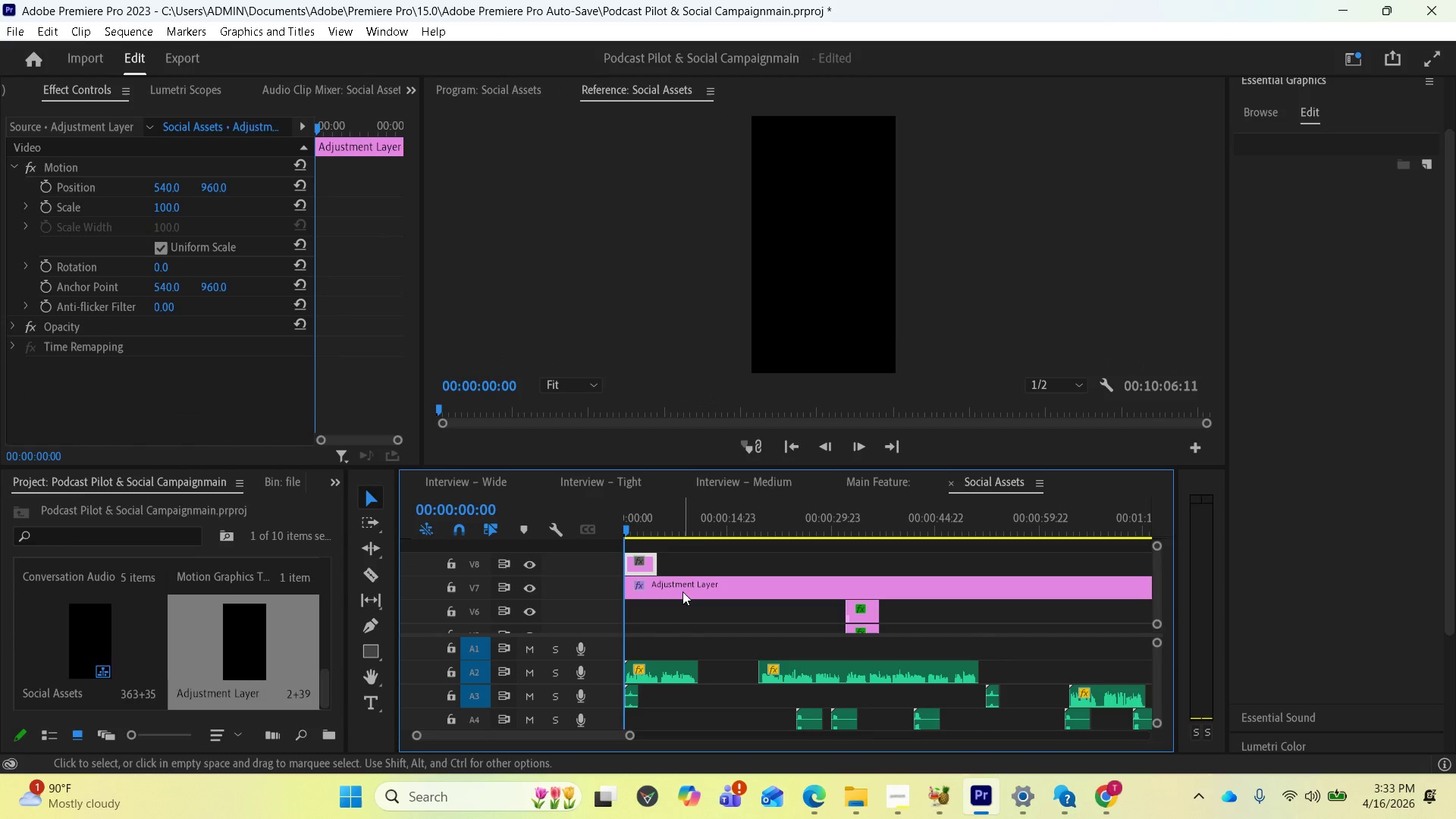 
left_click([682, 583])
 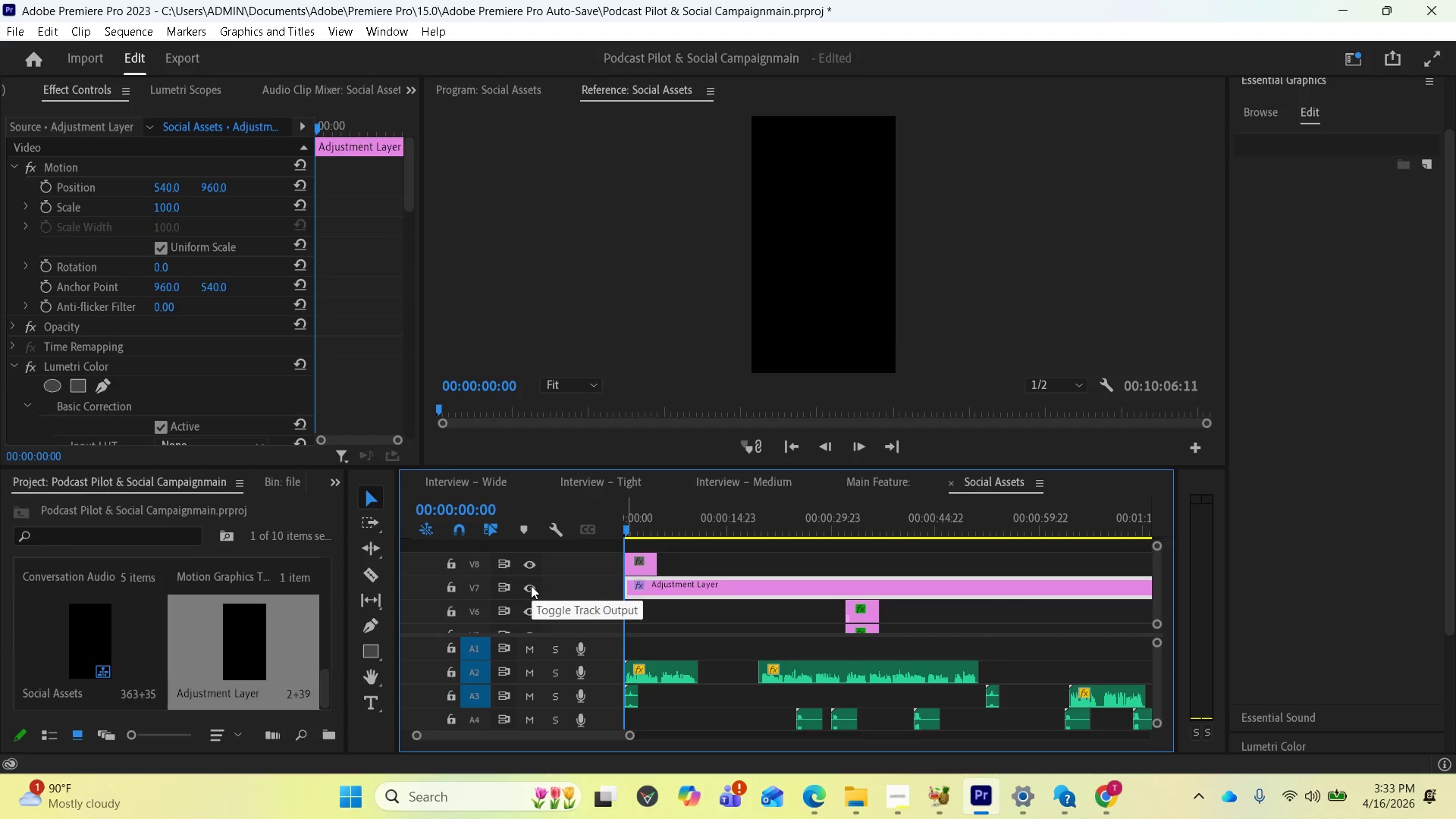 
left_click([531, 585])
 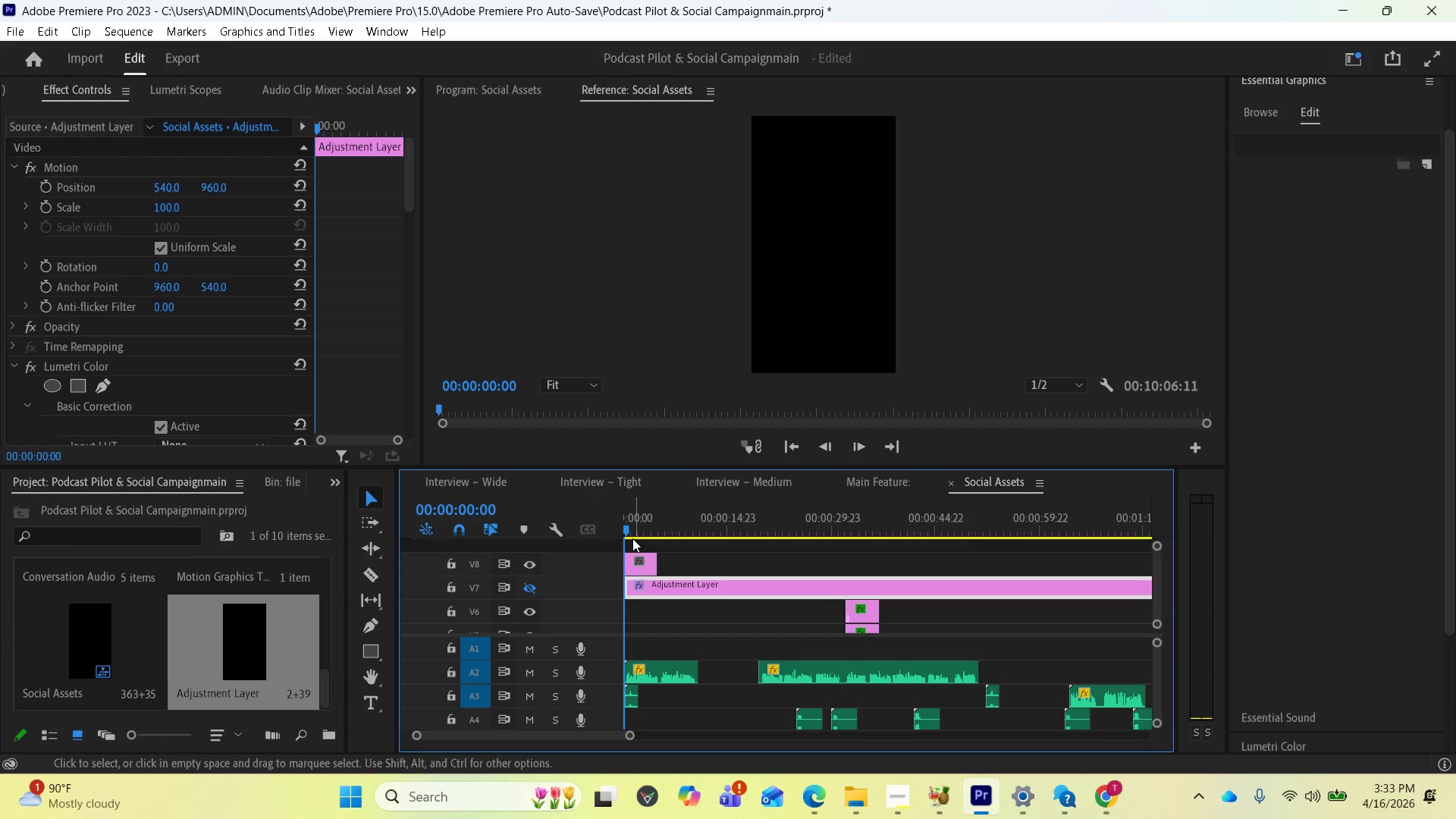 
left_click_drag(start_coordinate=[624, 526], to_coordinate=[645, 522])
 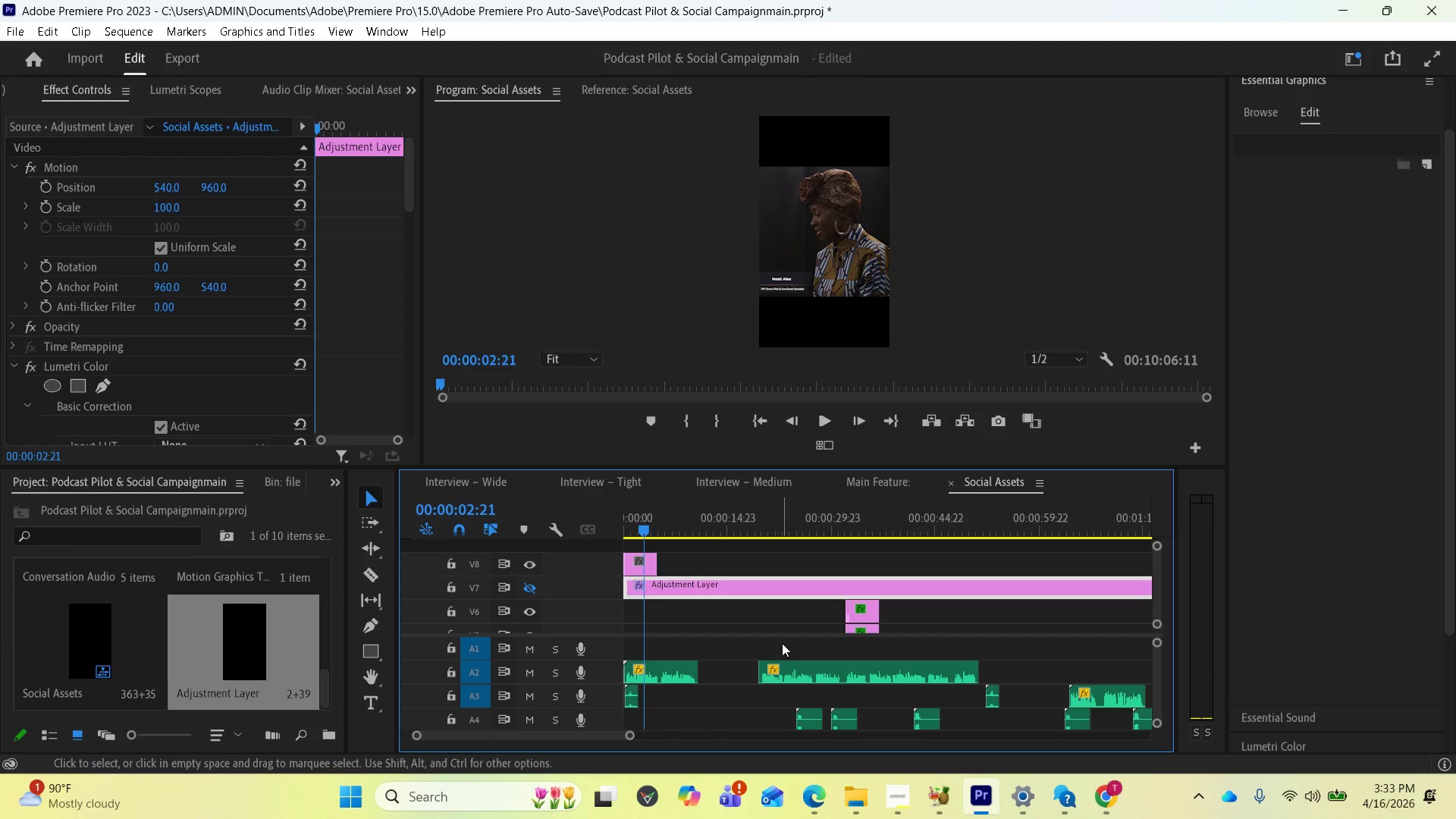 
wait(5.41)
 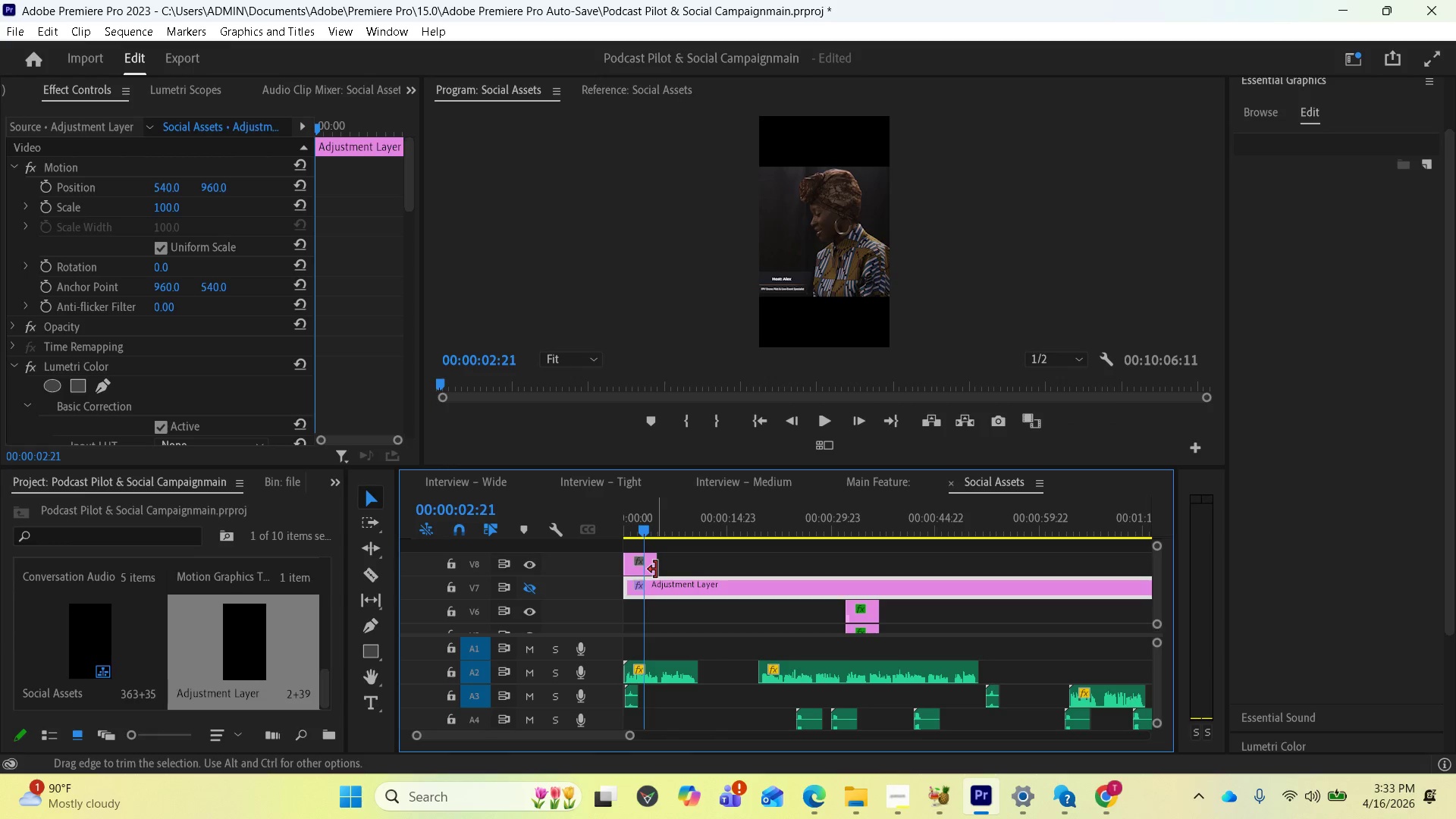 
key(Minus)
 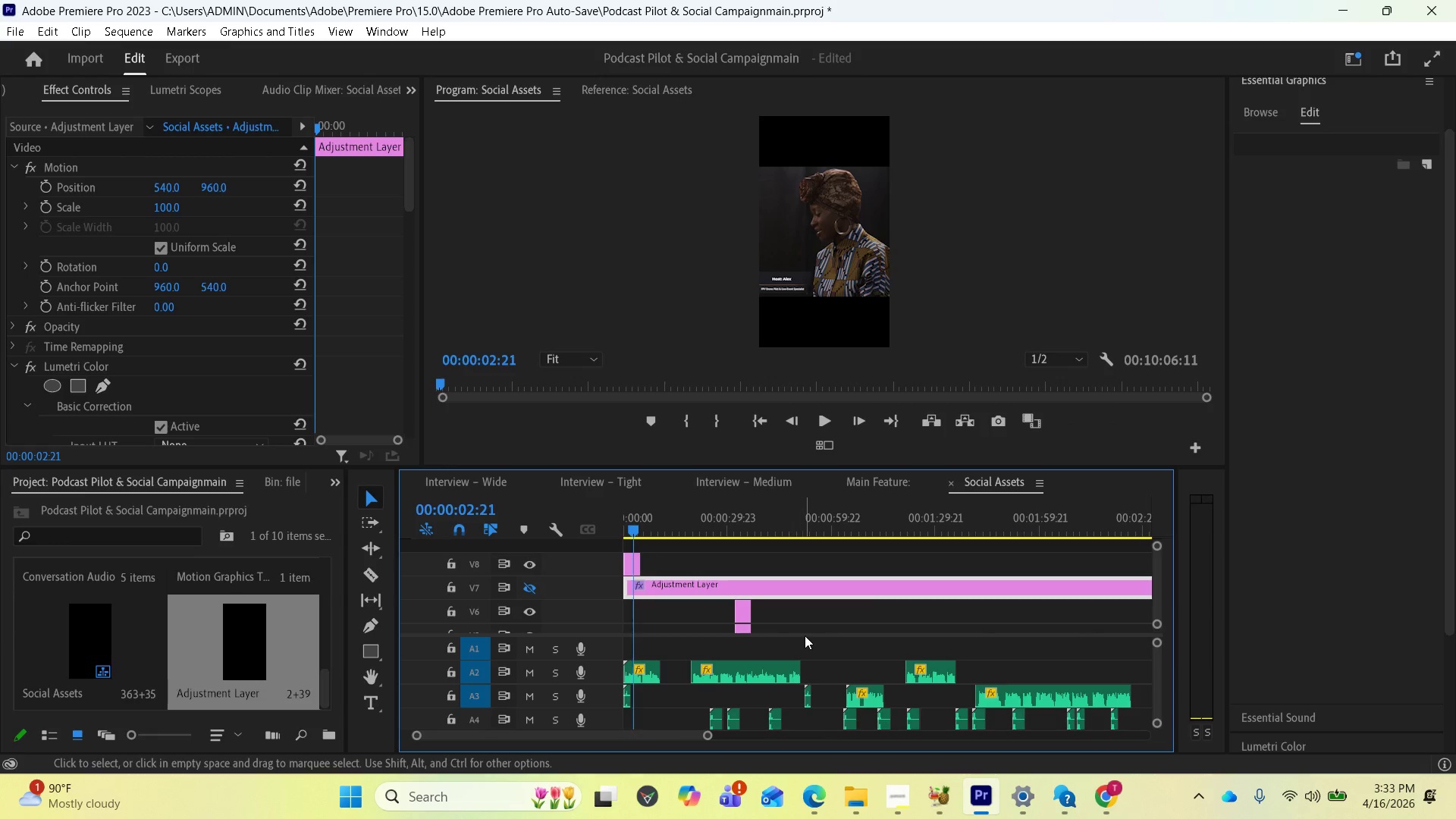 
key(Minus)
 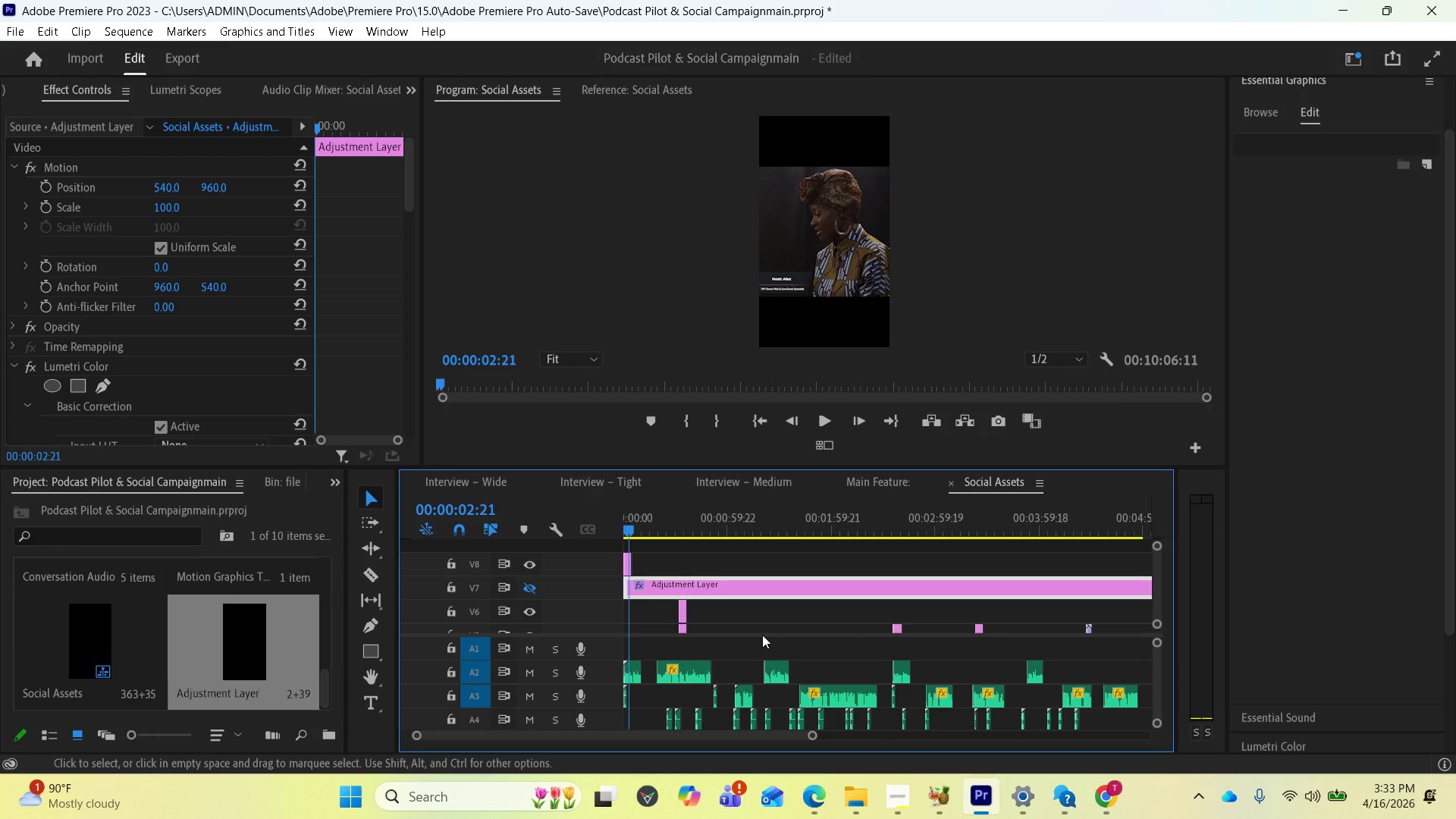 
scroll: coordinate [762, 635], scroll_direction: down, amount: 1.0
 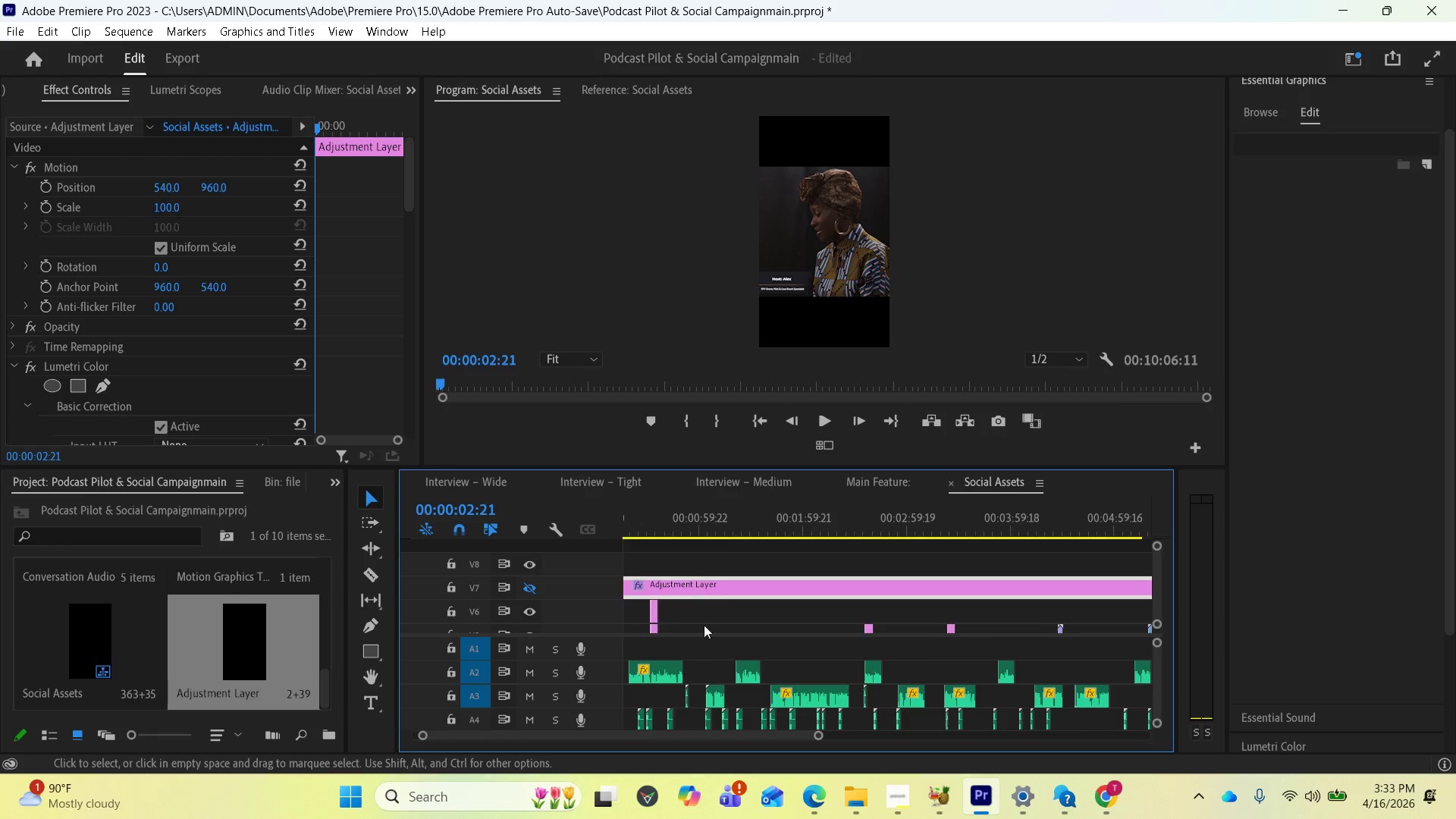 
scroll: coordinate [710, 633], scroll_direction: up, amount: 2.0
 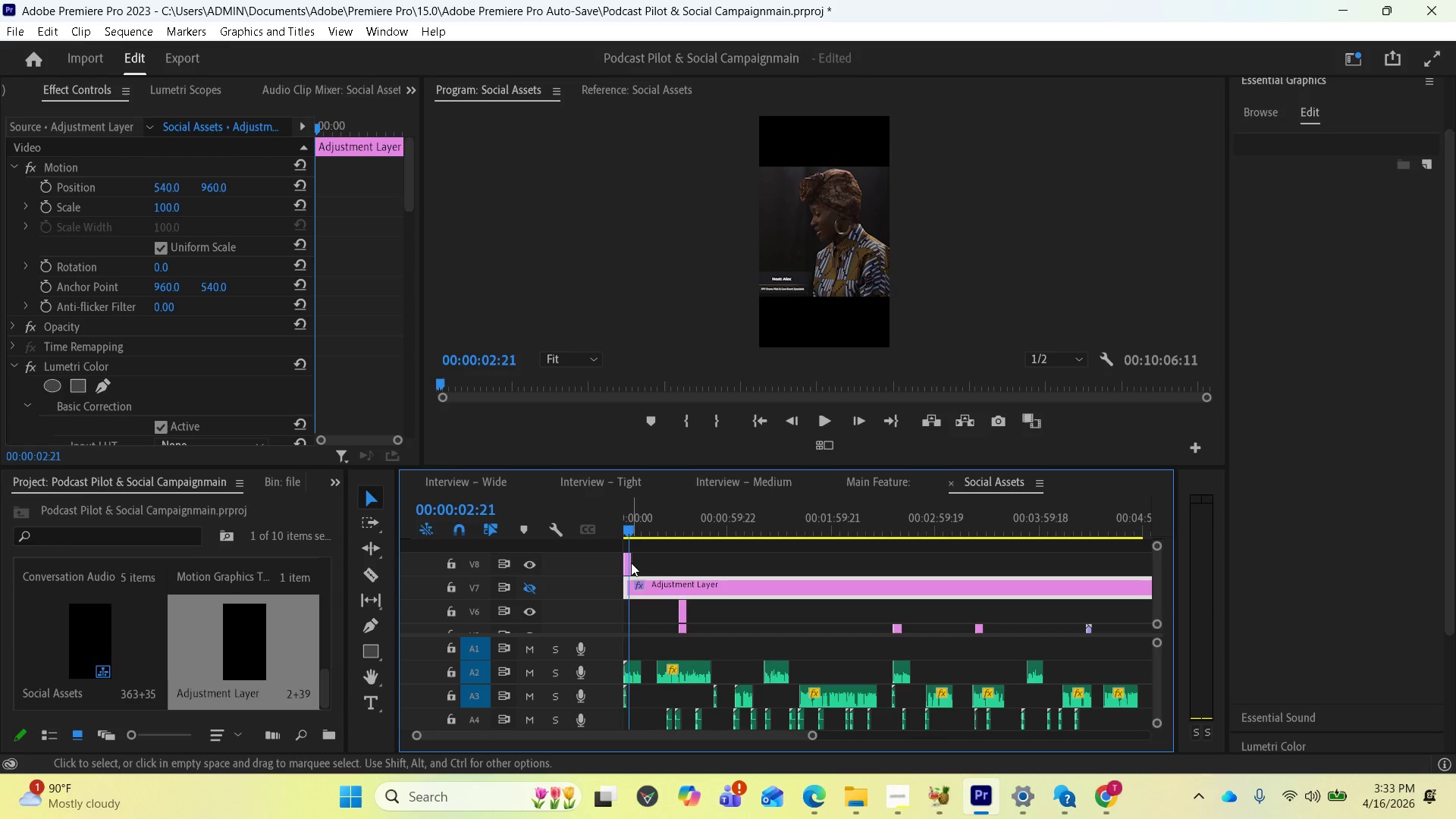 
left_click_drag(start_coordinate=[630, 561], to_coordinate=[712, 571])
 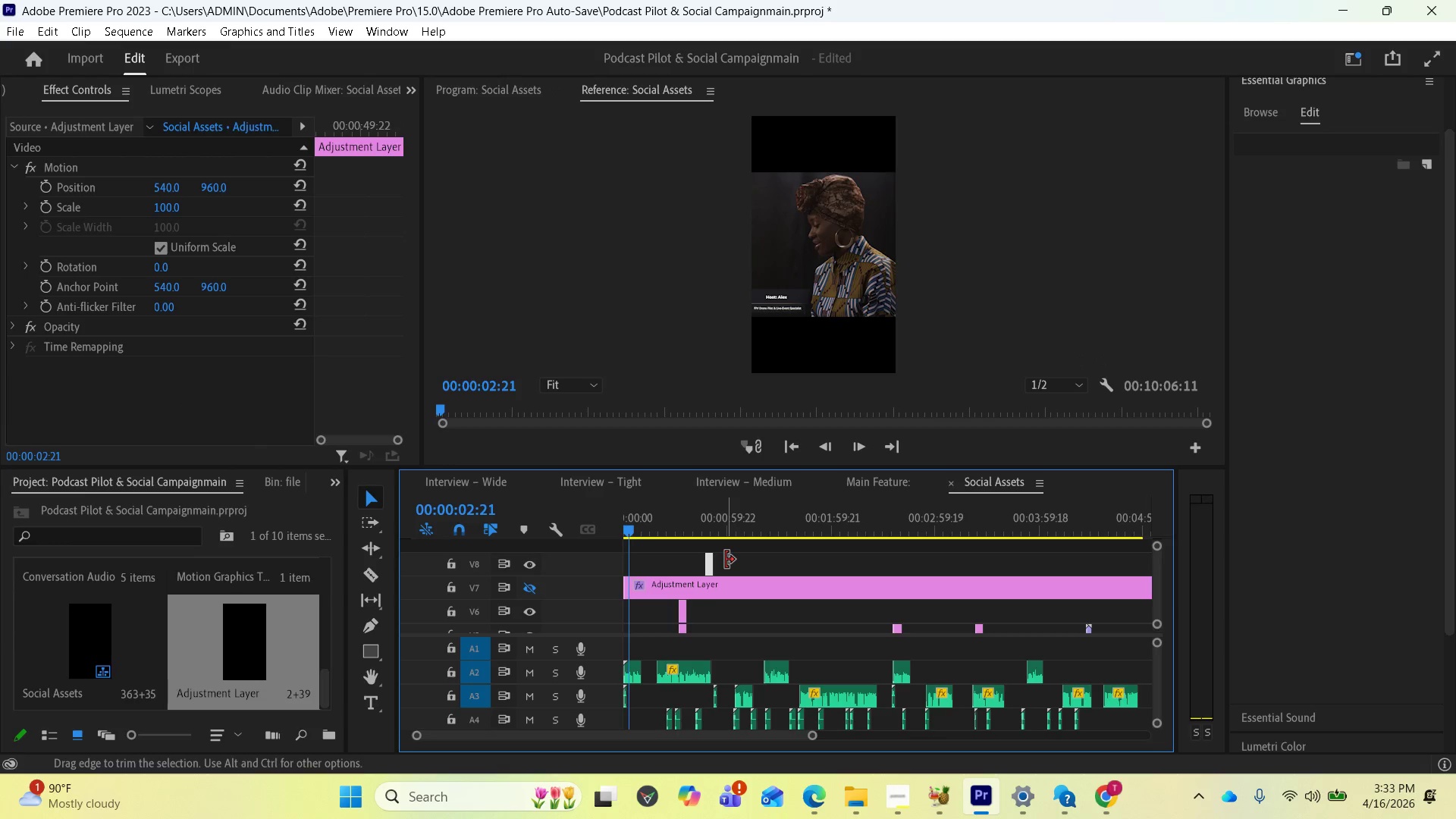 
key(Control+Z)
 